 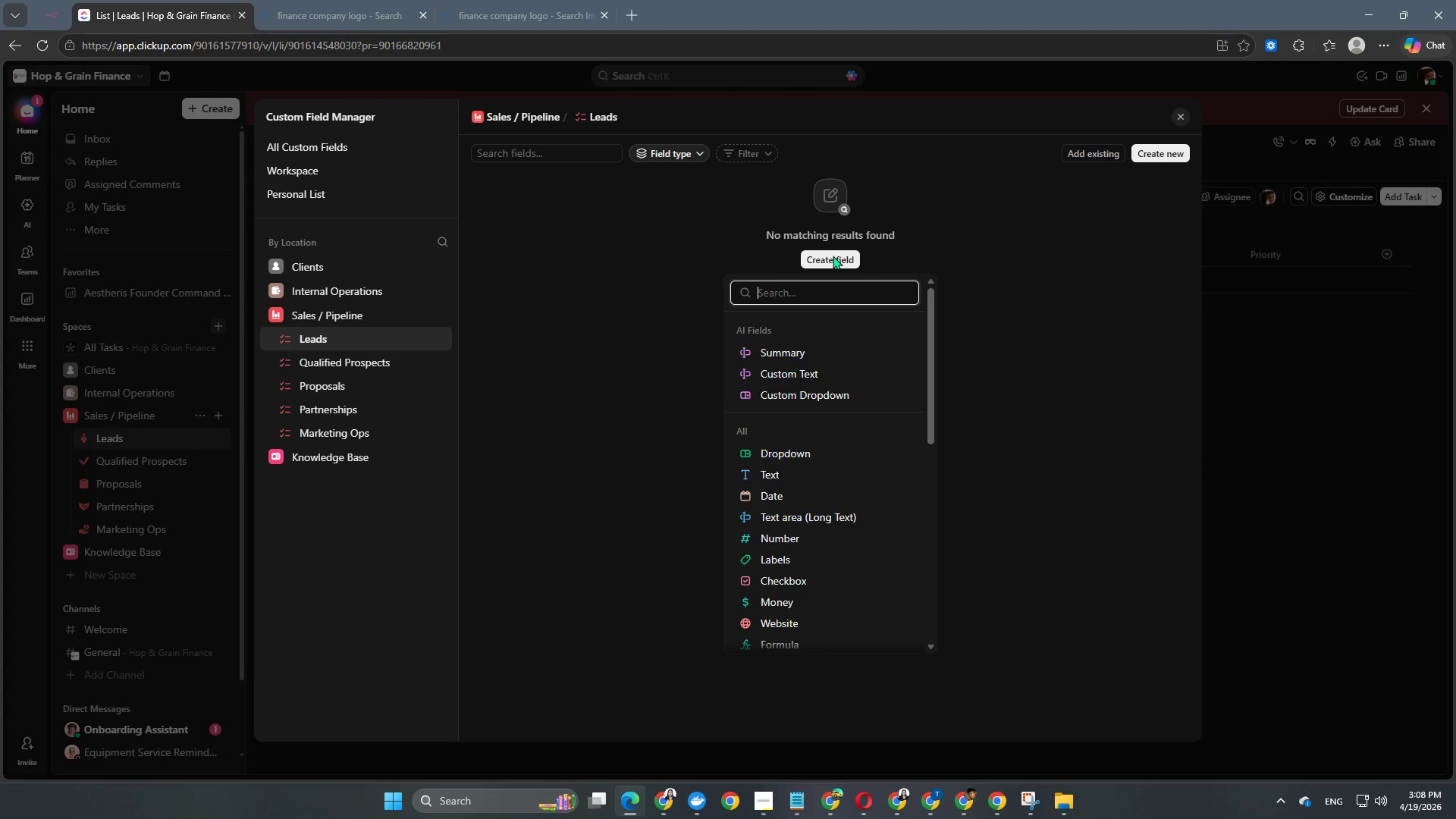 
type(Lead S)
 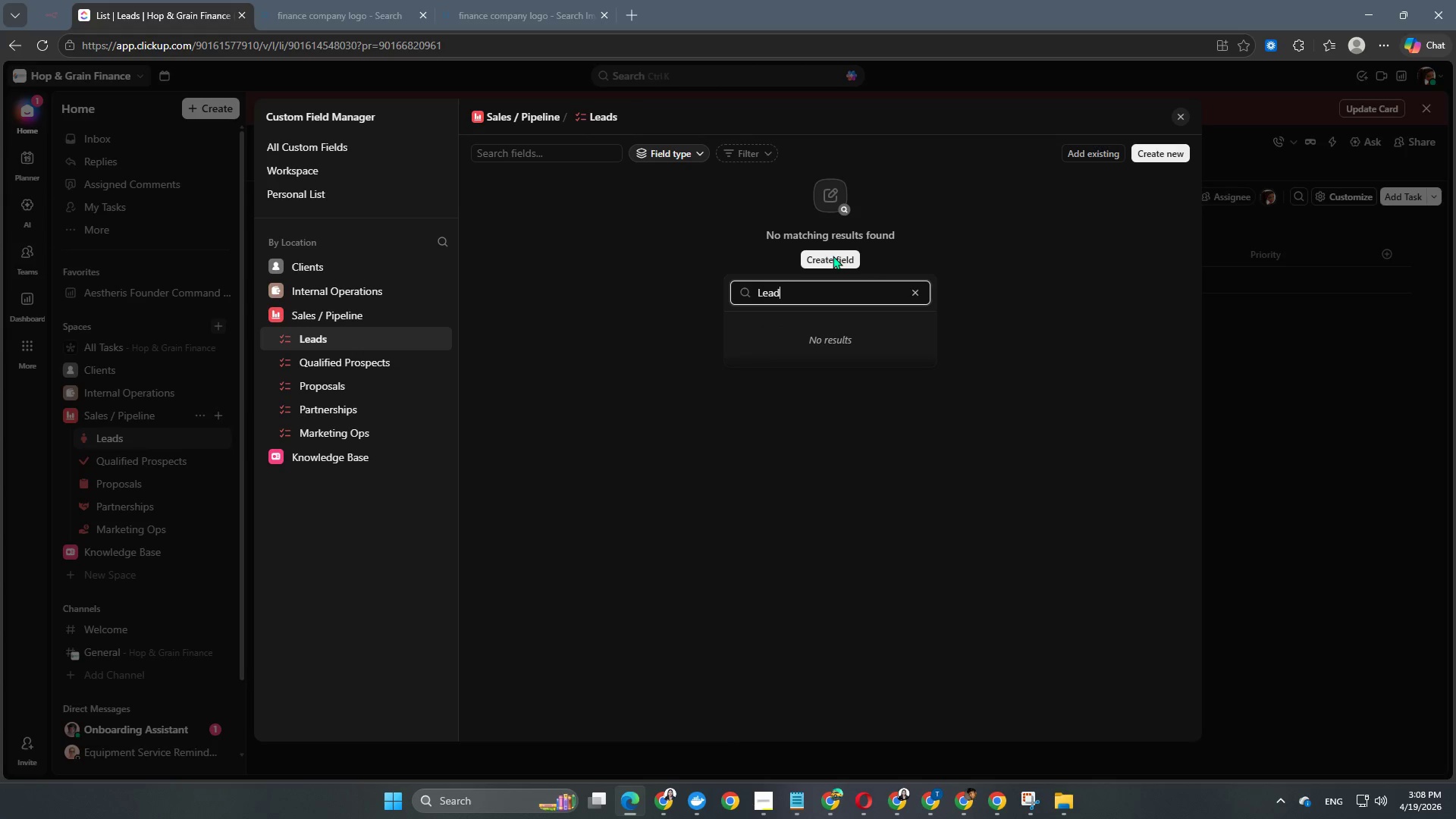 
hold_key(key=Backspace, duration=0.7)
 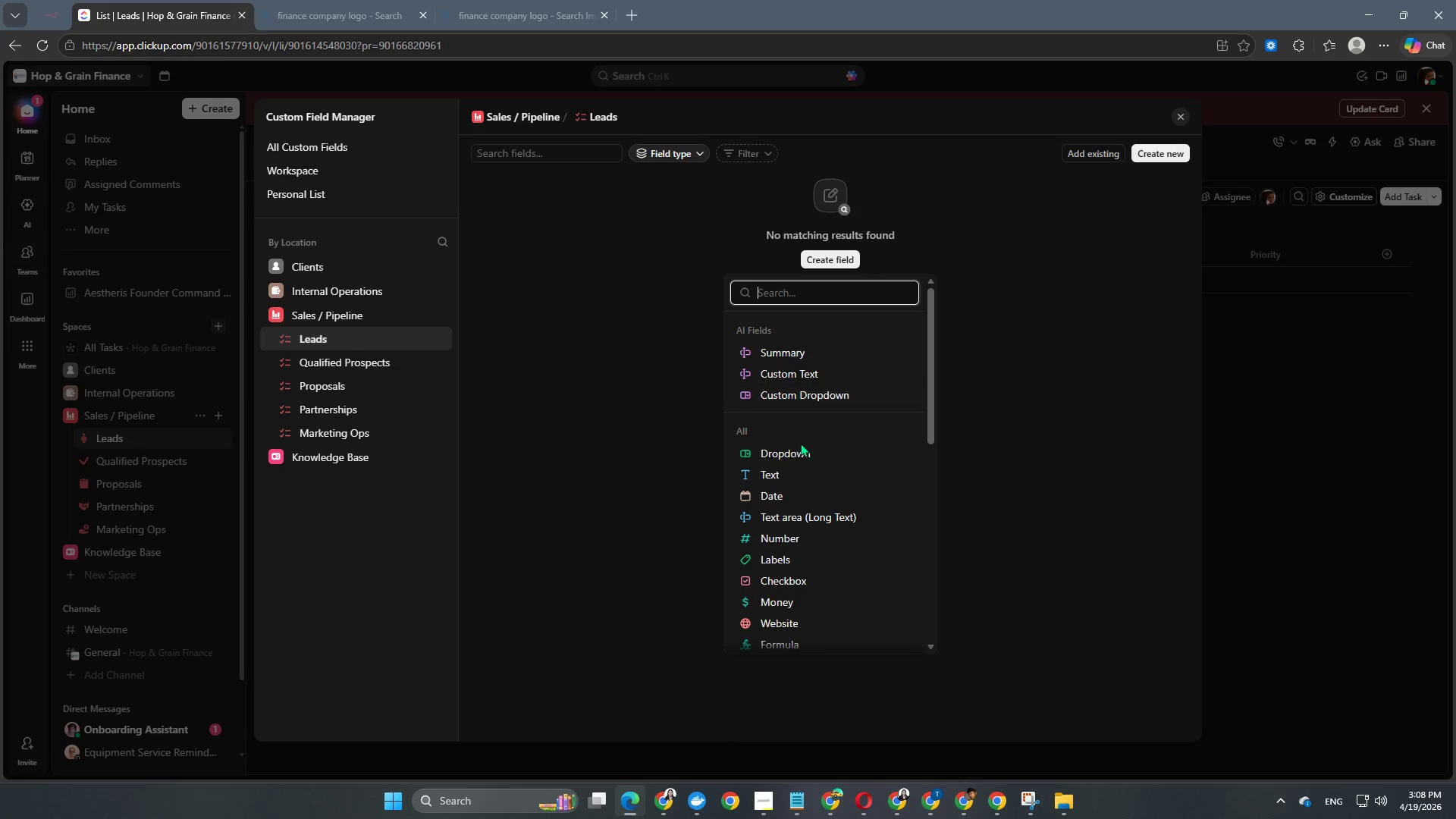 
left_click([799, 452])
 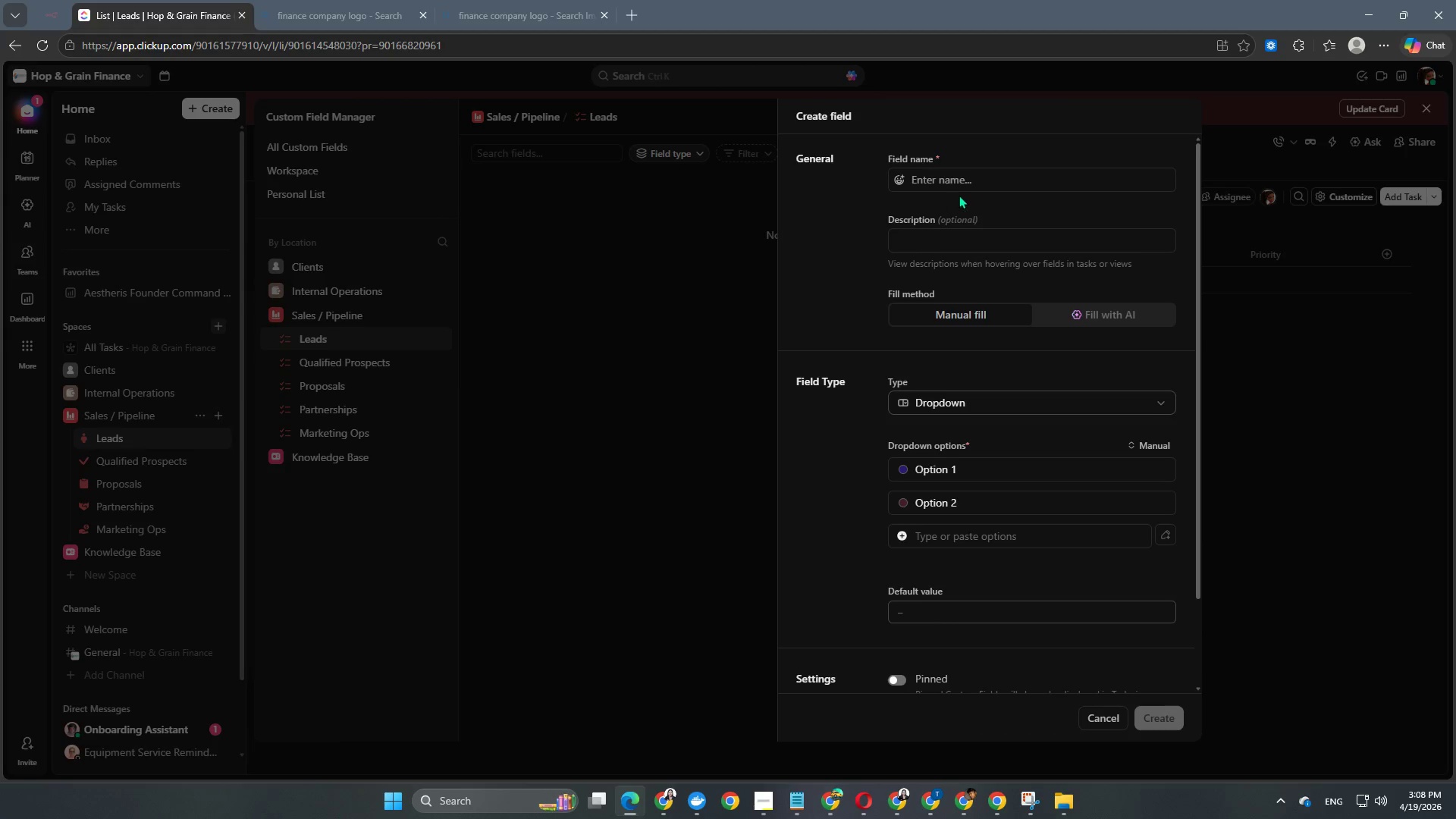 
left_click([967, 187])
 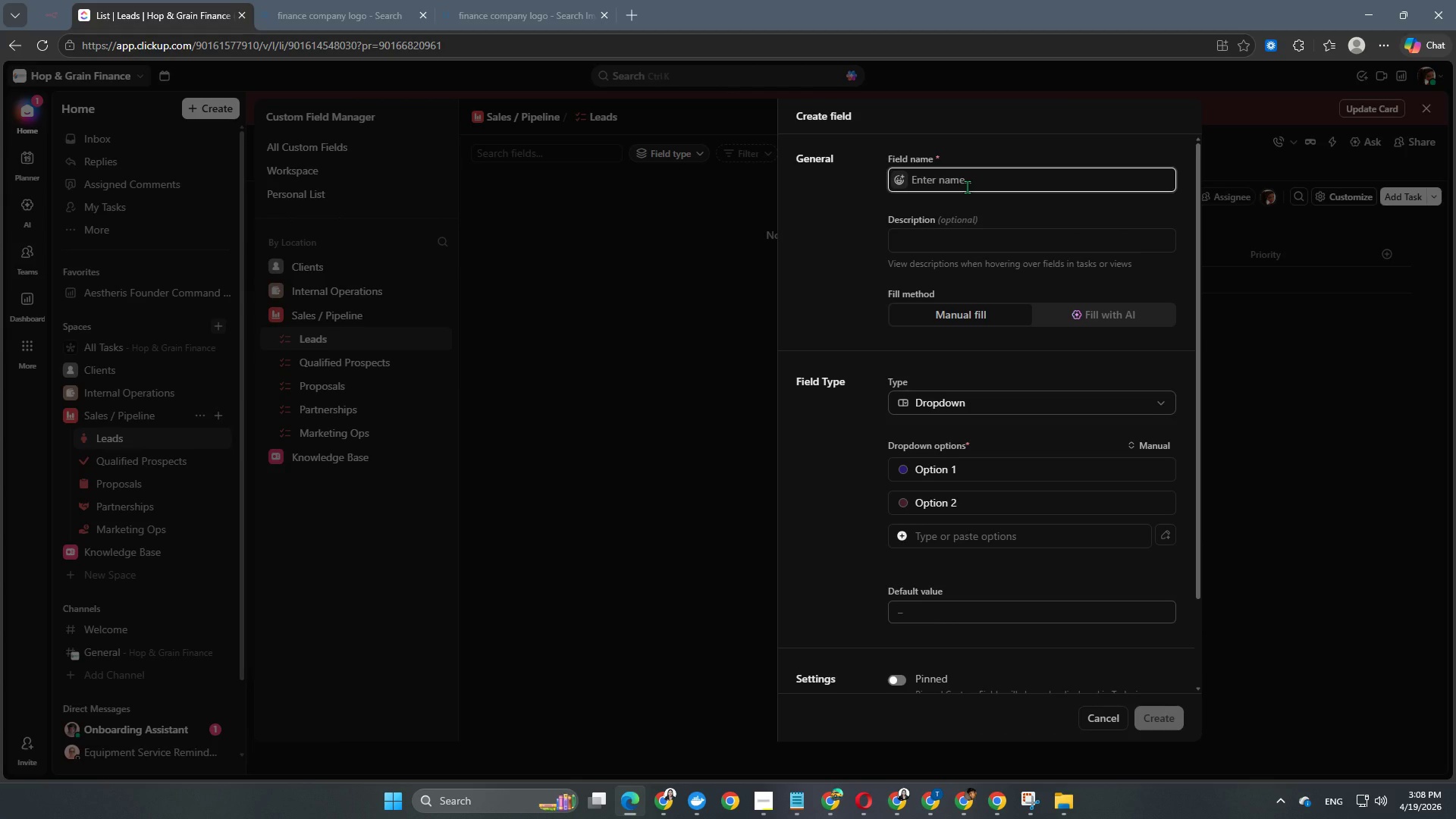 
type(Lead Source)
 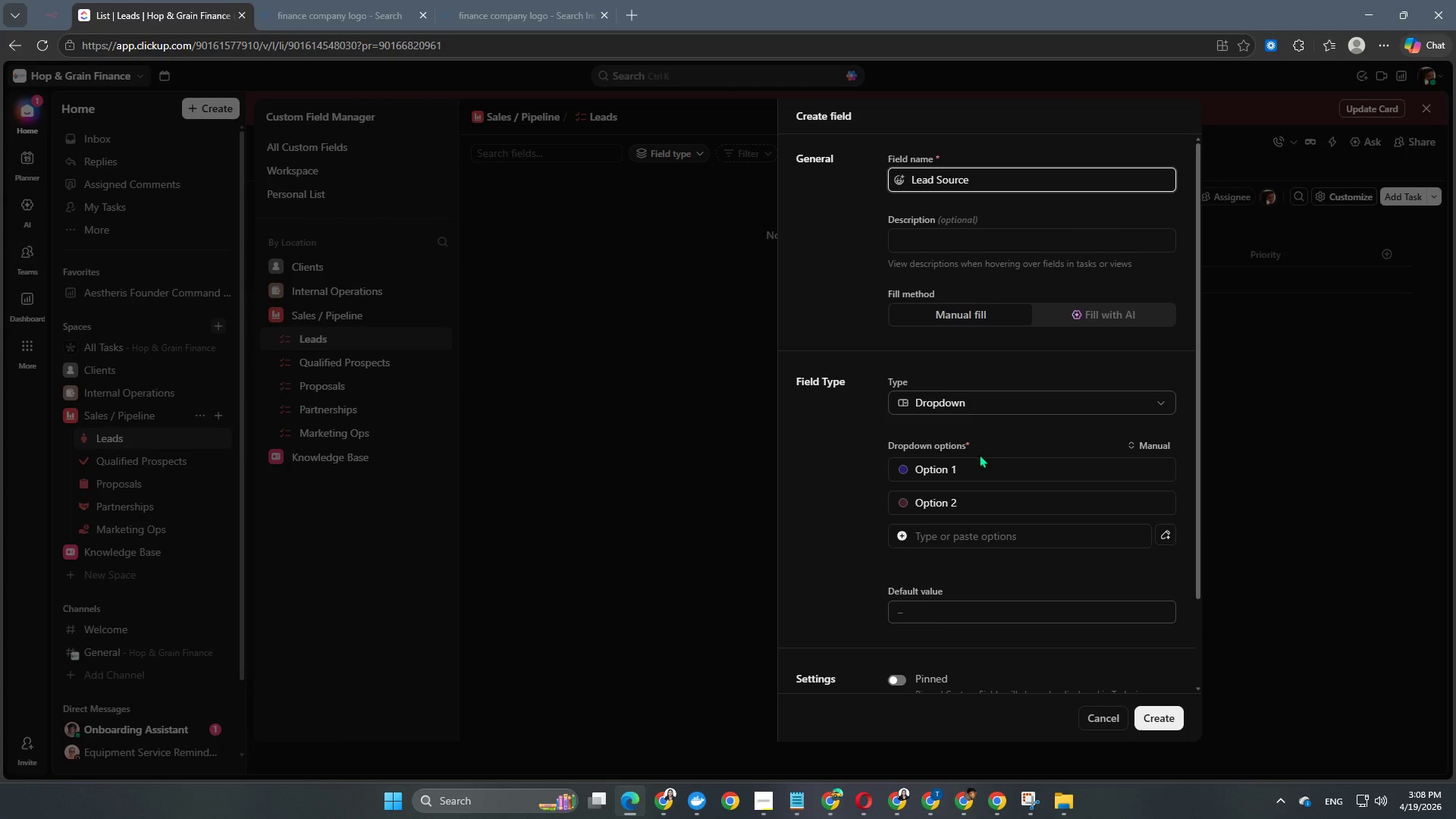 
left_click([959, 464])
 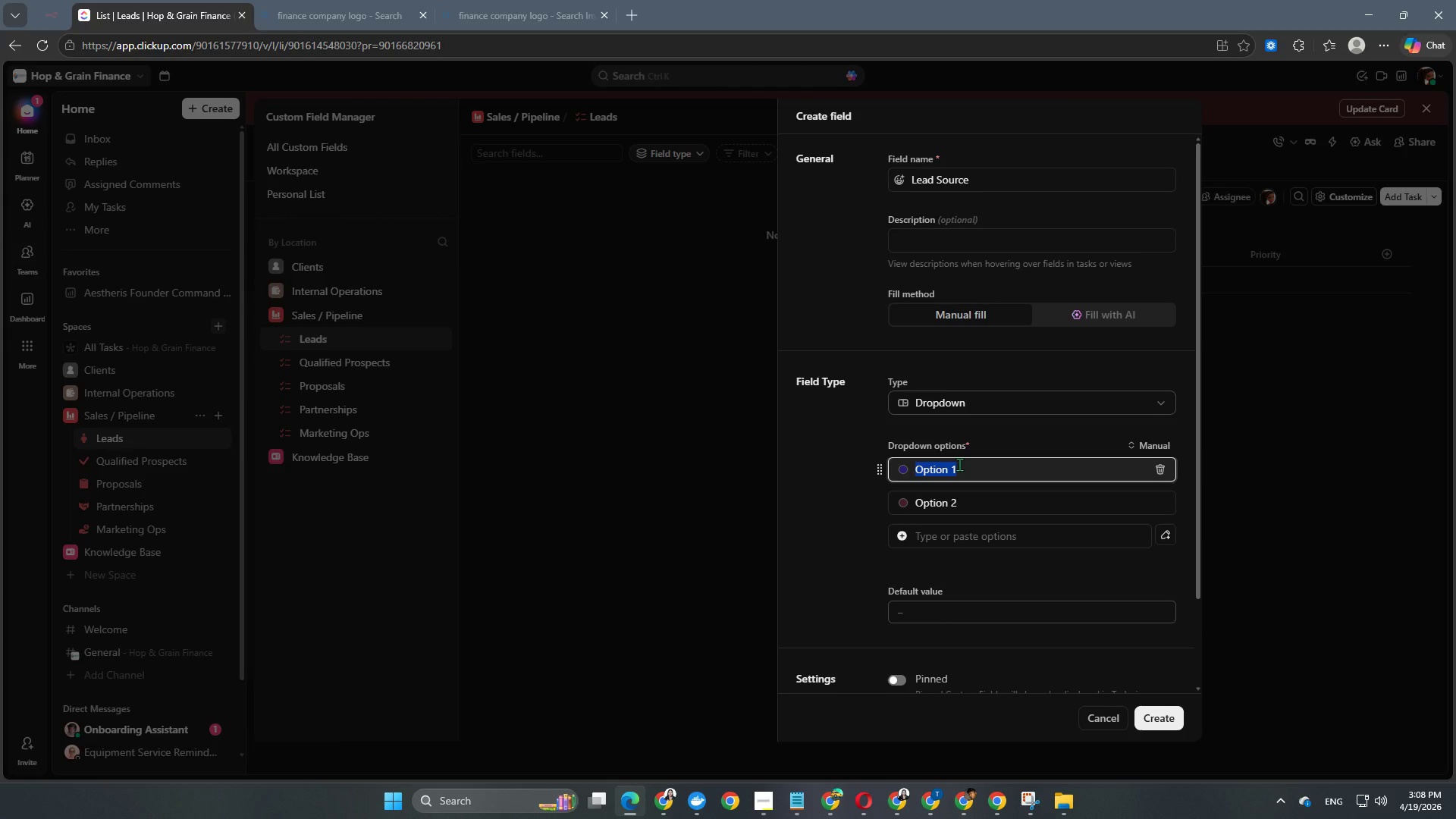 
type(Referral)
 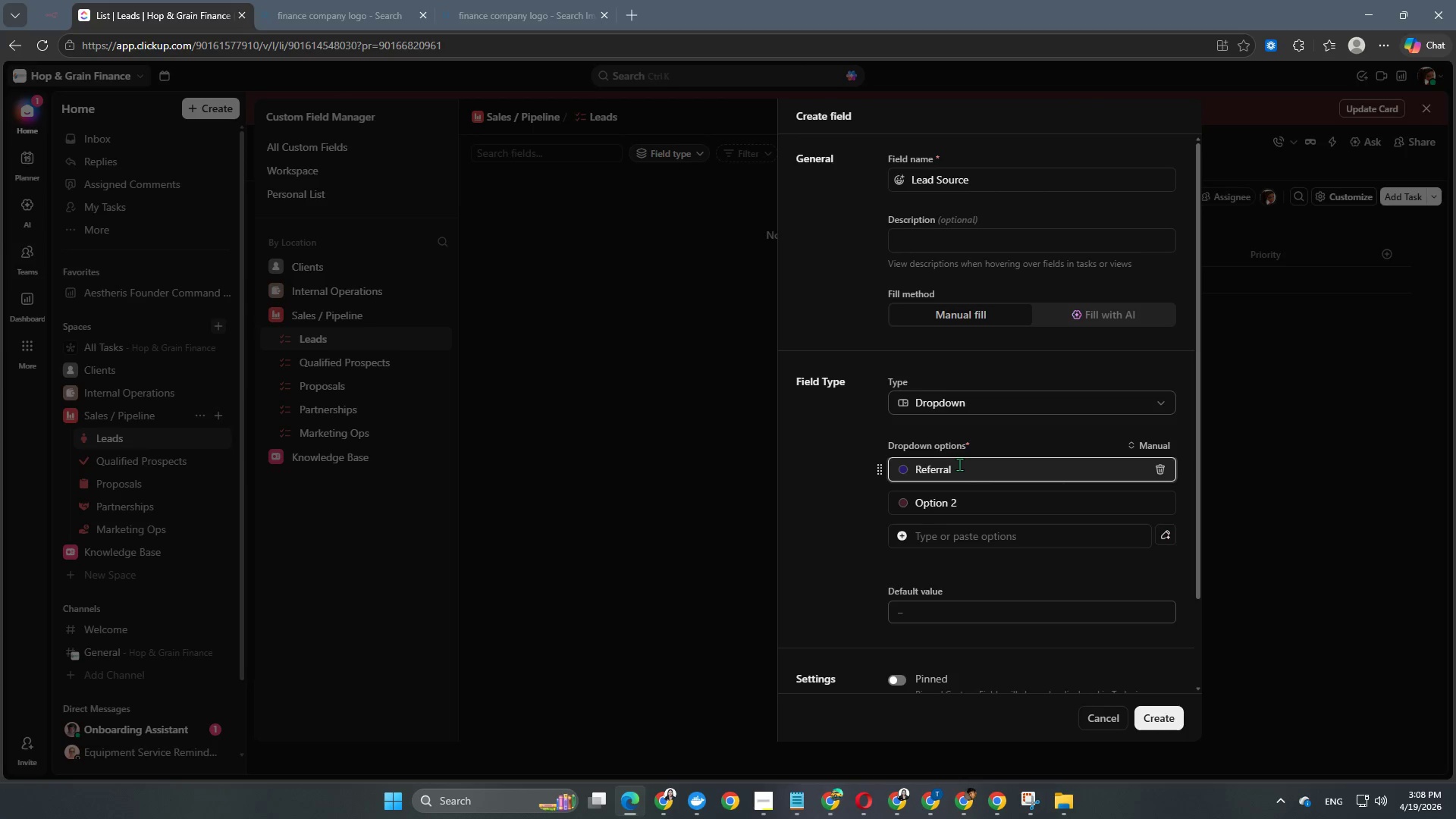 
key(Enter)
 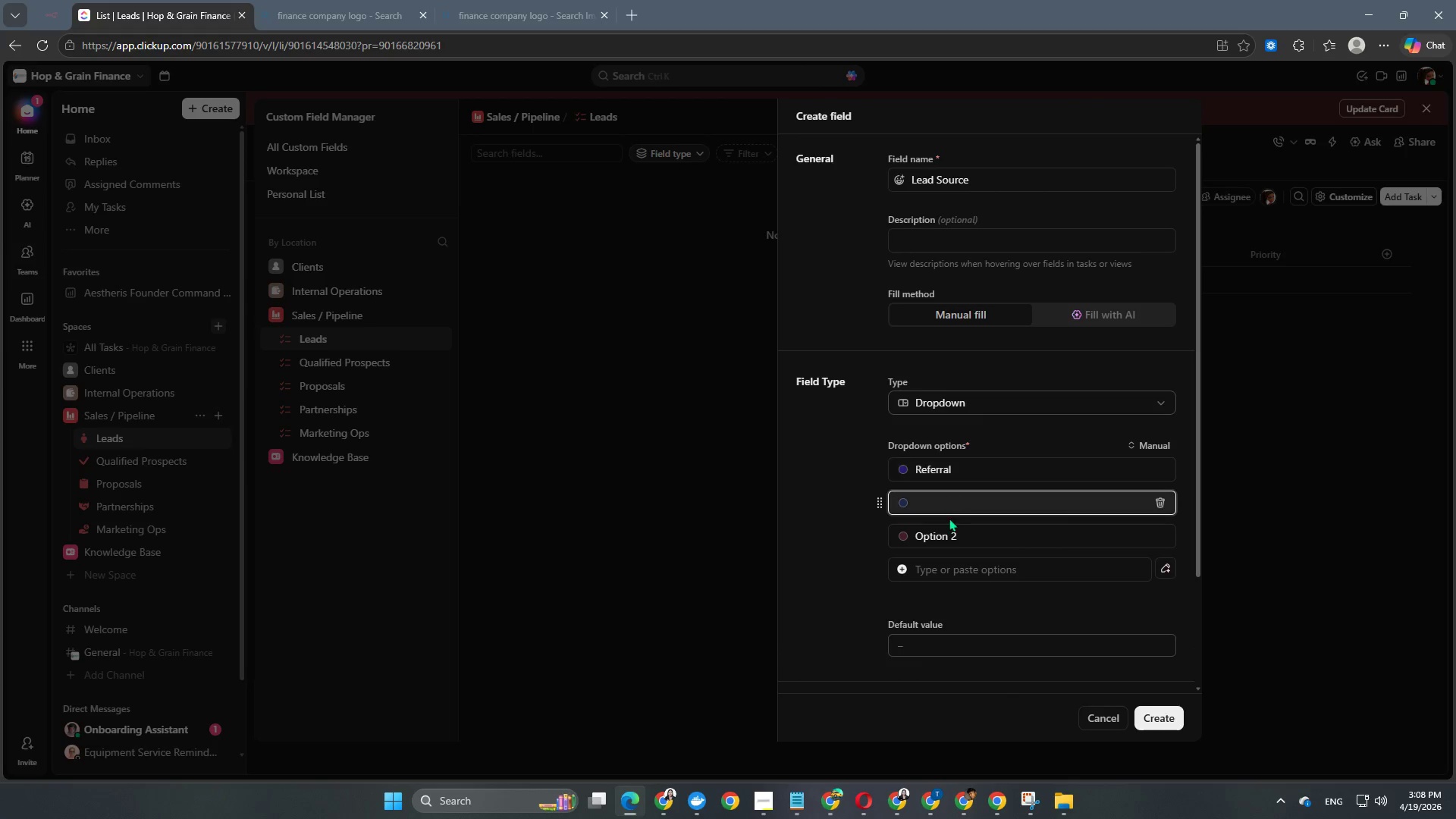 
left_click([943, 533])
 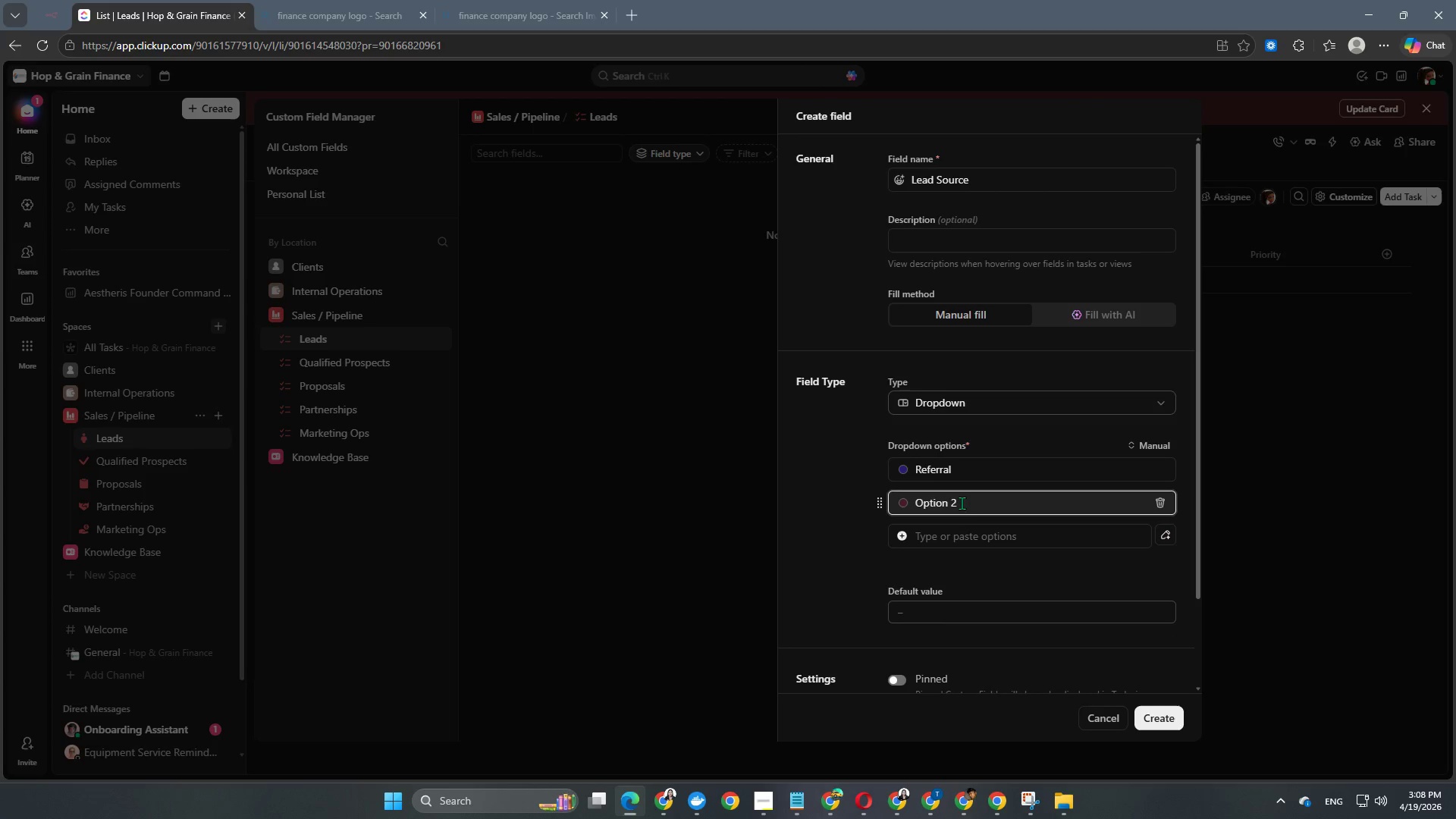 
left_click([956, 503])
 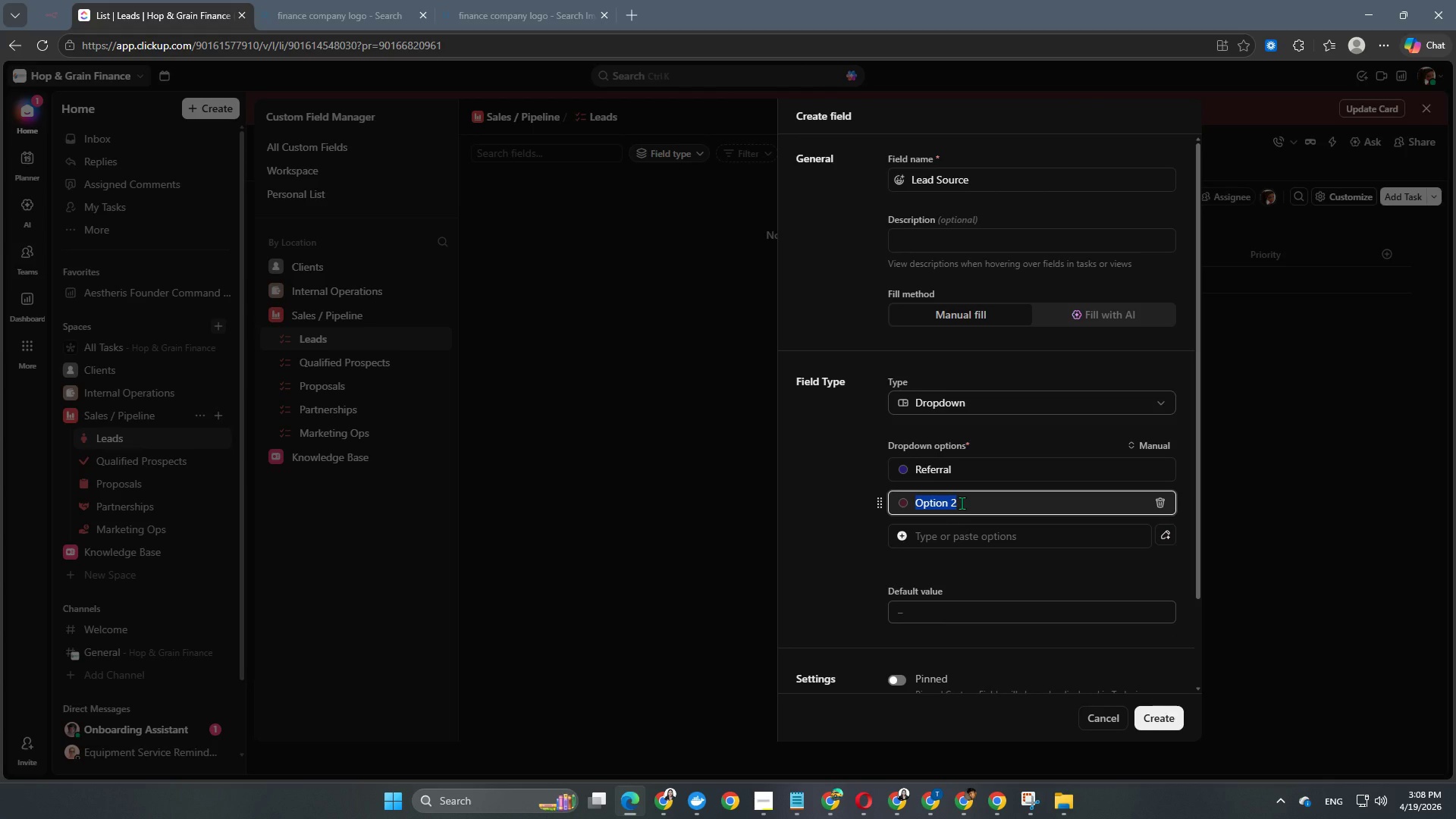 
type(Website)
 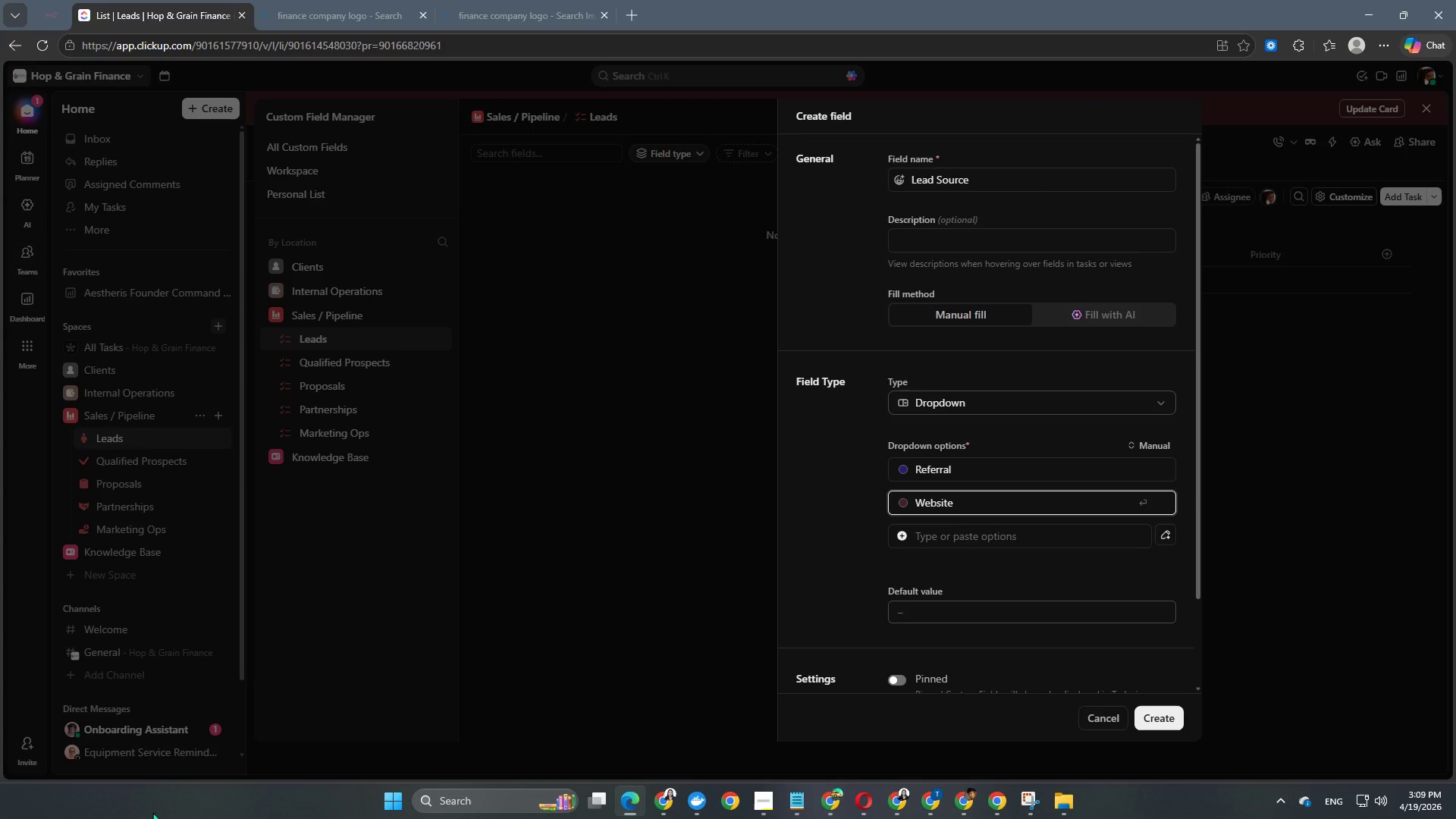 
wait(21.64)
 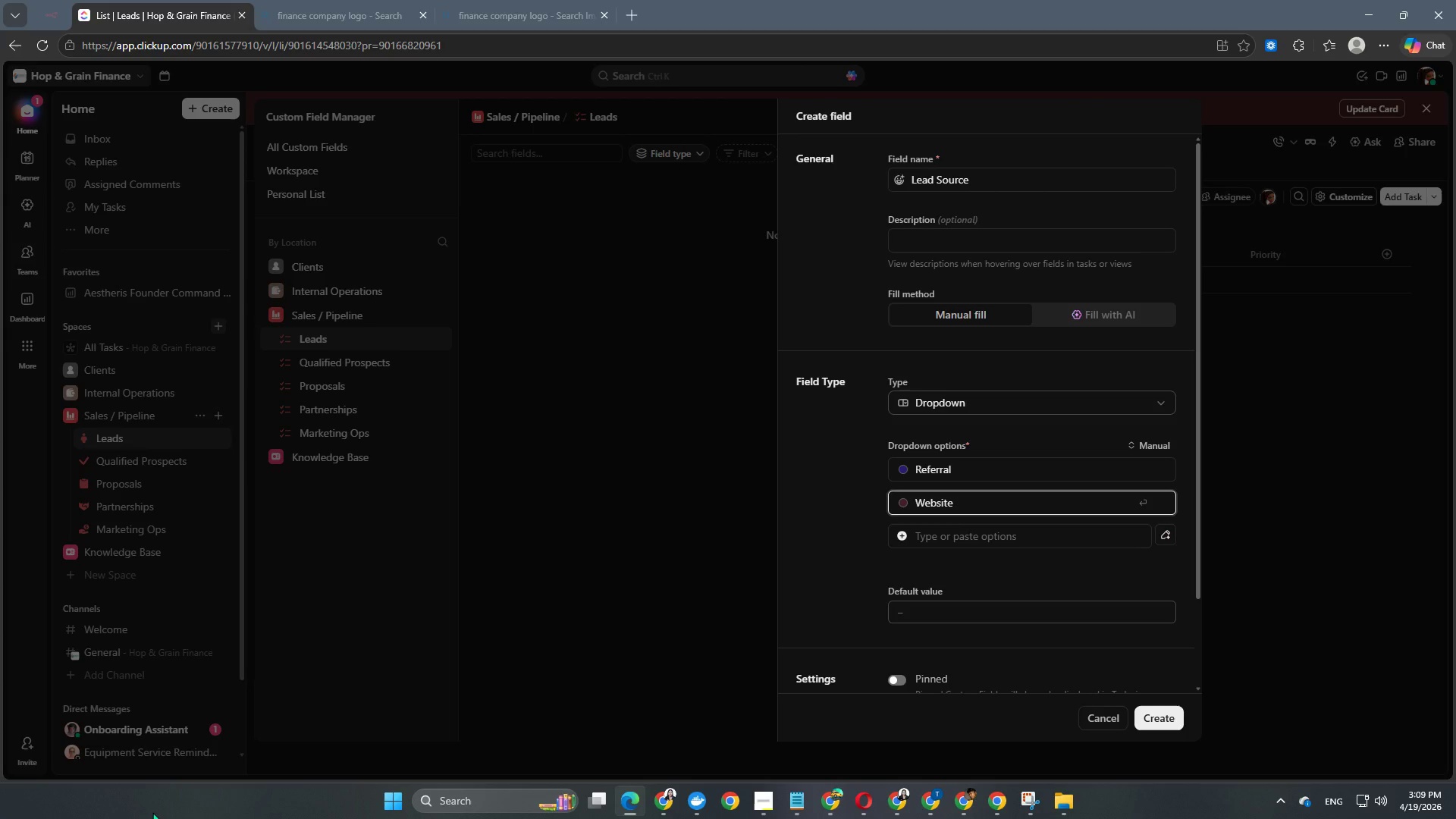 
left_click([985, 542])
 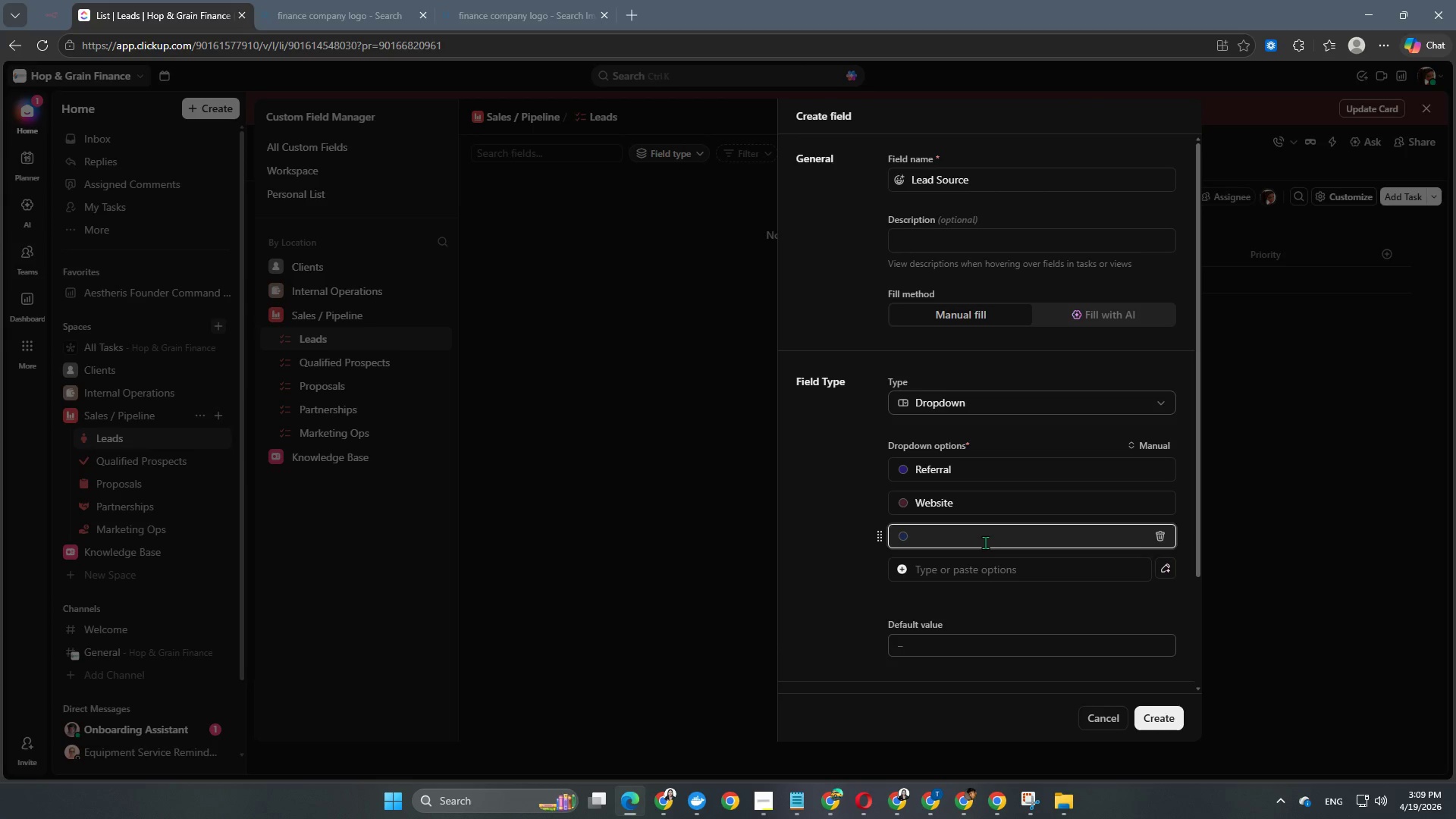 
type(Liu)
key(Backspace)
type(nkedIn)
 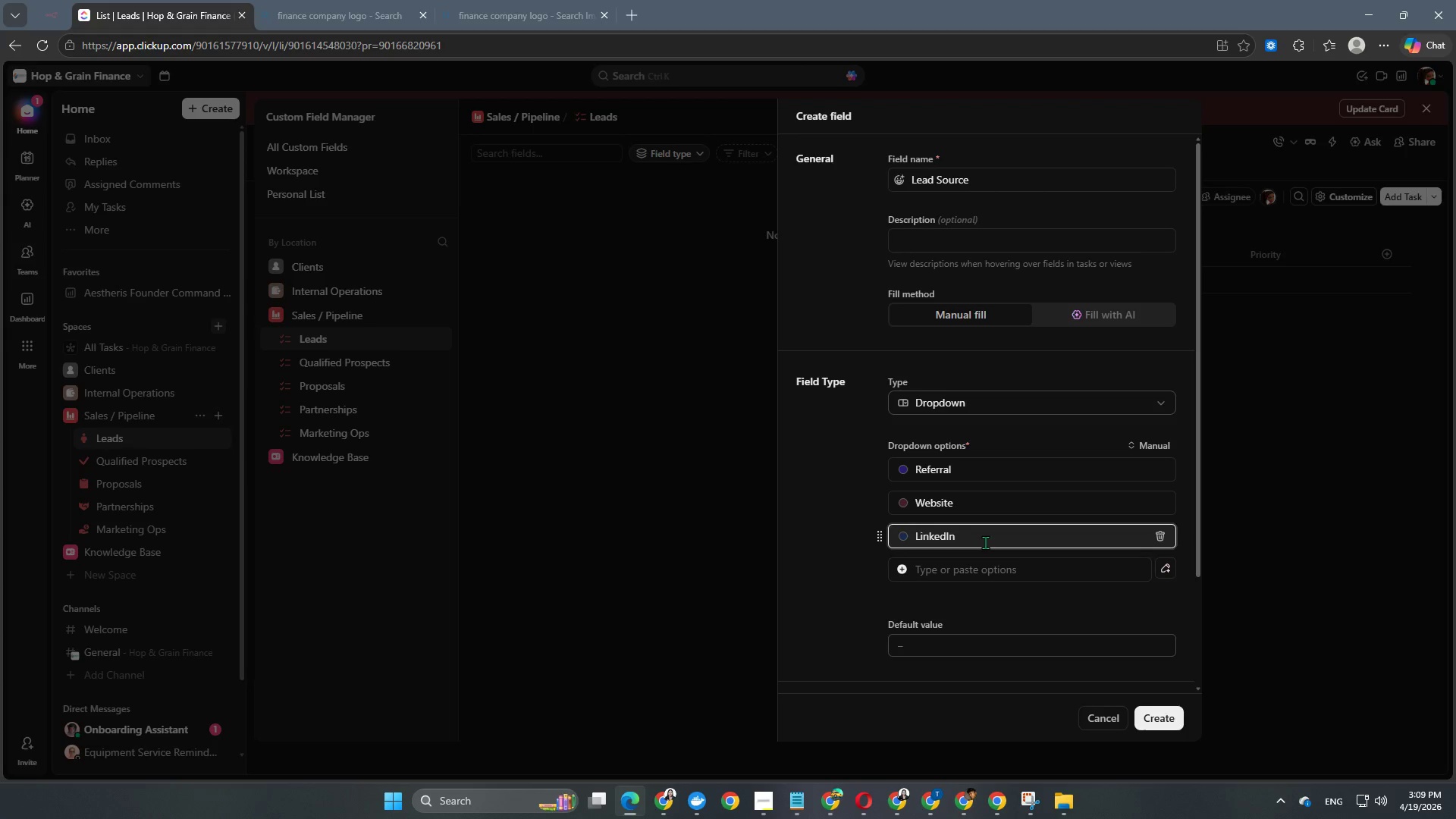 
key(Enter)
 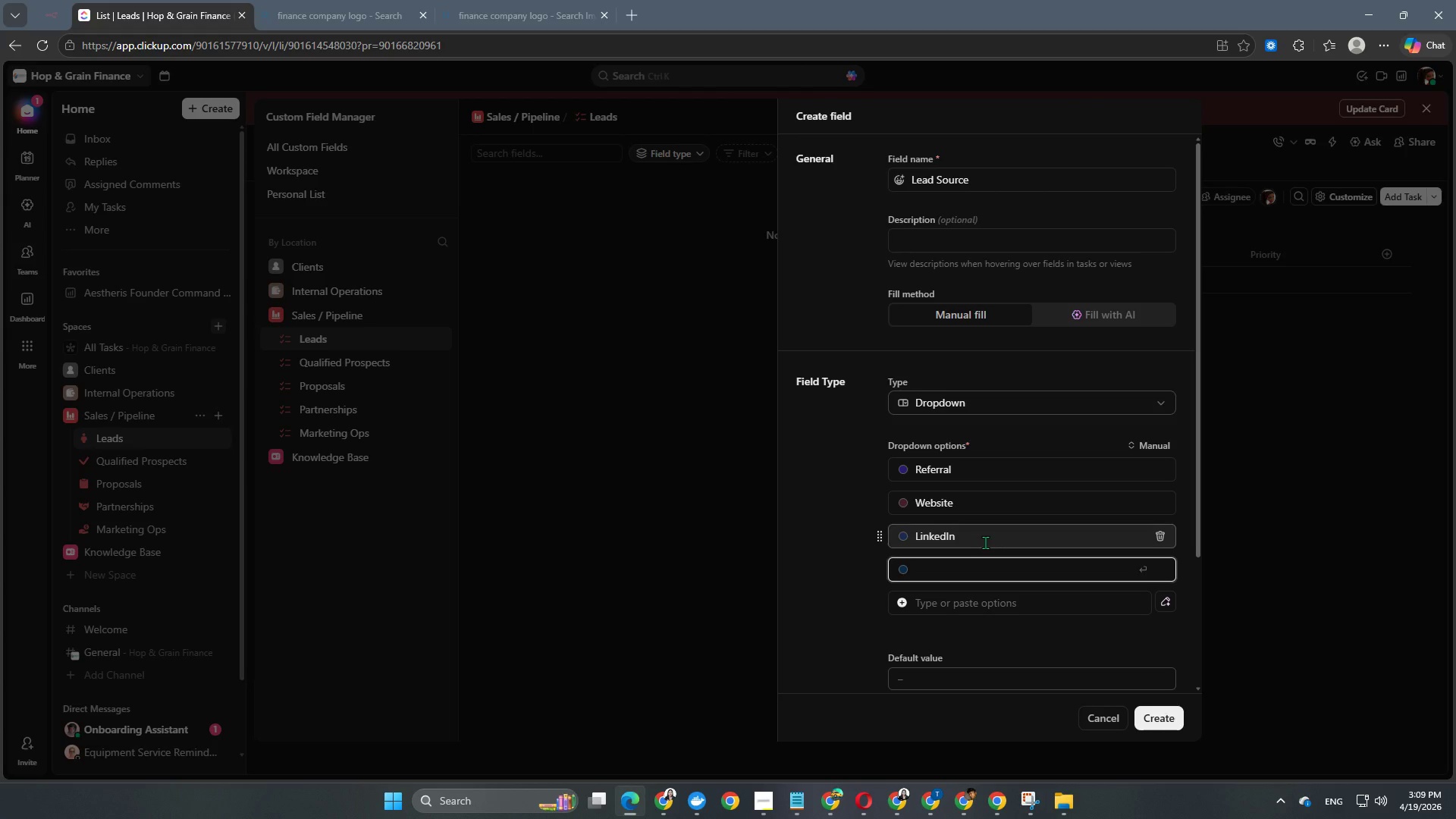 
type(Networking)
 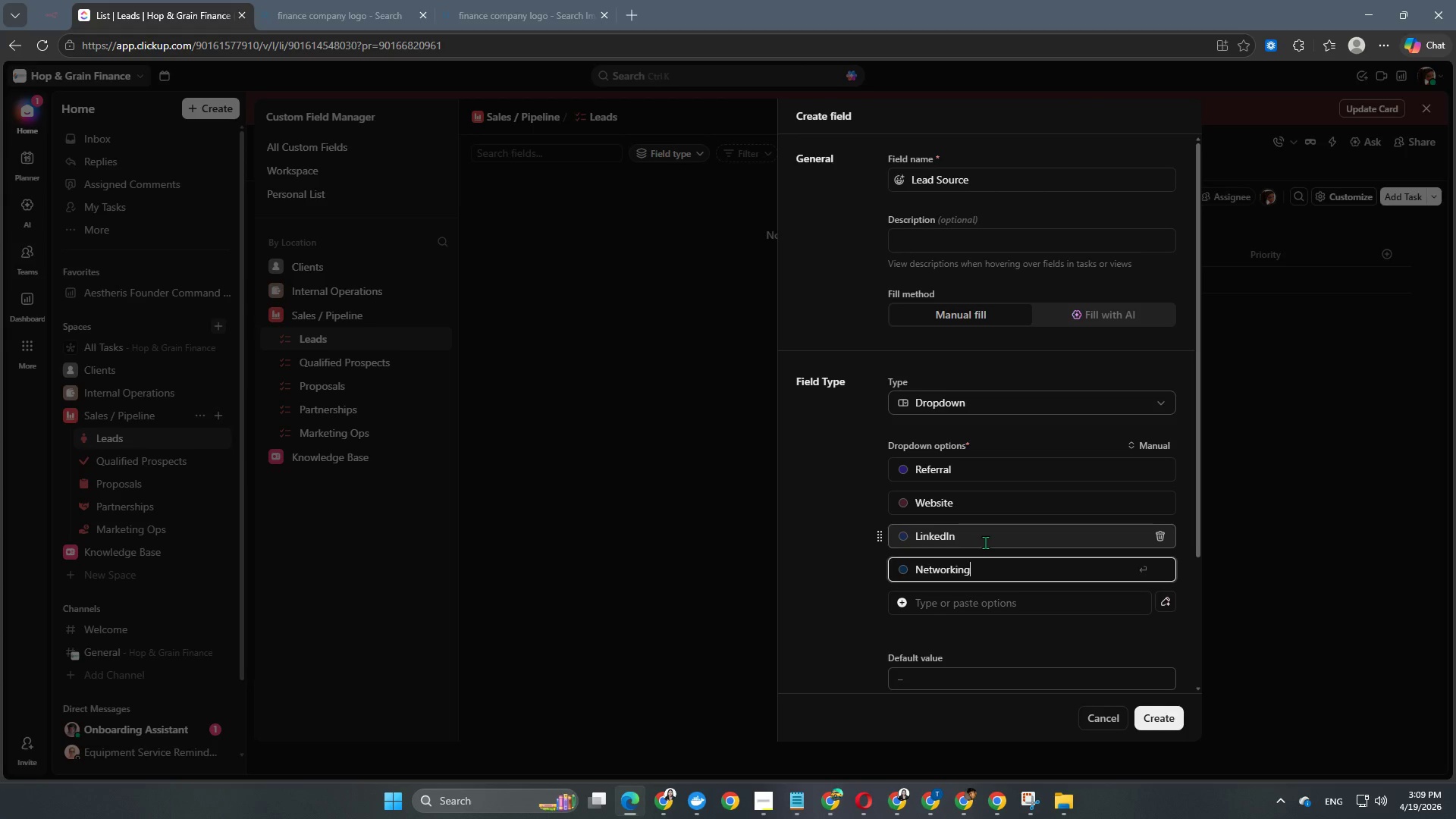 
key(Enter)
 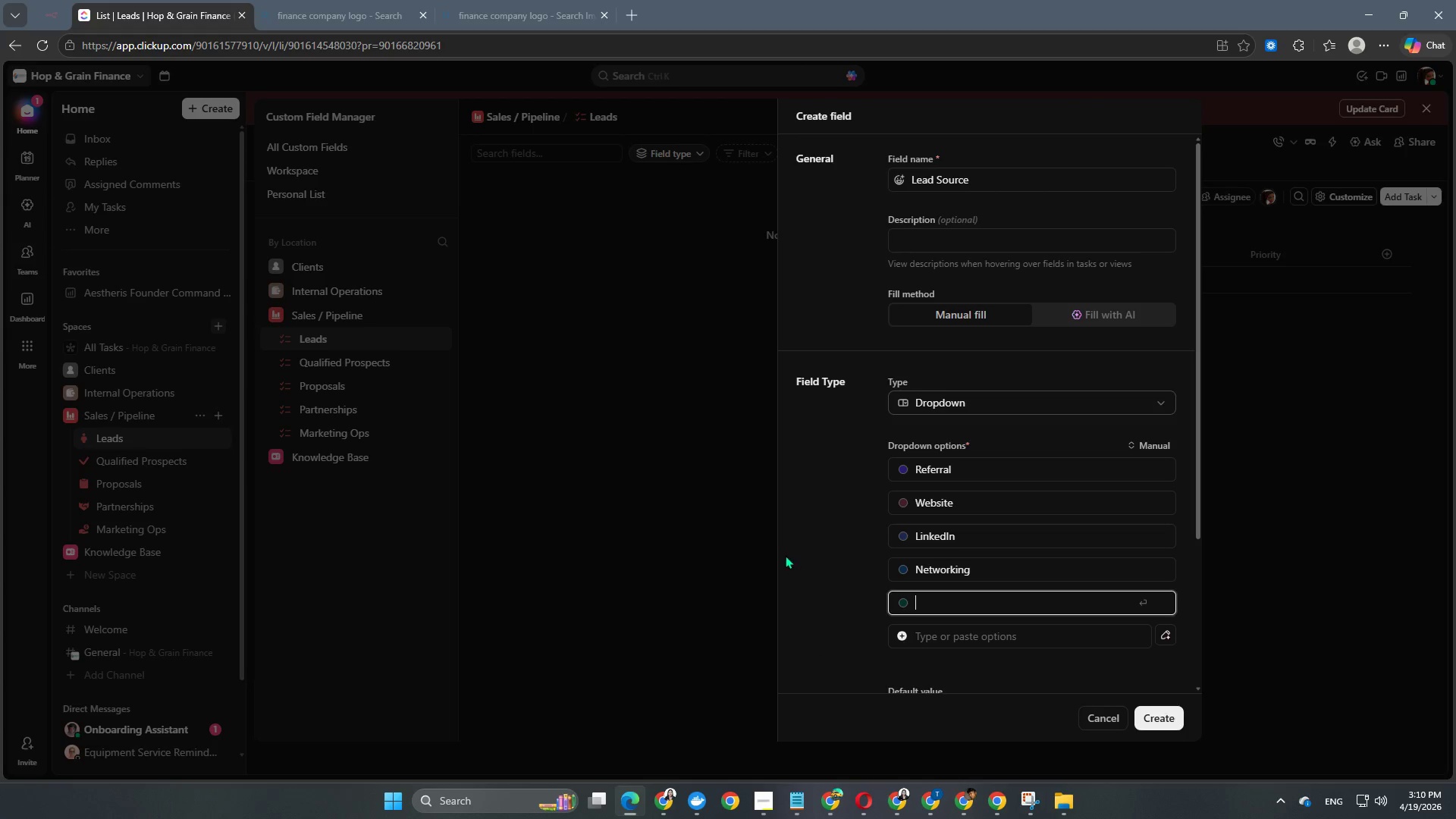 
wait(45.62)
 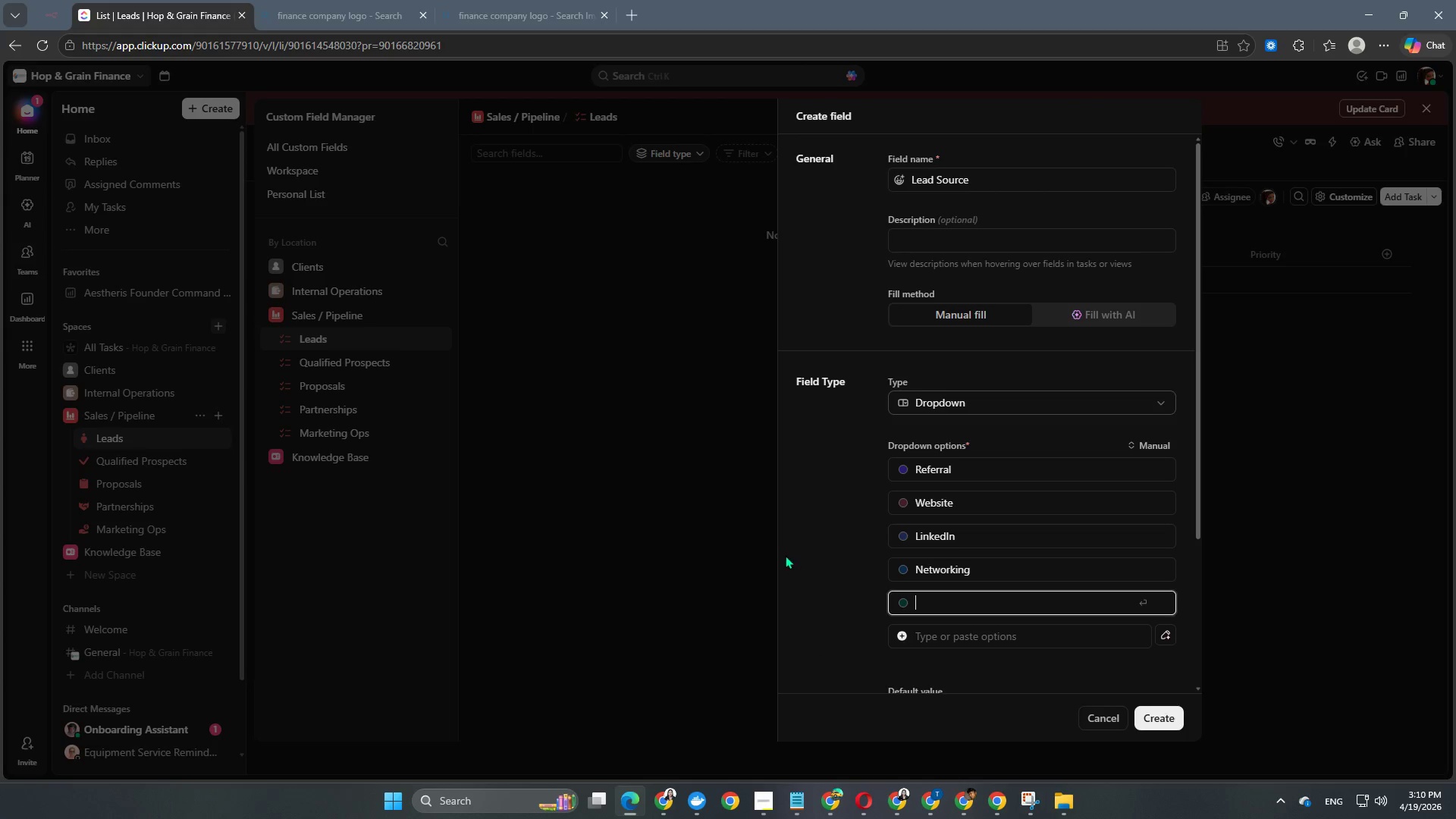 
scroll: coordinate [987, 509], scroll_direction: down, amount: 2.0
 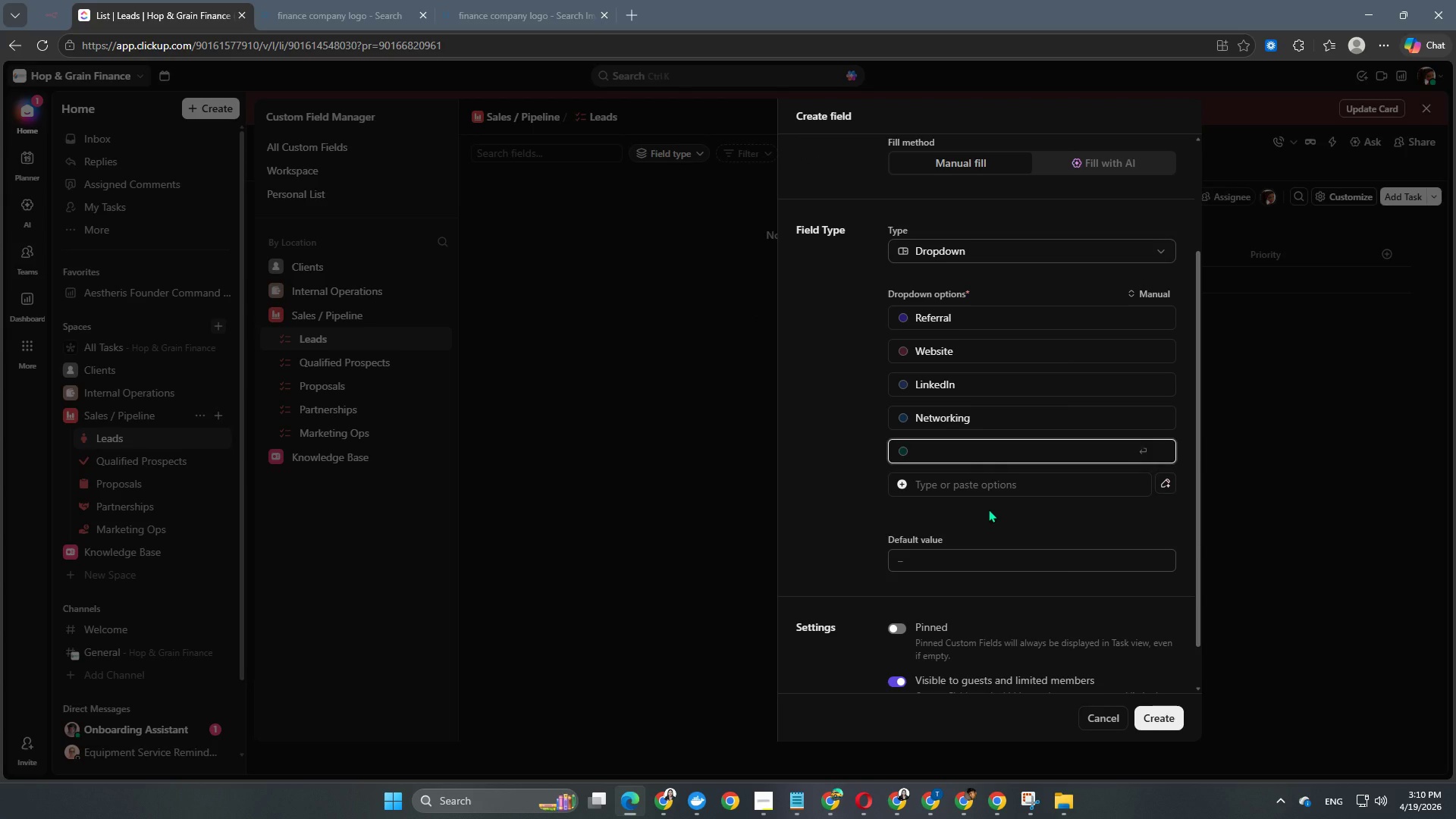 
type(Cold Outreach)
 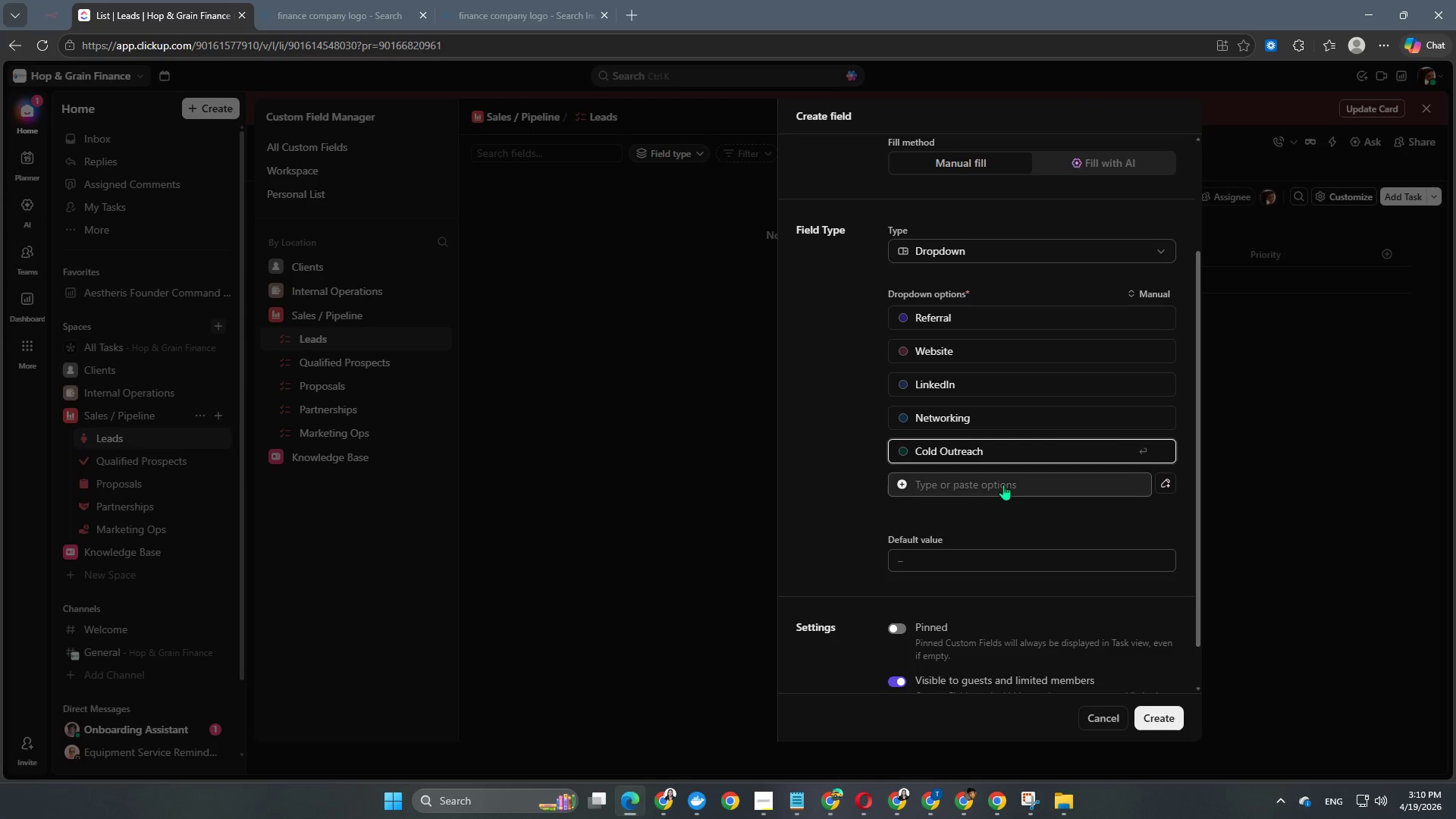 
left_click([1000, 484])
 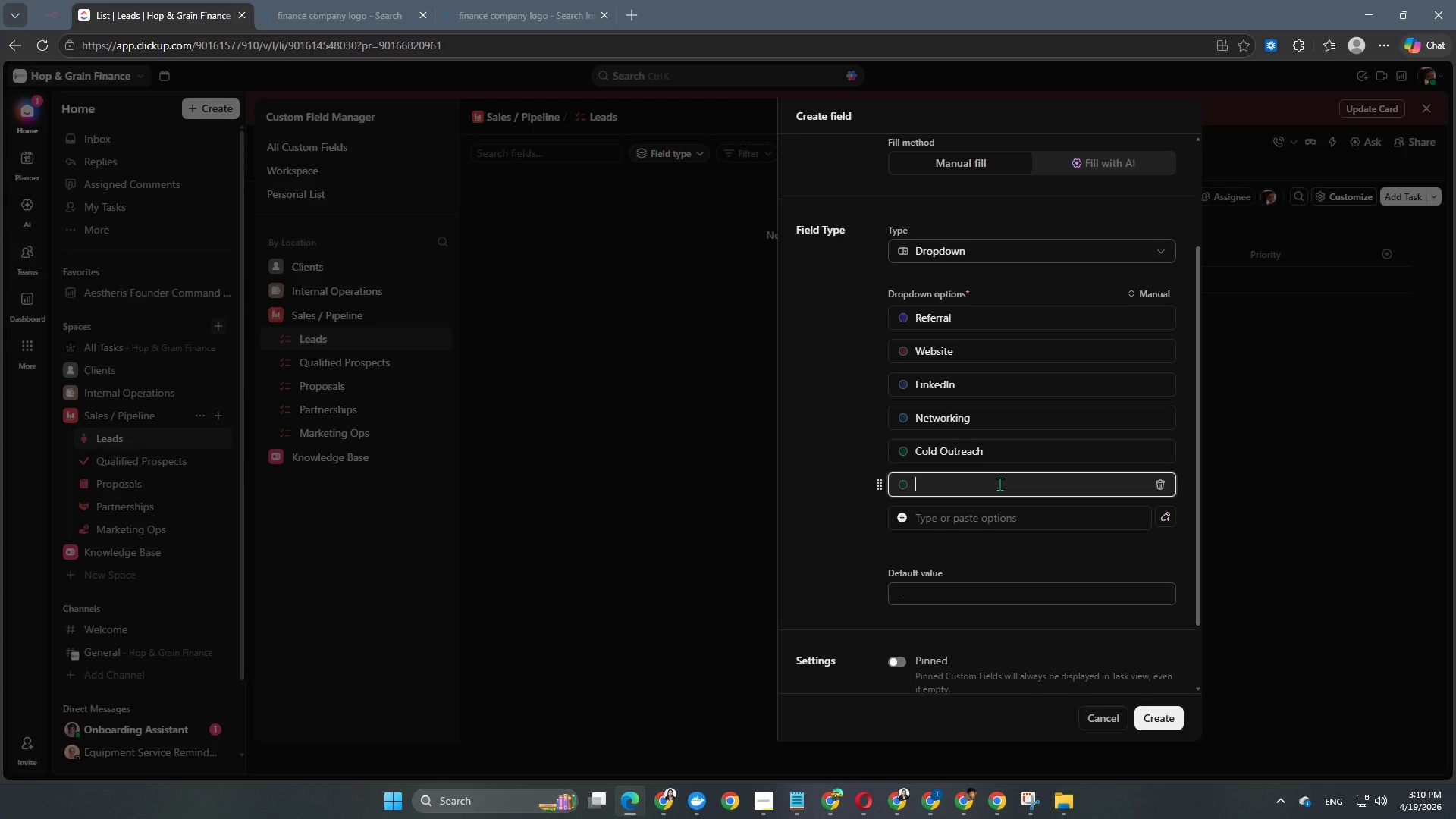 
key(Shift+P)
 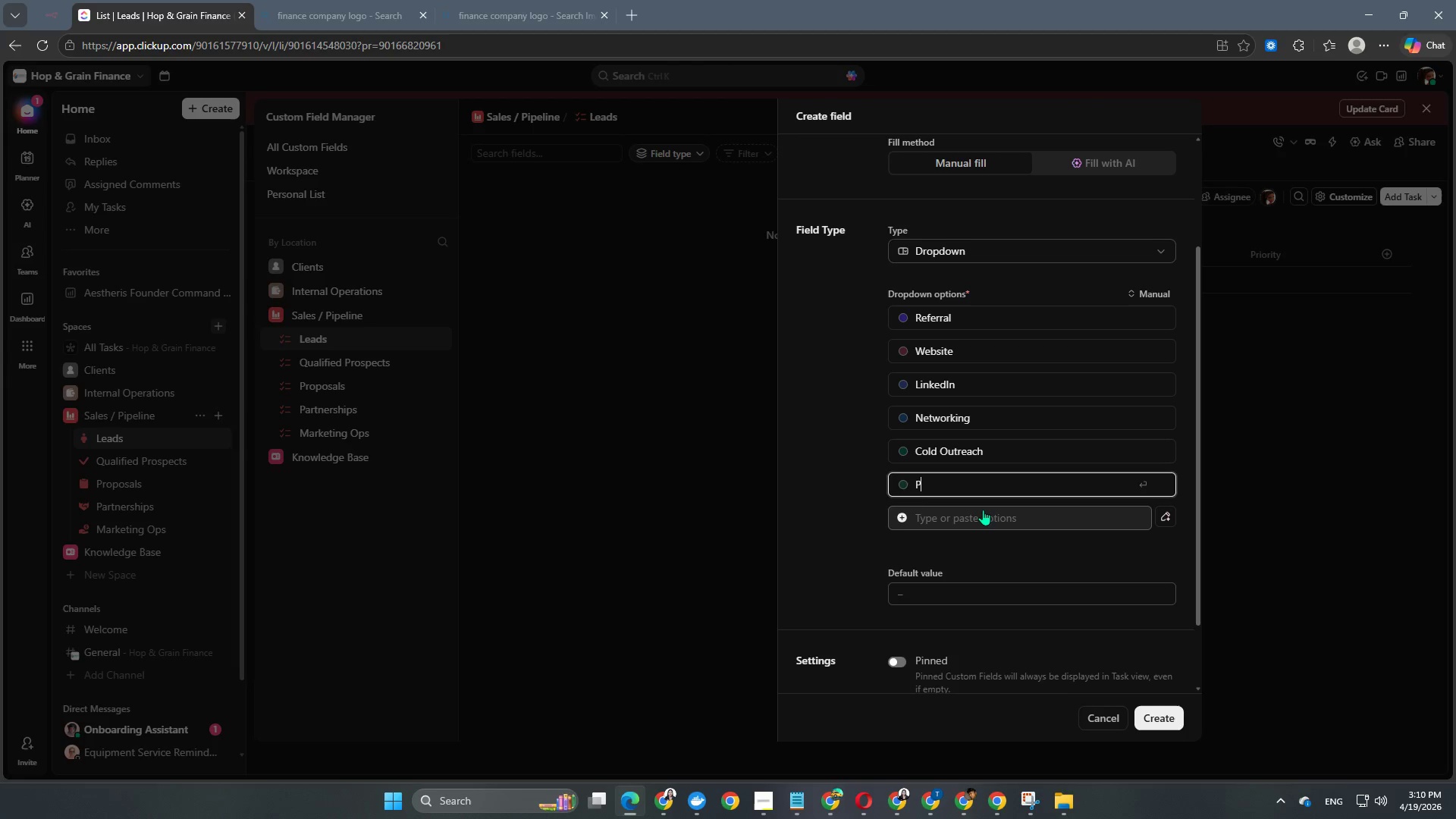 
wait(30.23)
 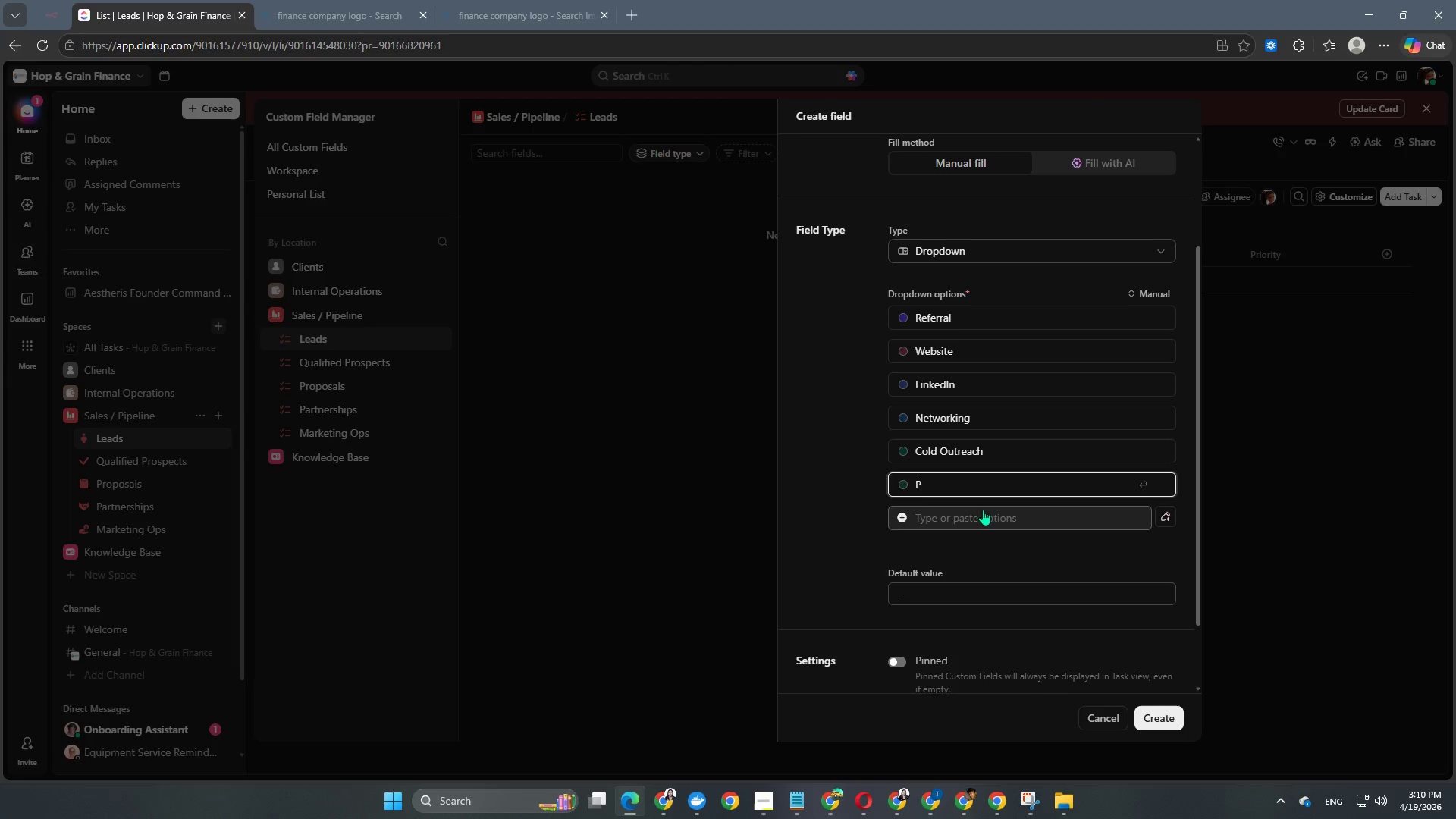 
type(artner Referral)
 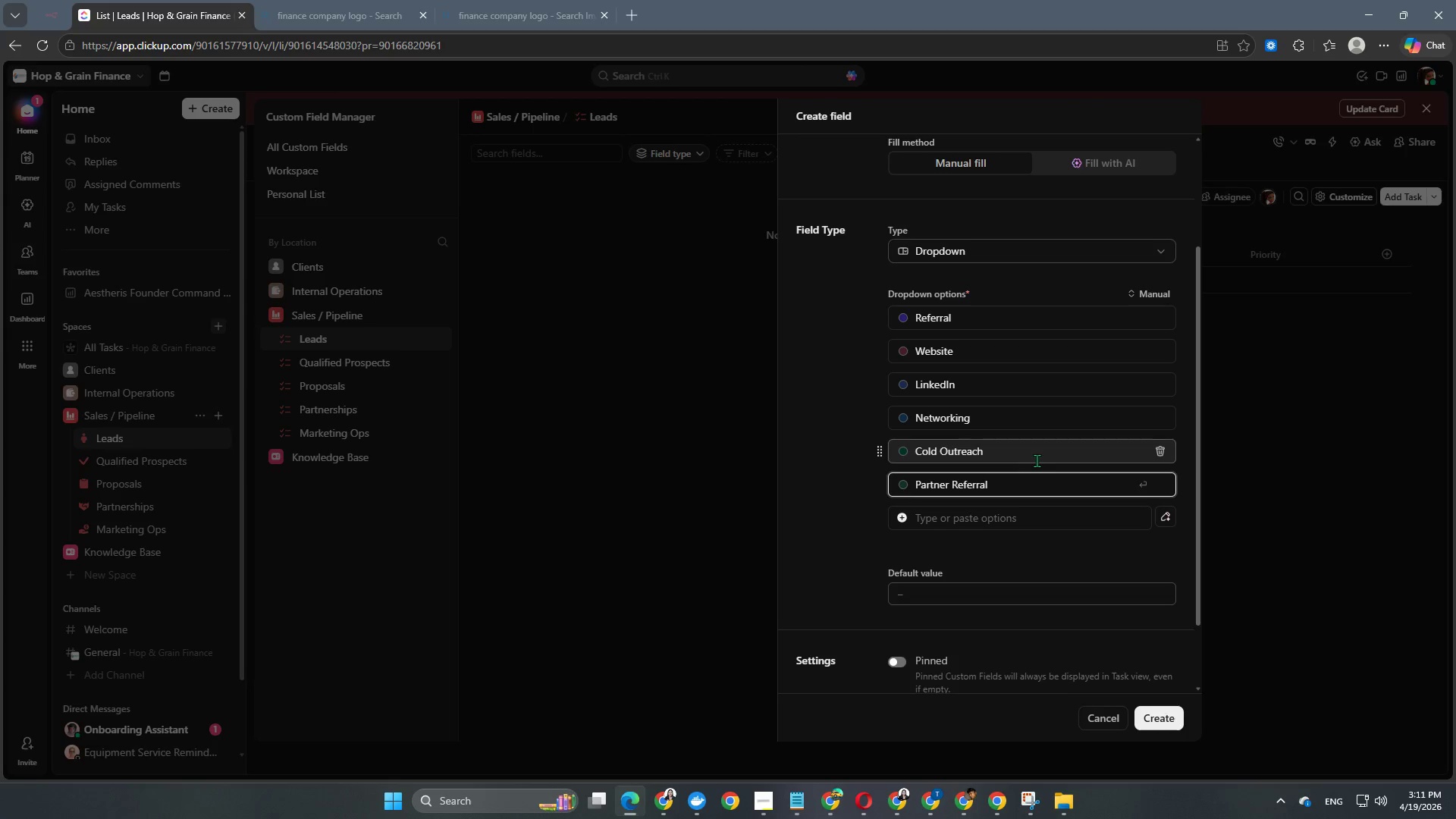 
key(NumpadEnter)
type(Event)
 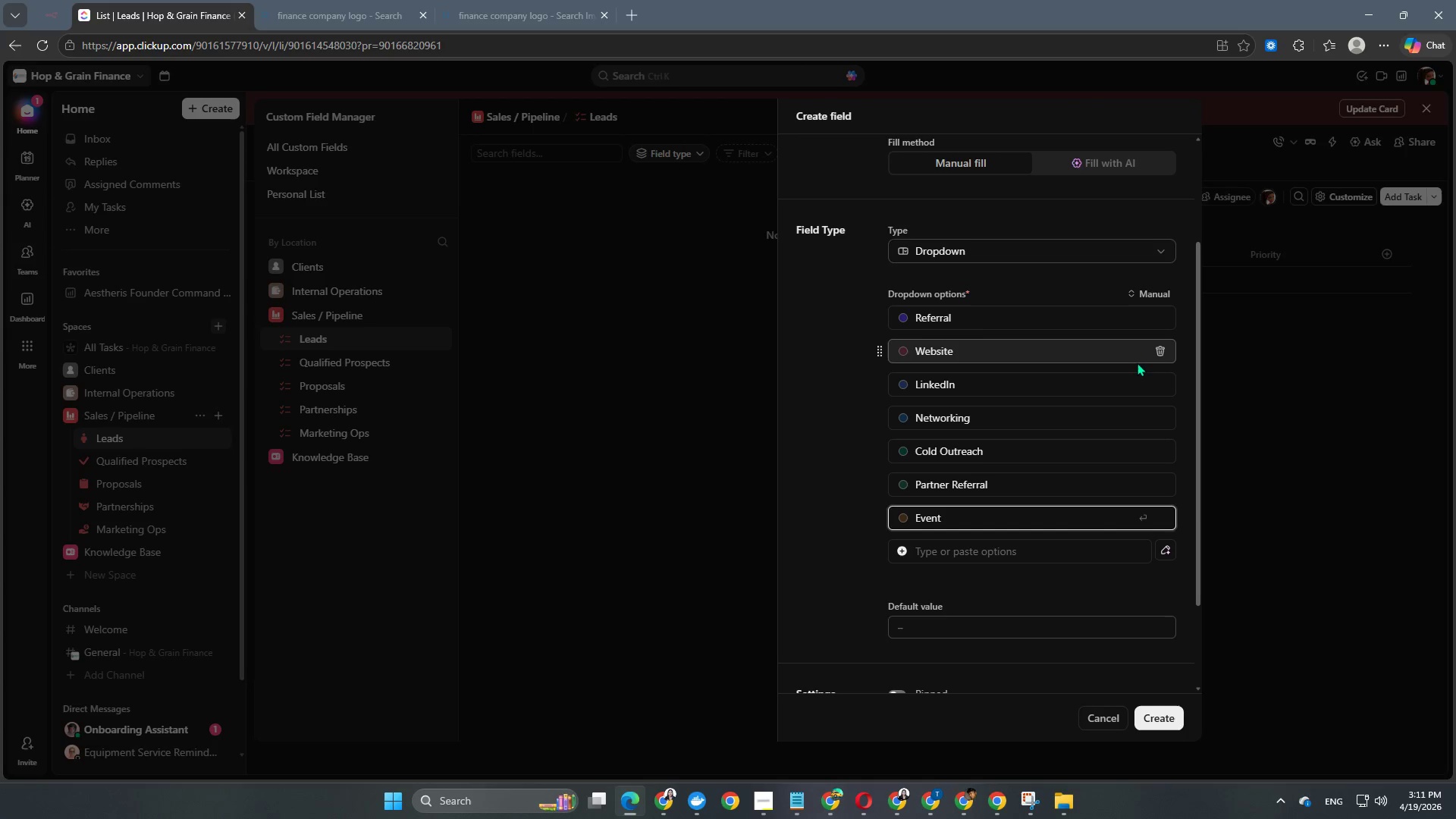 
key(Enter)
 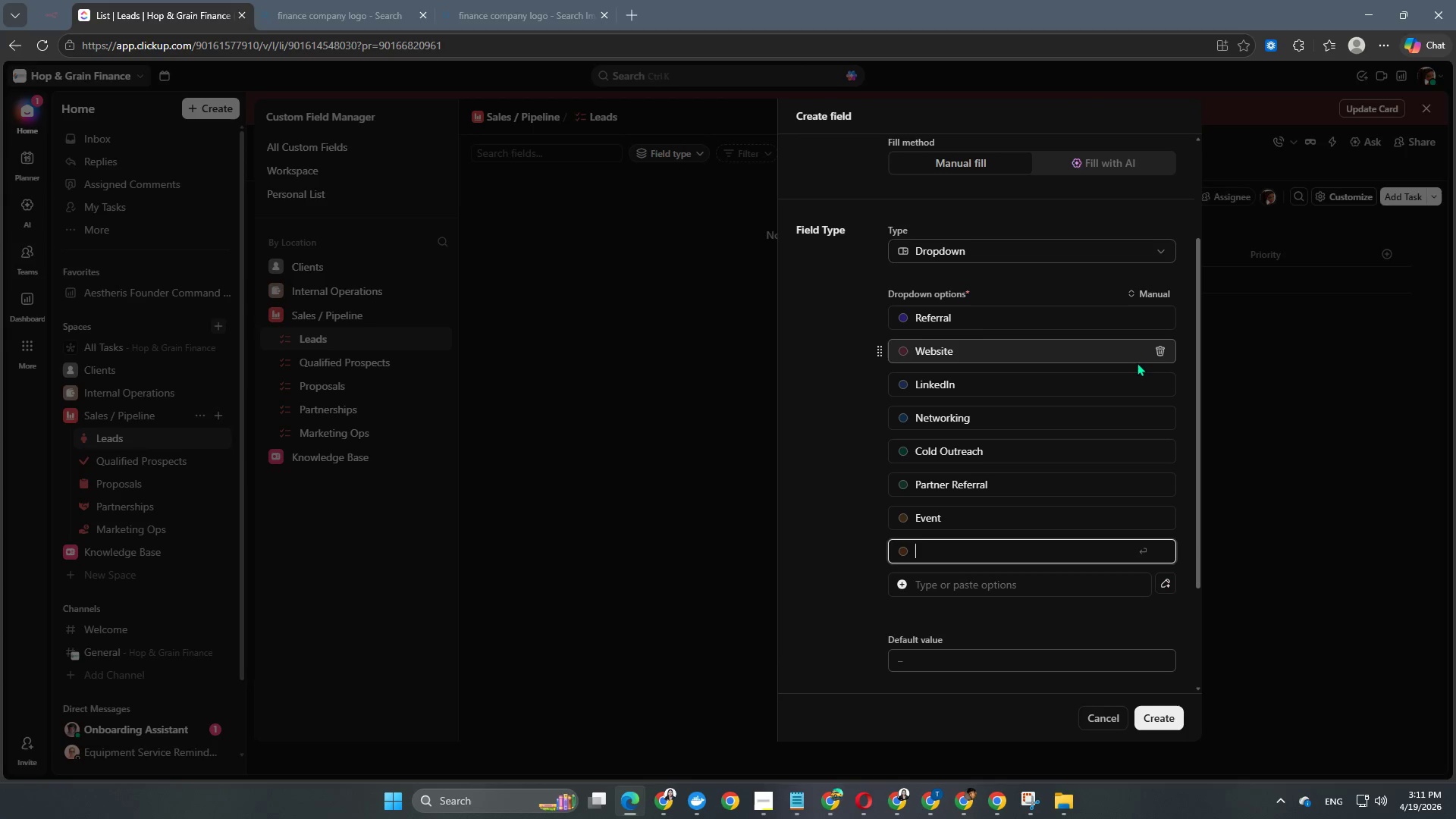 
type(Existing Client)
 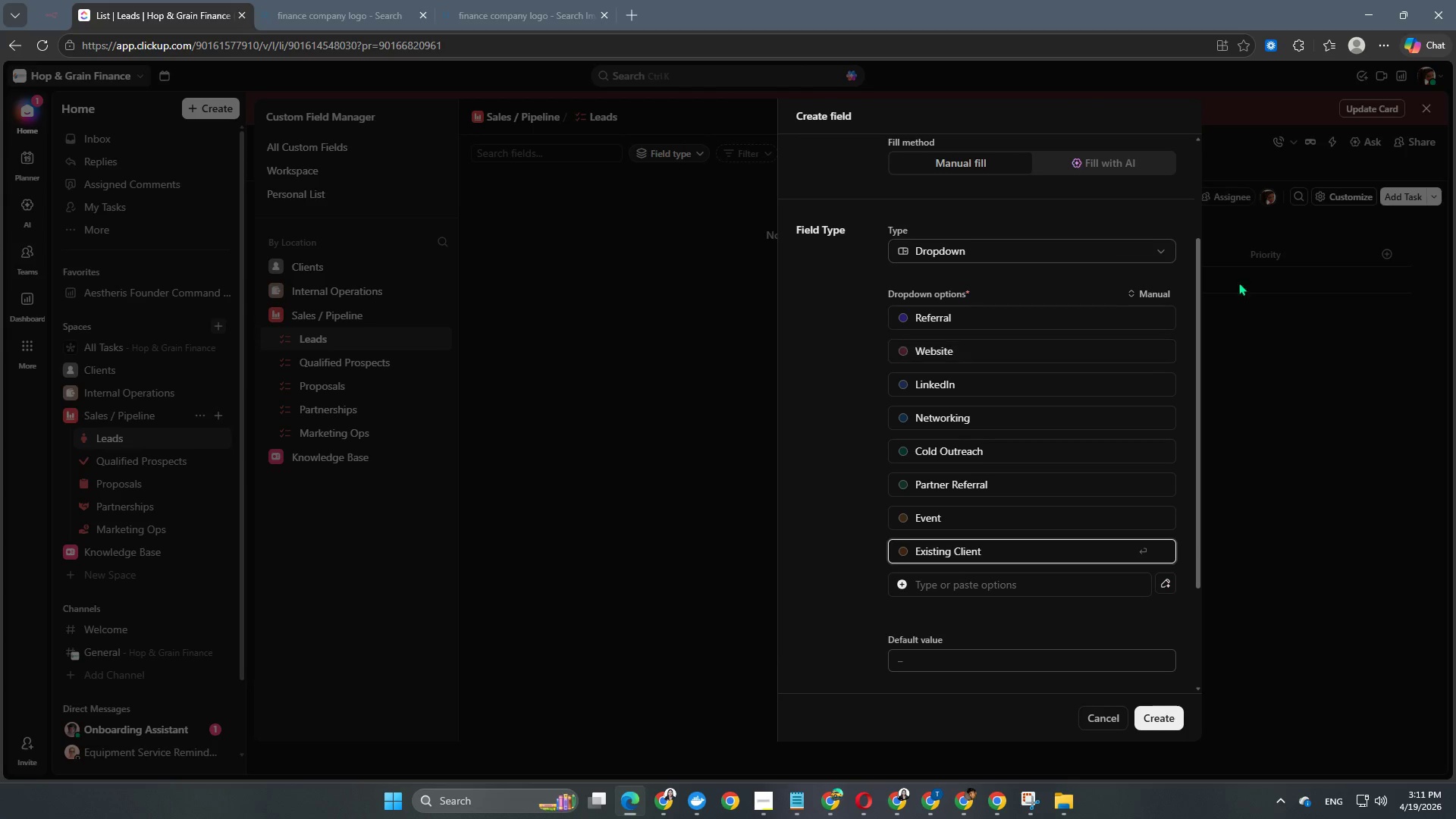 
key(NumpadEnter)
type(Other)
 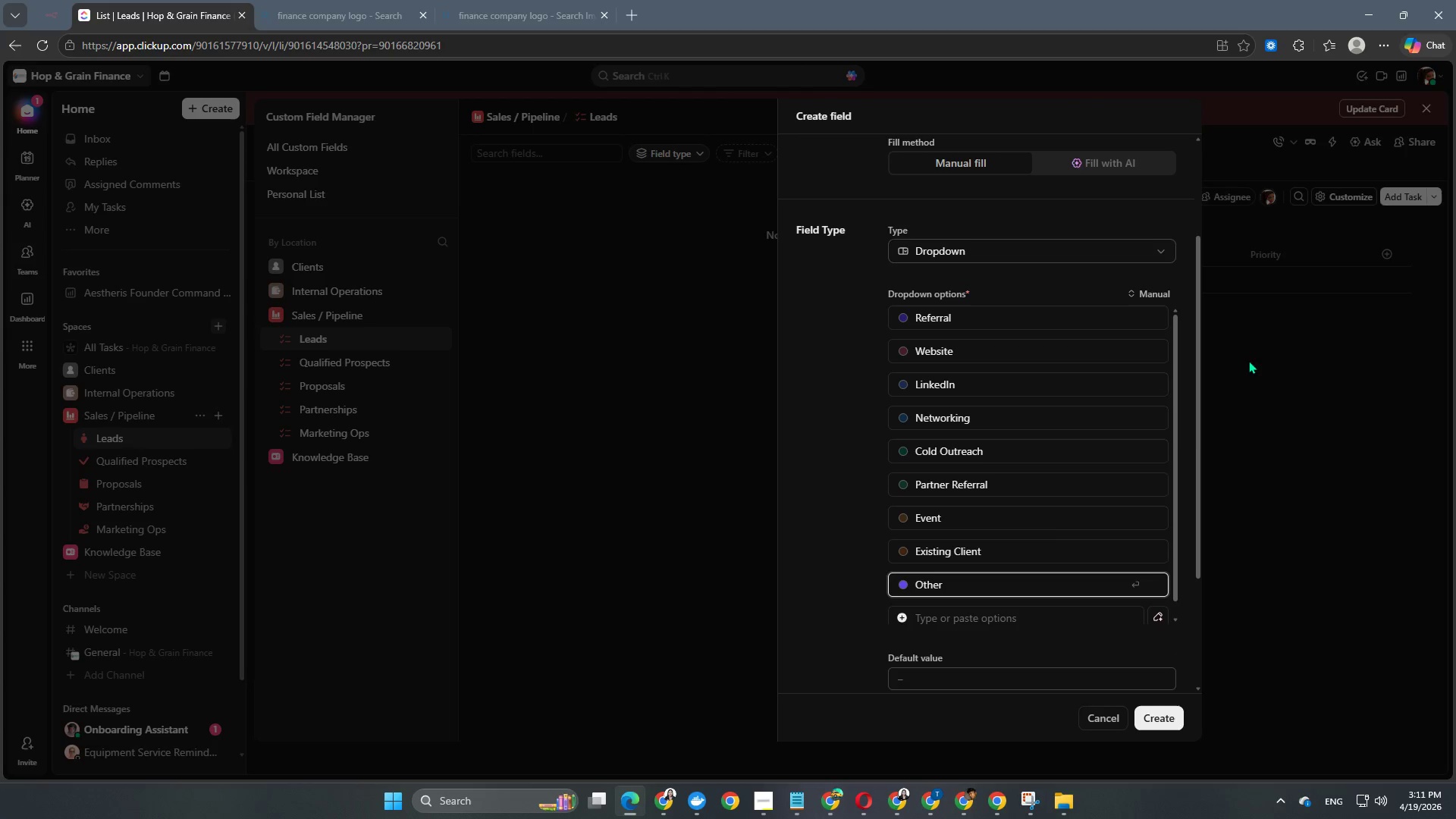 
left_click([903, 316])
 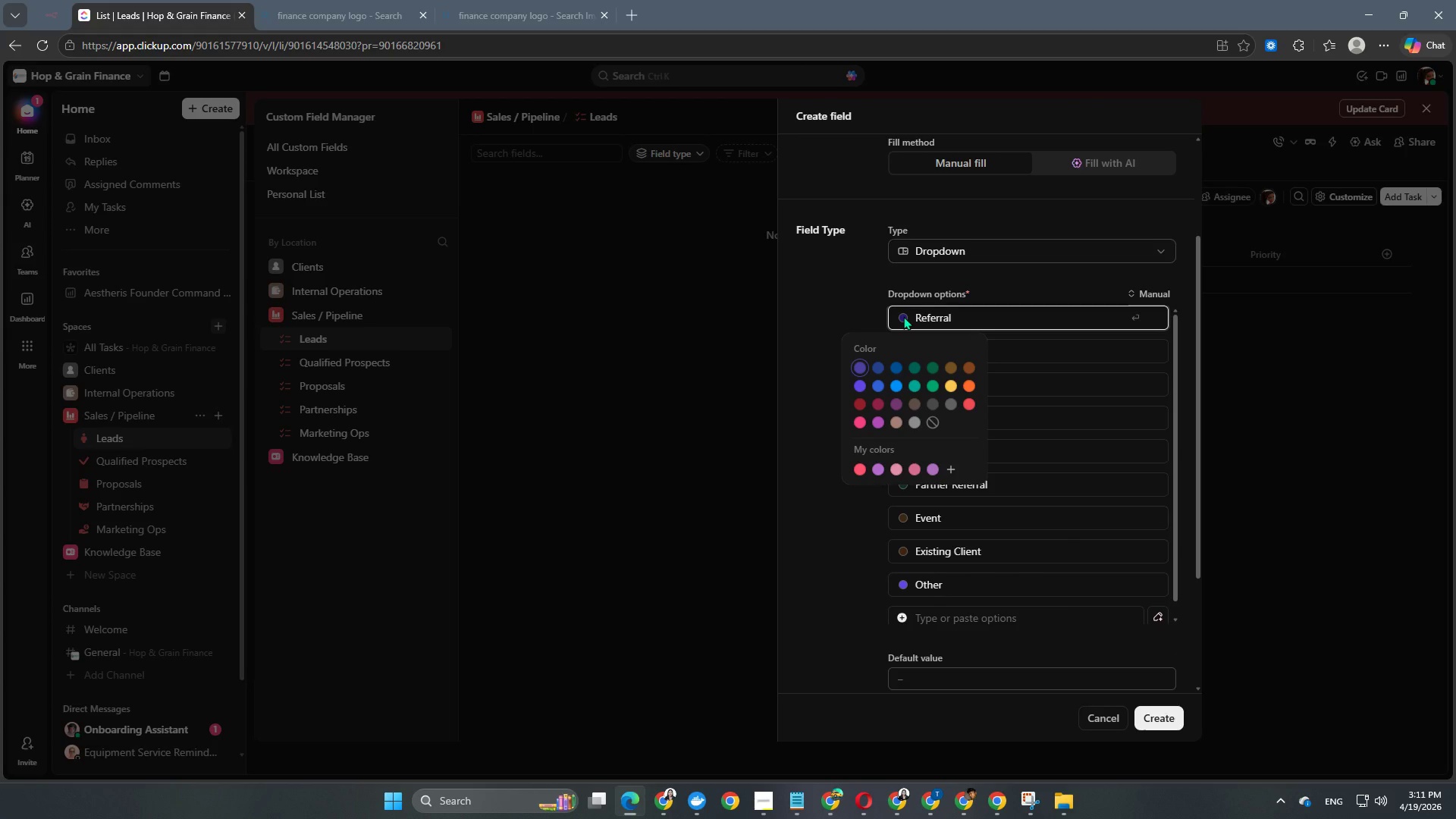 
wait(10.41)
 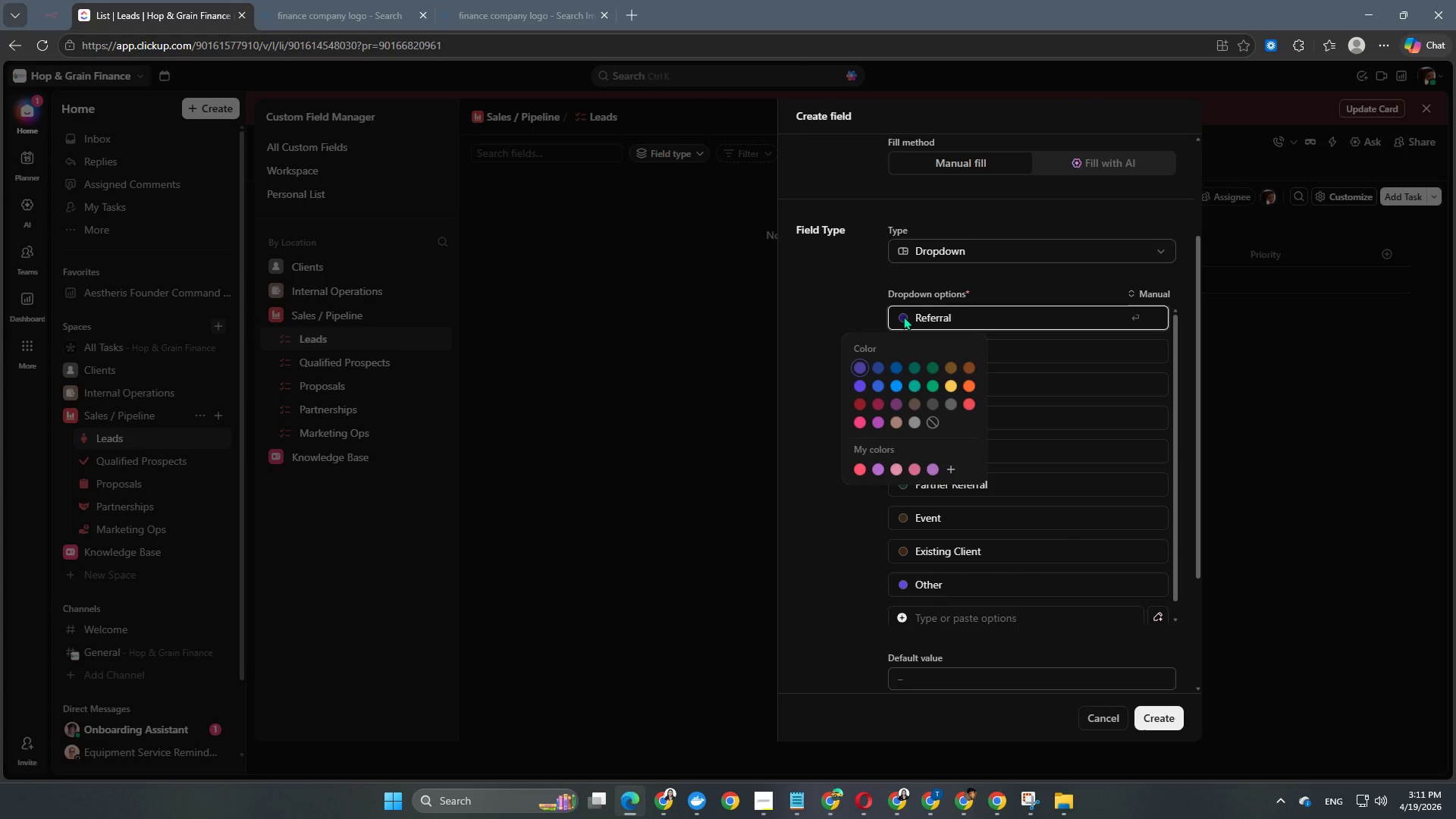 
left_click([904, 320])
 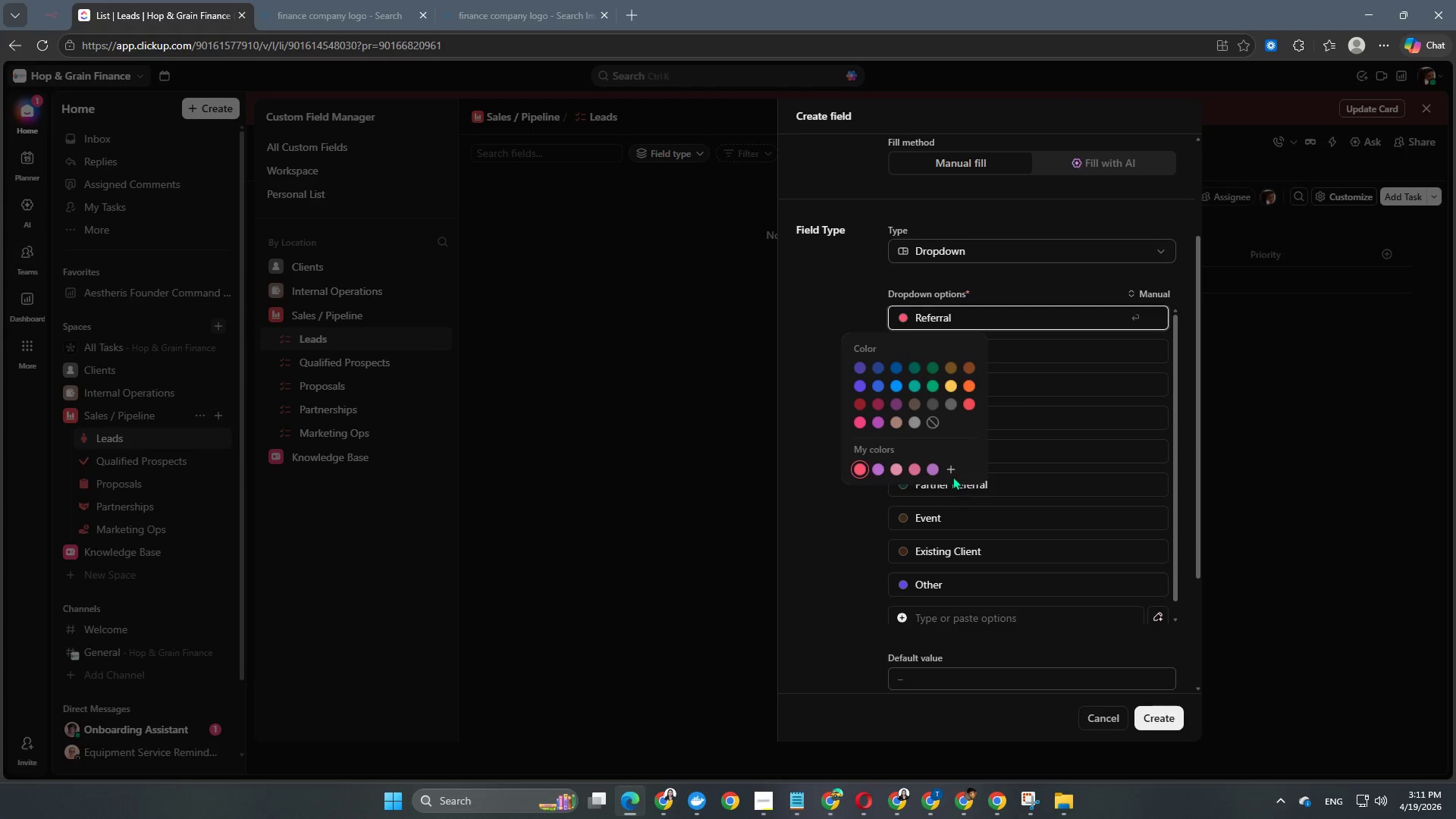 
left_click([949, 469])
 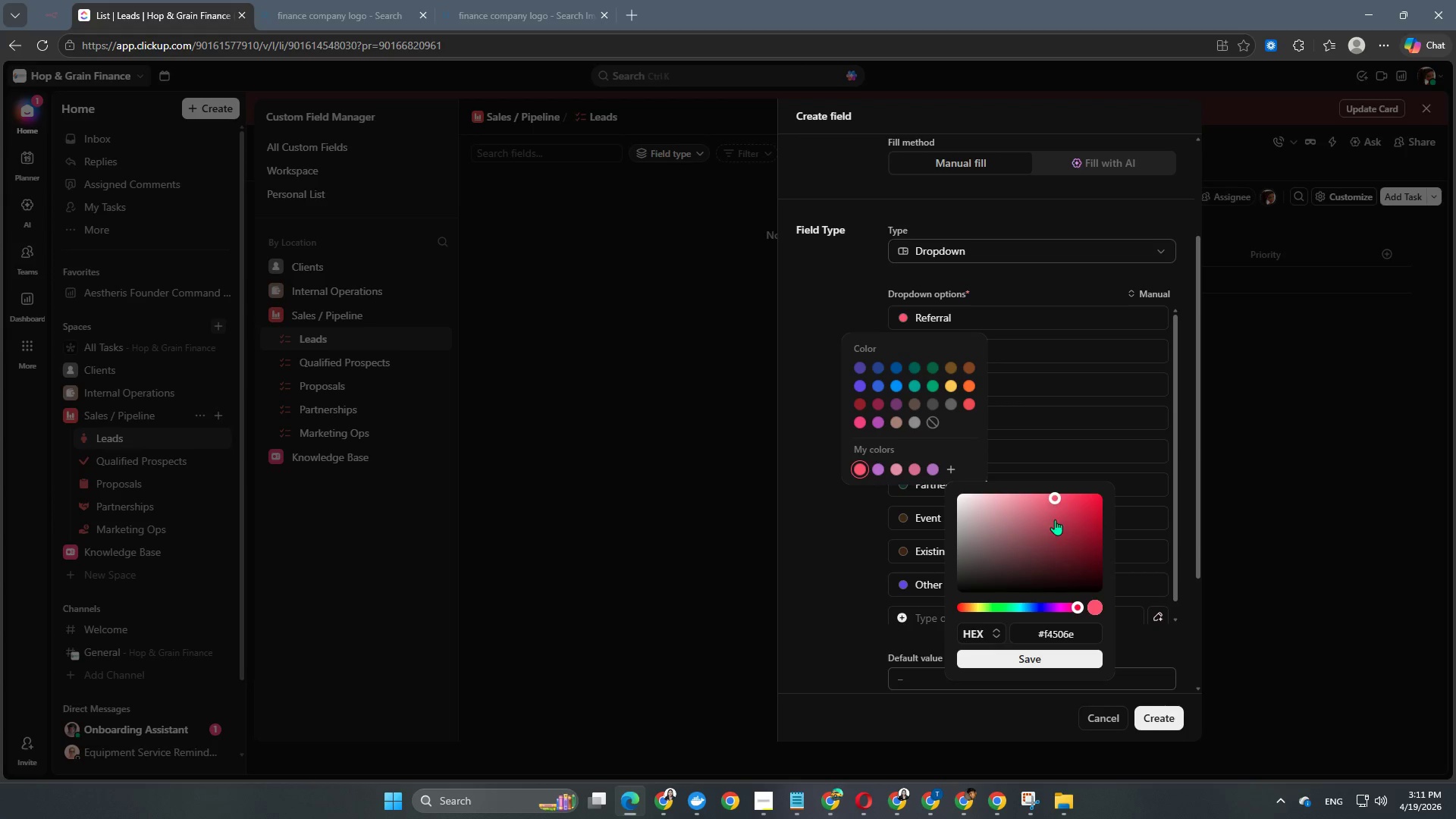 
left_click_drag(start_coordinate=[1052, 496], to_coordinate=[1054, 513])
 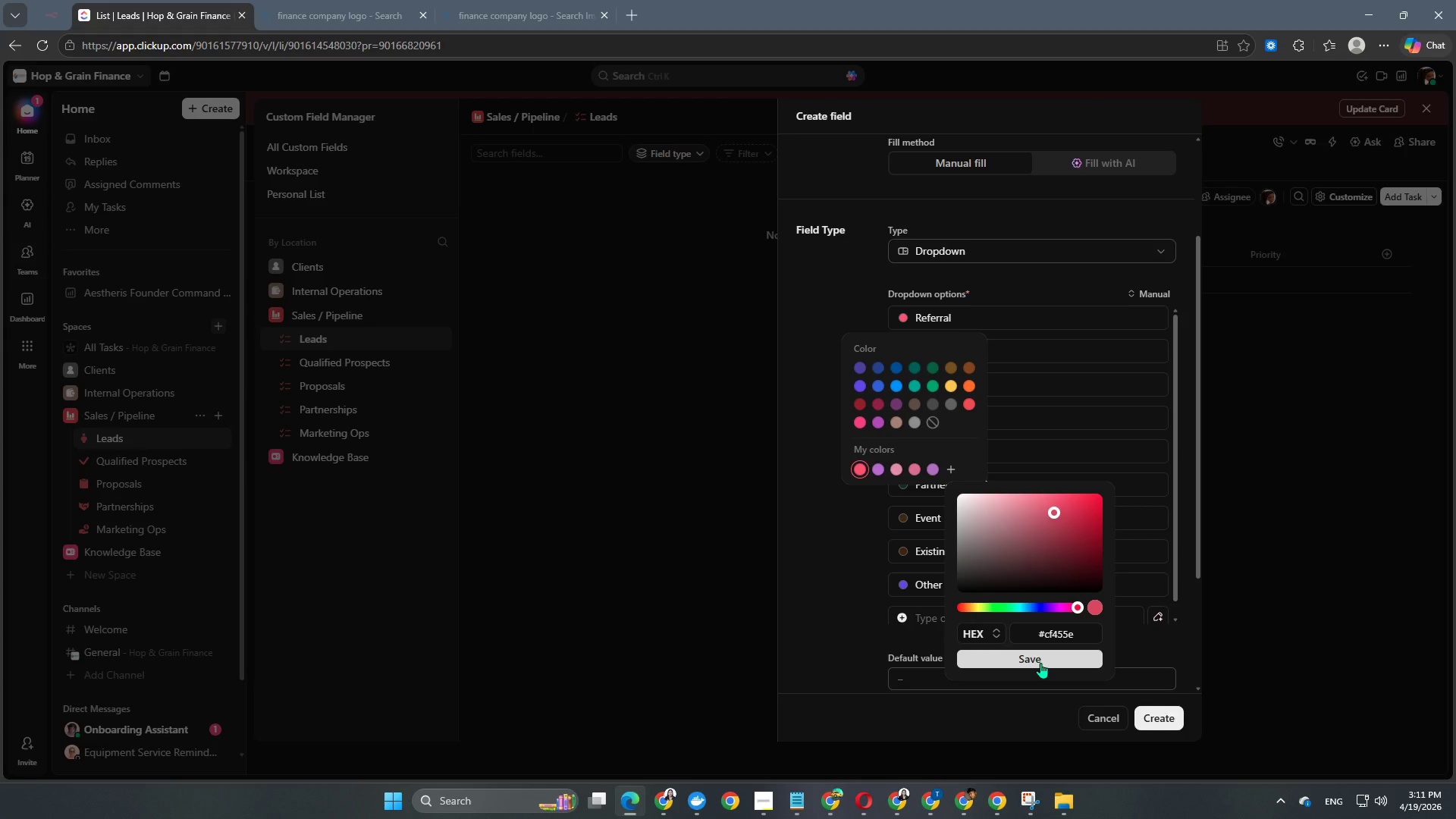 
left_click([1041, 661])
 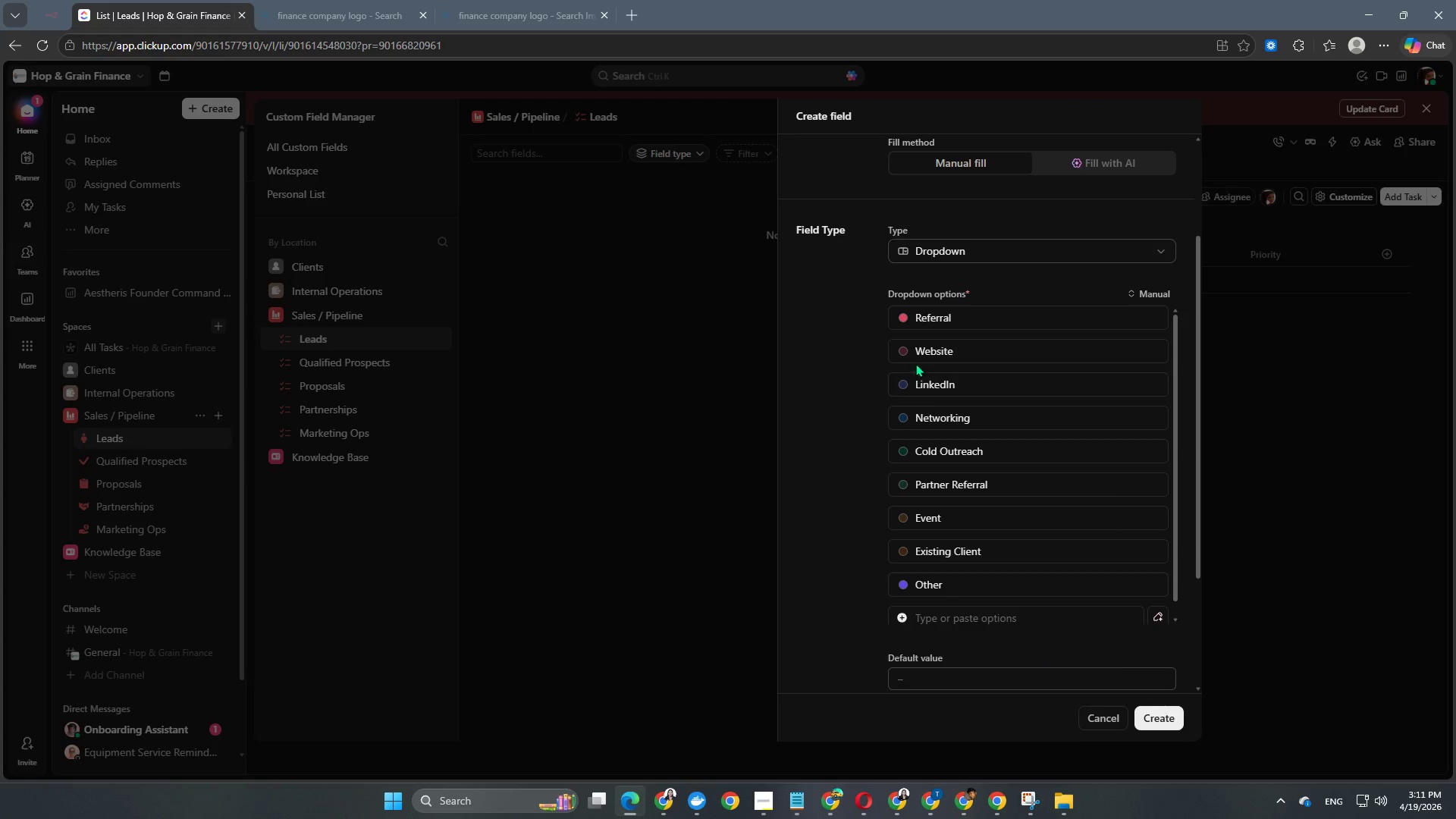 
left_click([905, 349])
 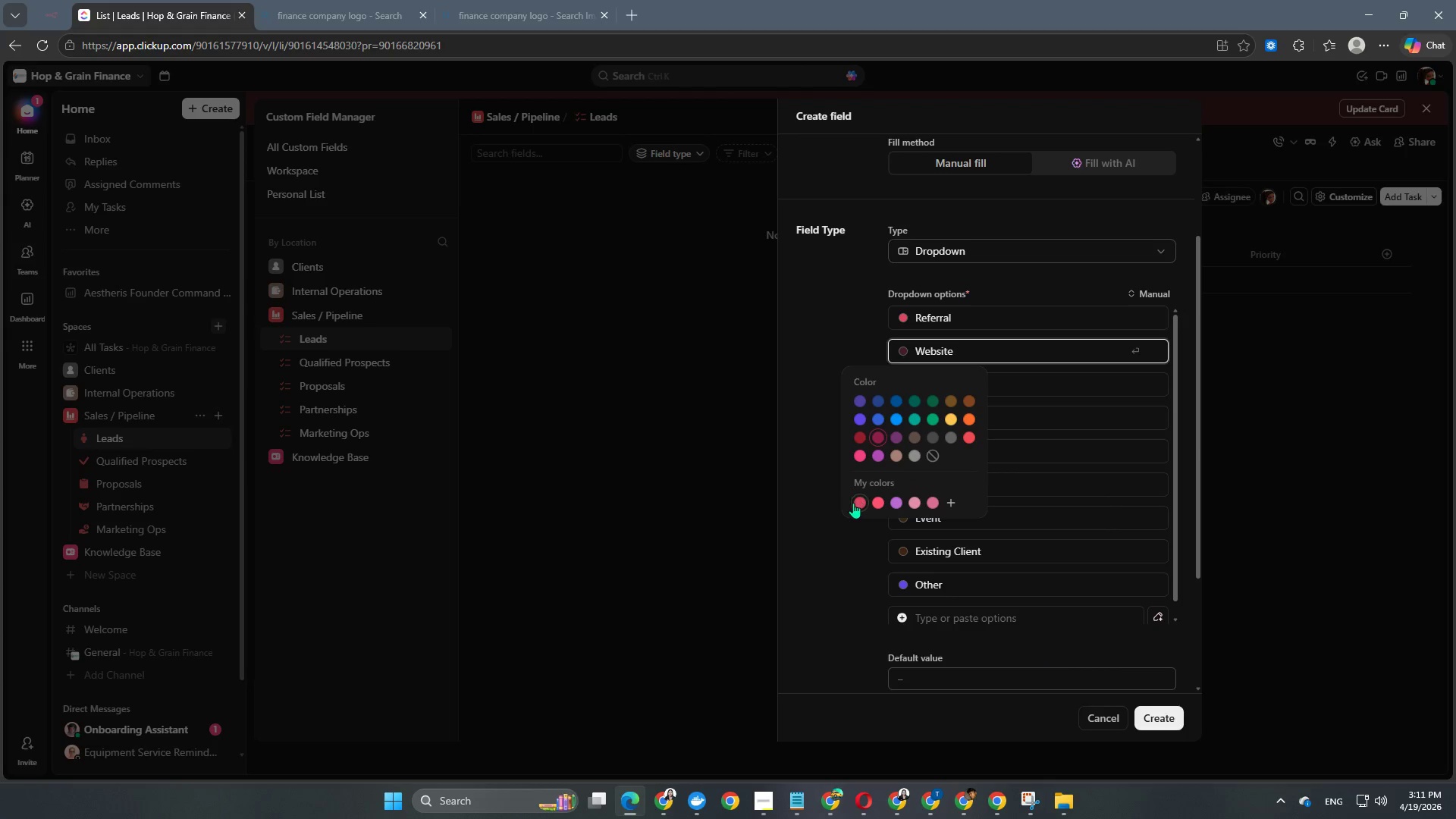 
left_click([857, 507])
 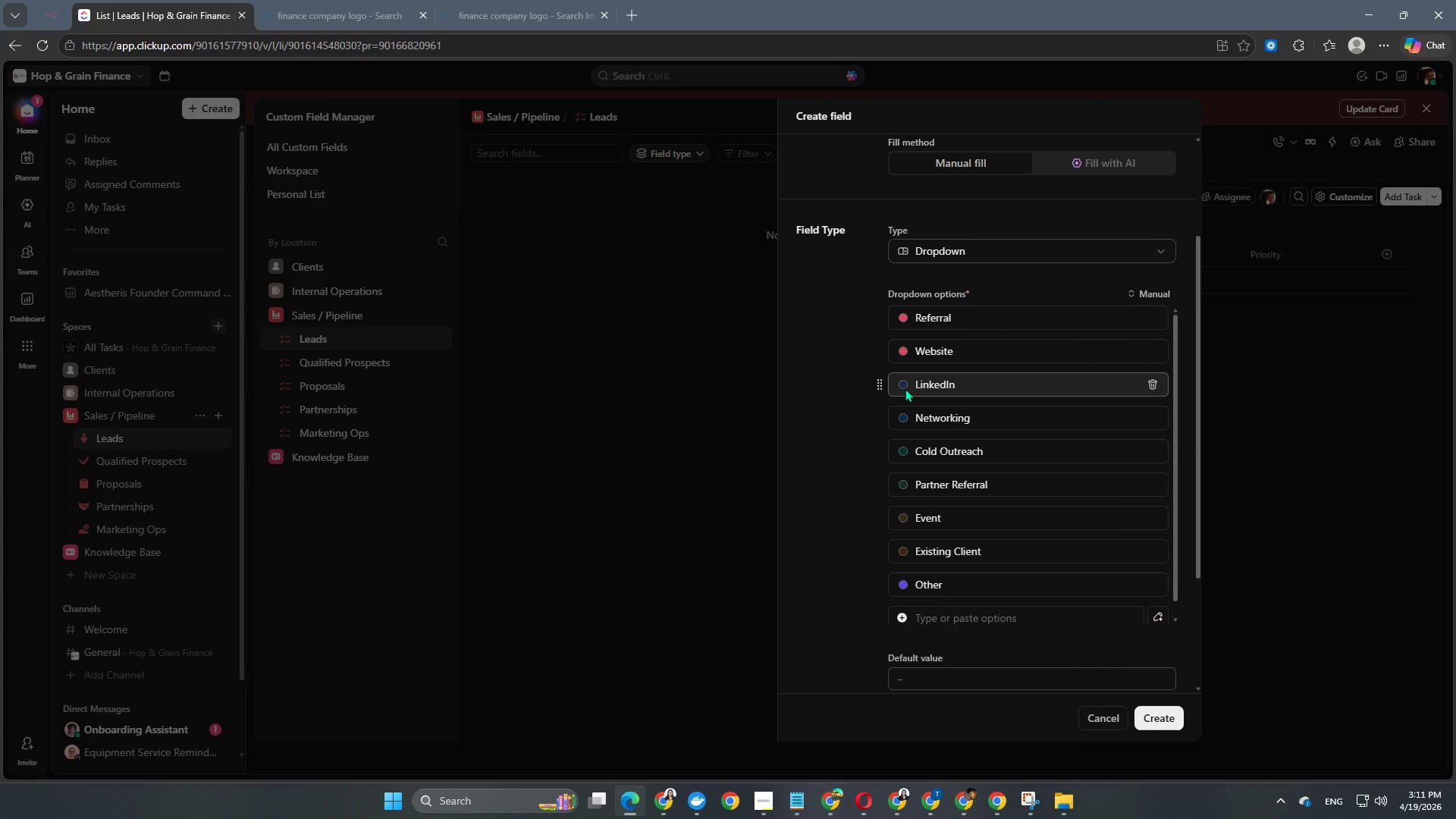 
double_click([905, 387])
 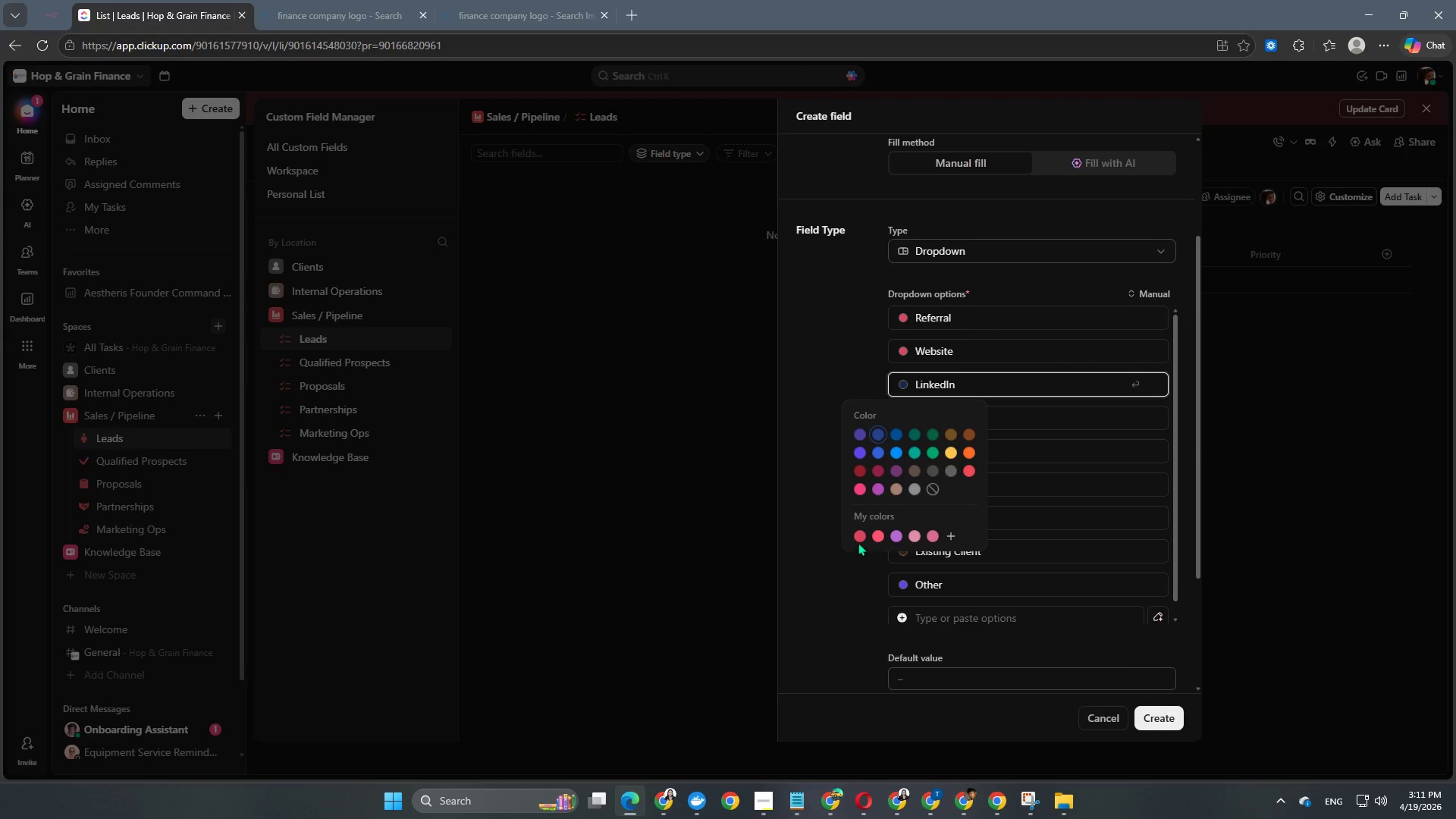 
left_click([859, 533])
 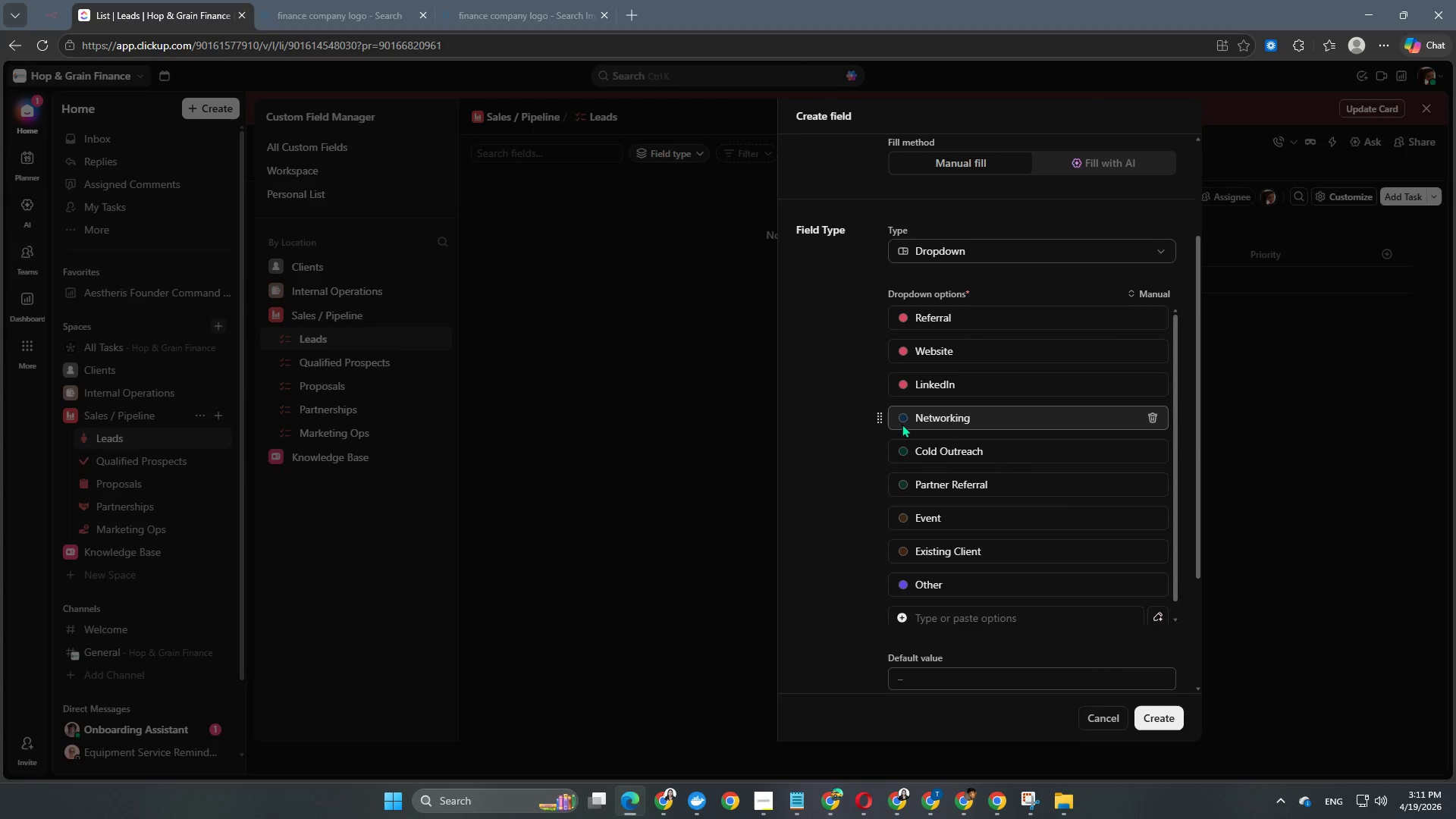 
left_click([902, 419])
 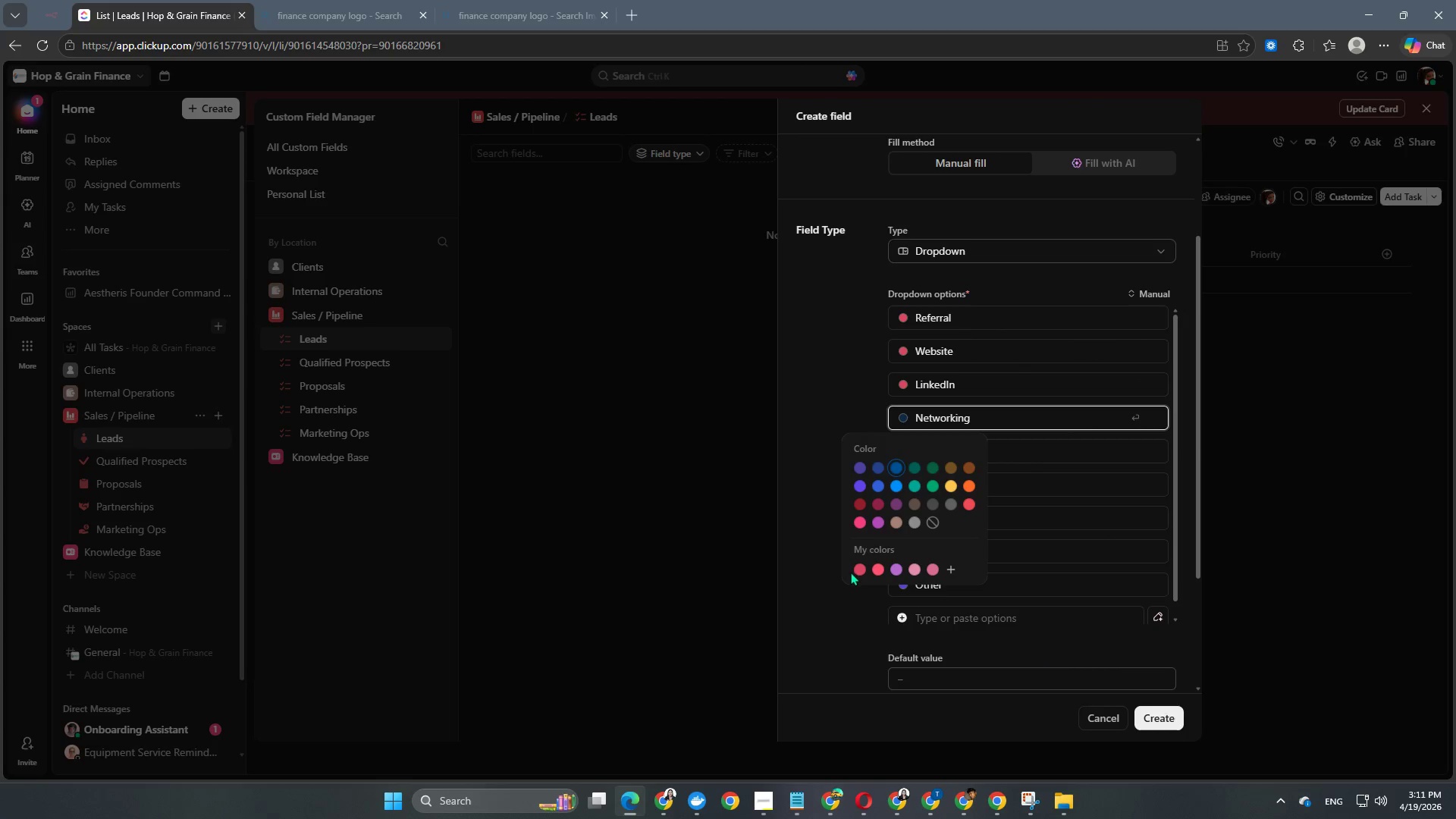 
left_click([855, 566])
 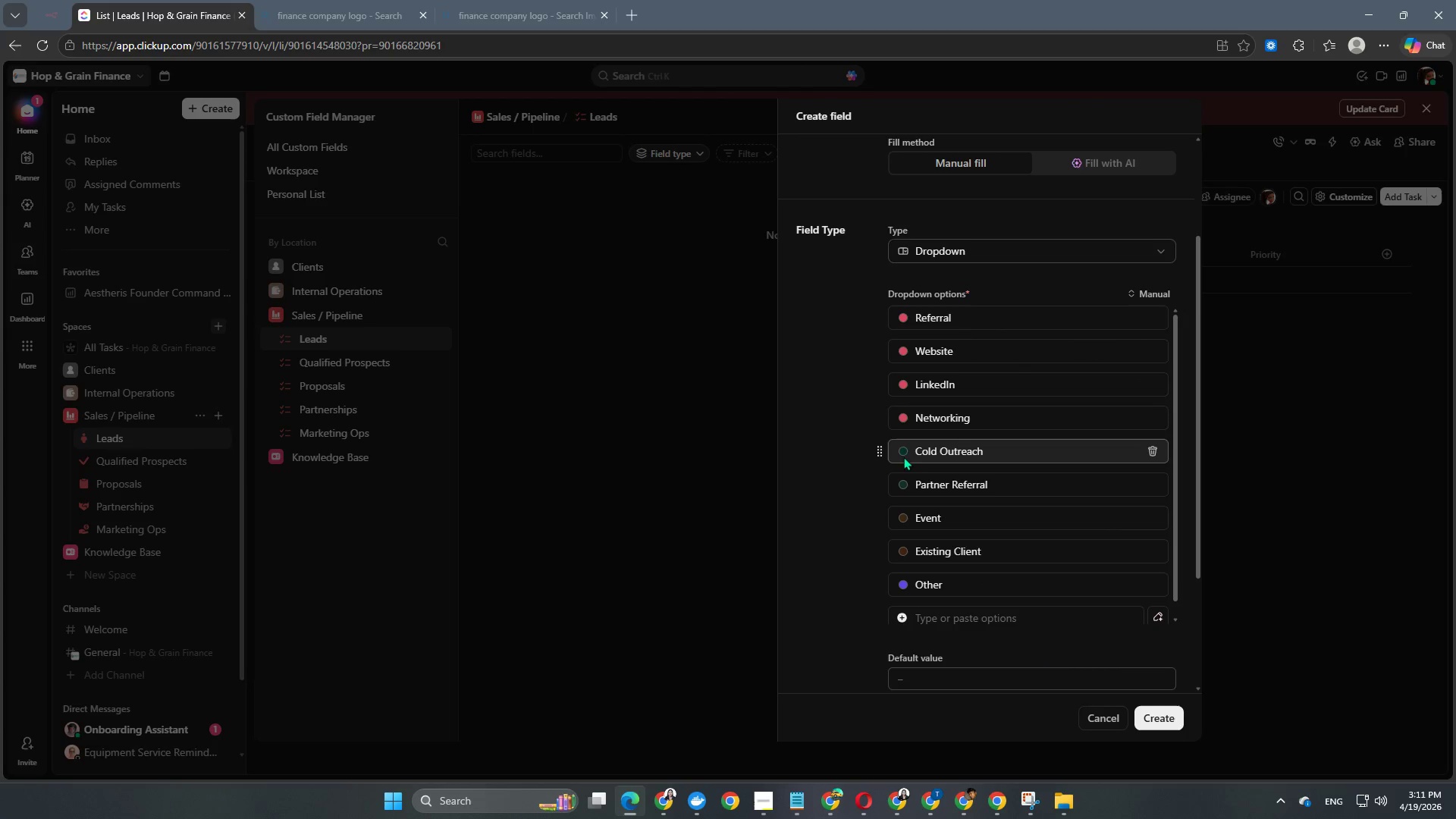 
left_click([903, 452])
 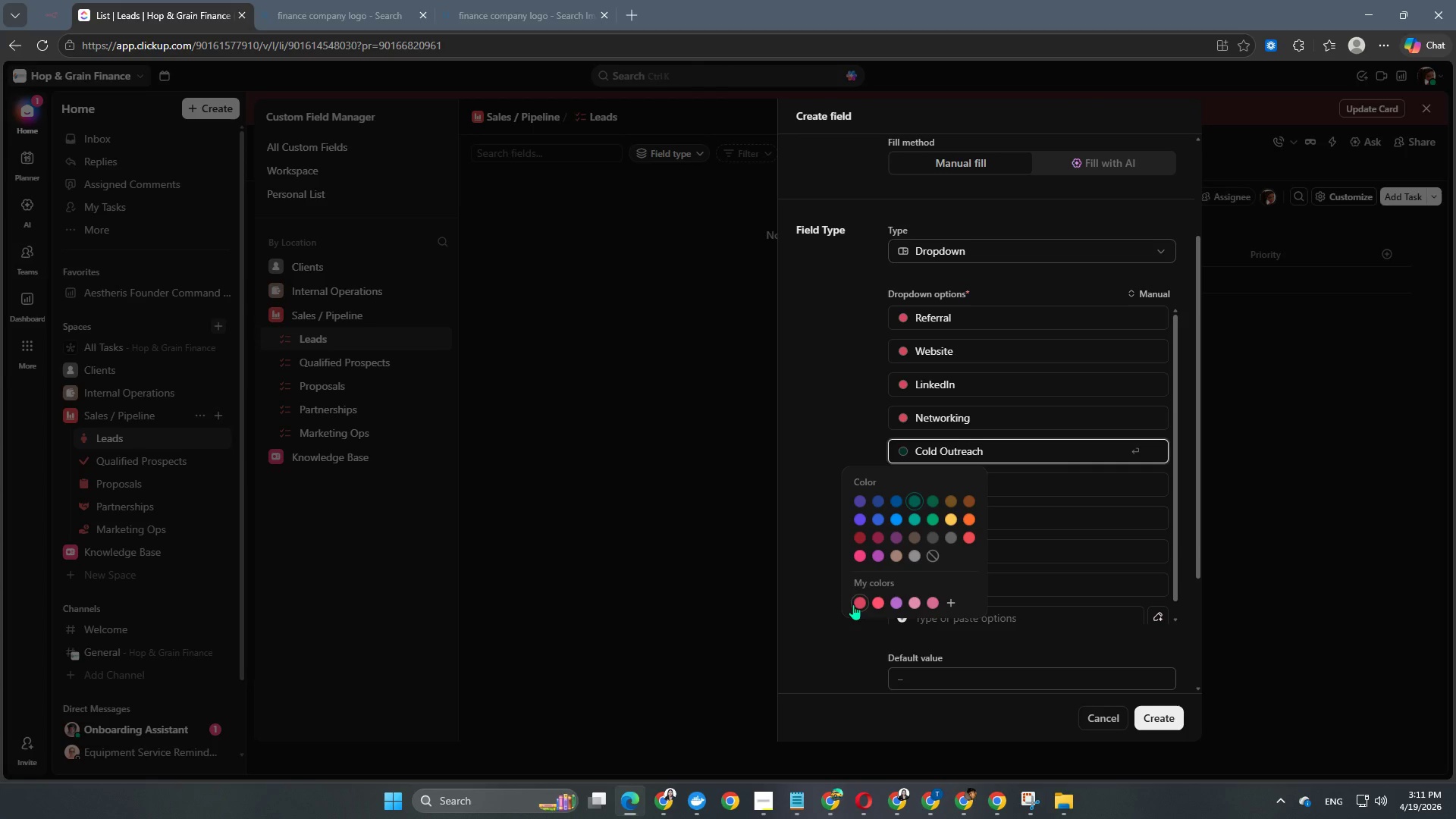 
left_click([858, 601])
 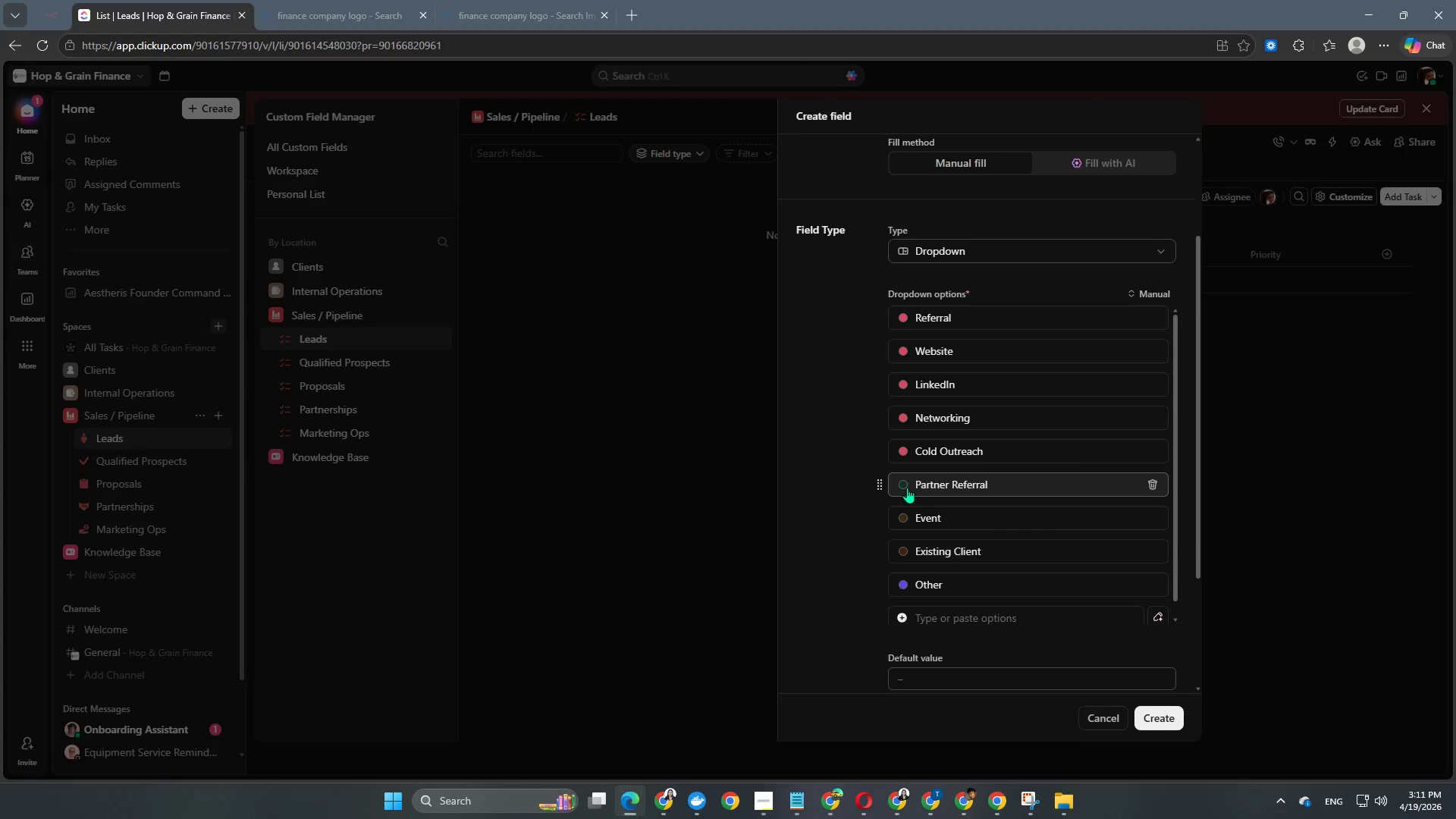 
left_click([902, 487])
 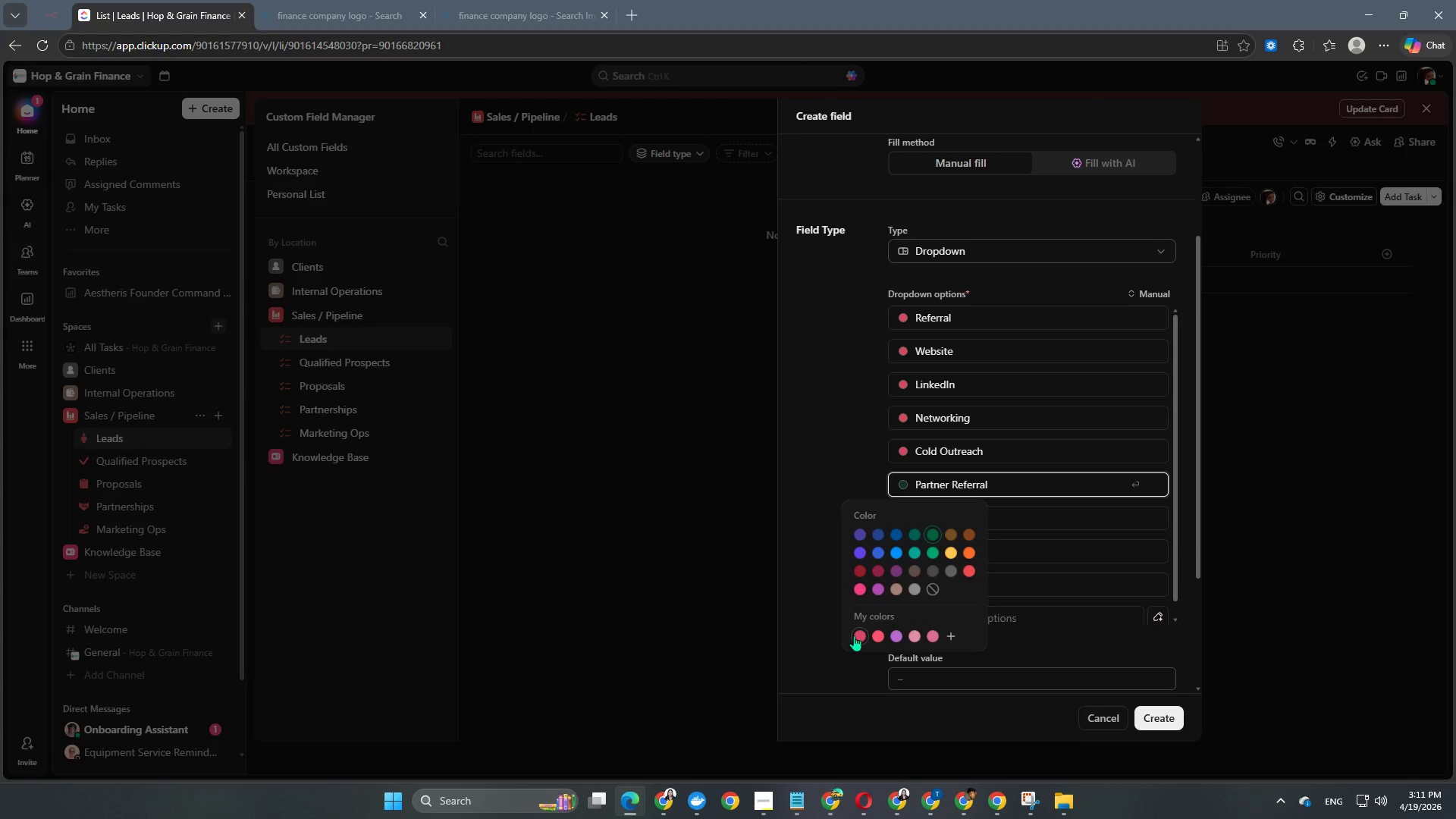 
left_click([855, 631])
 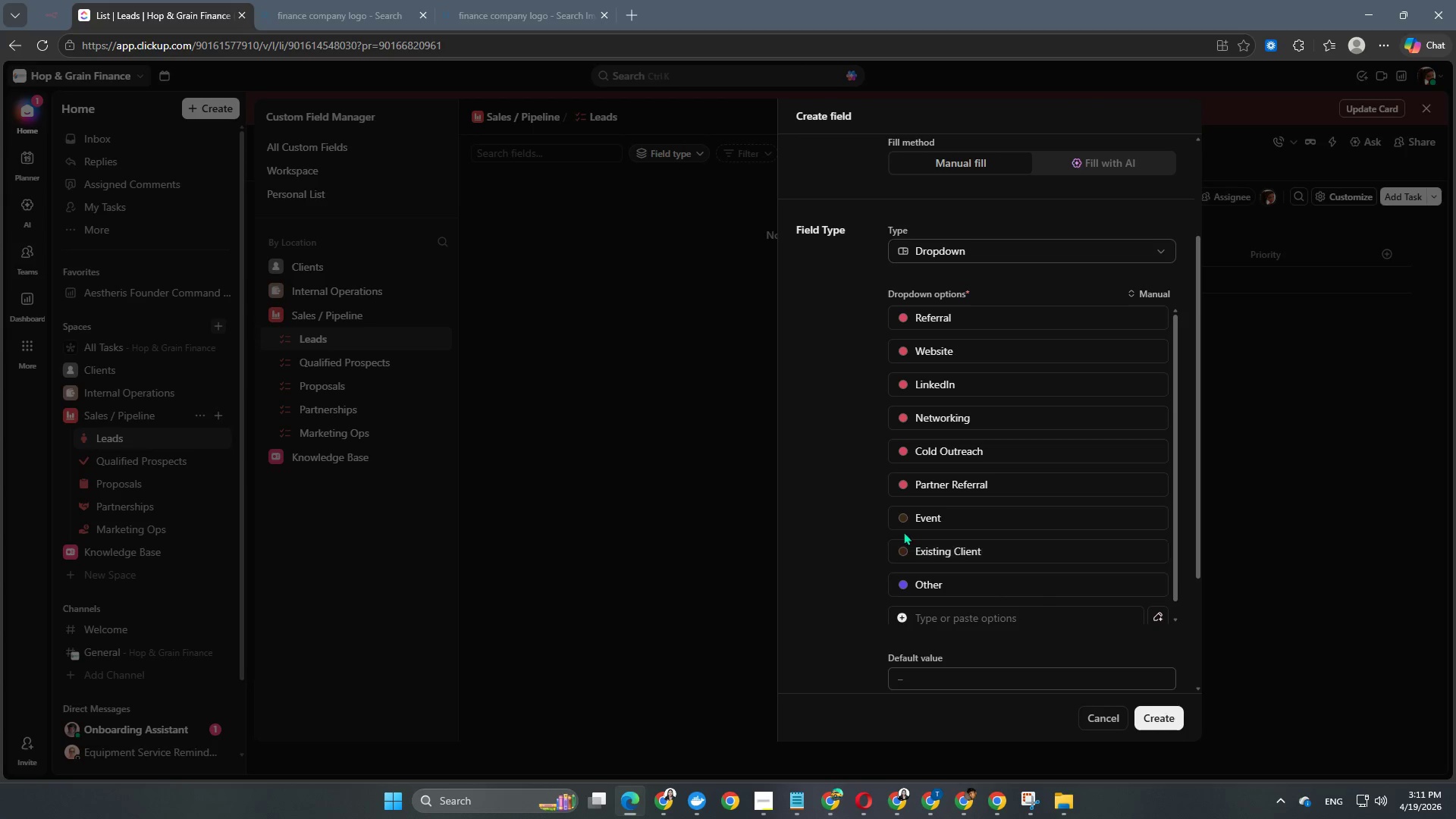 
left_click([899, 519])
 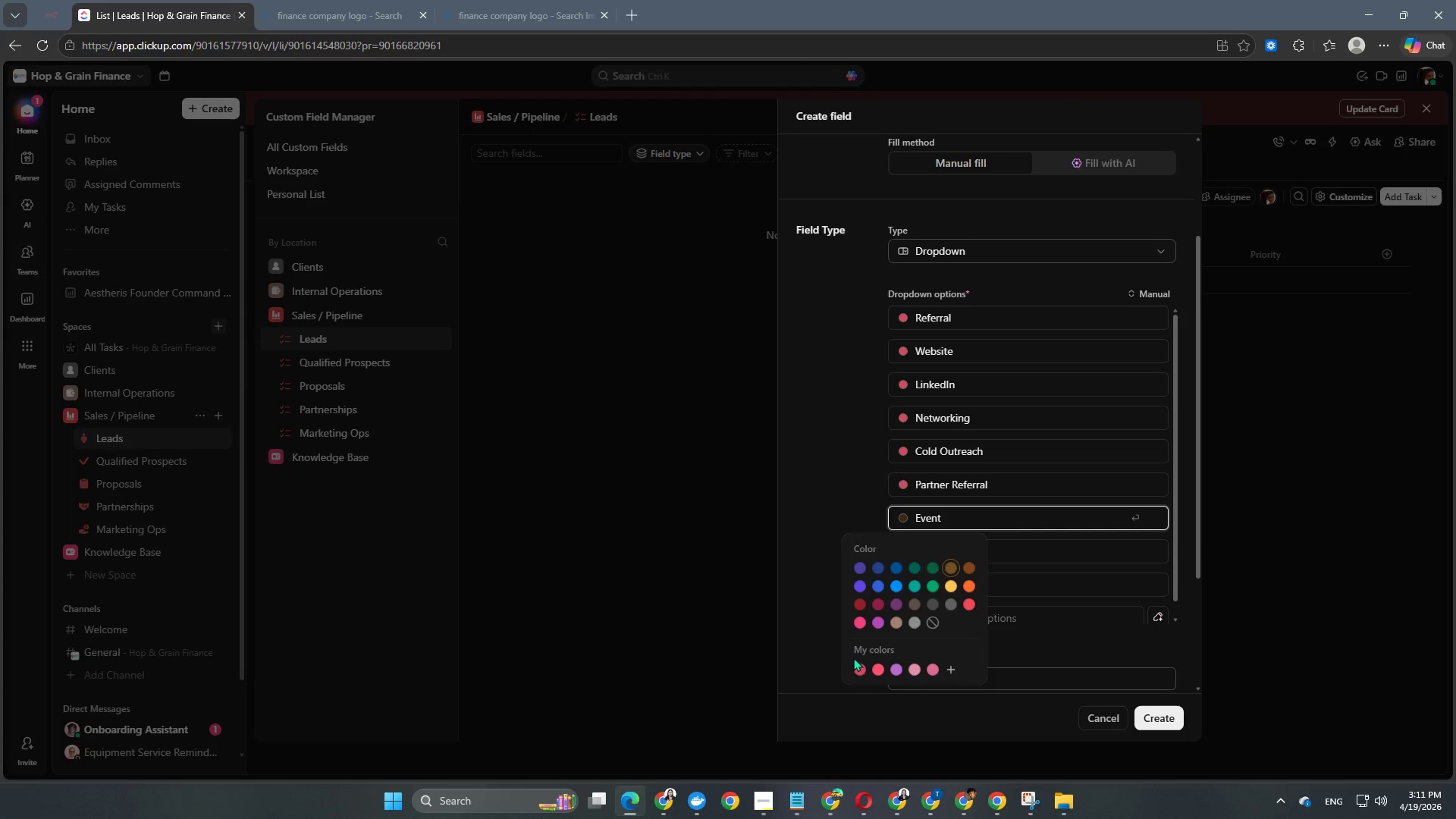 
left_click([857, 667])
 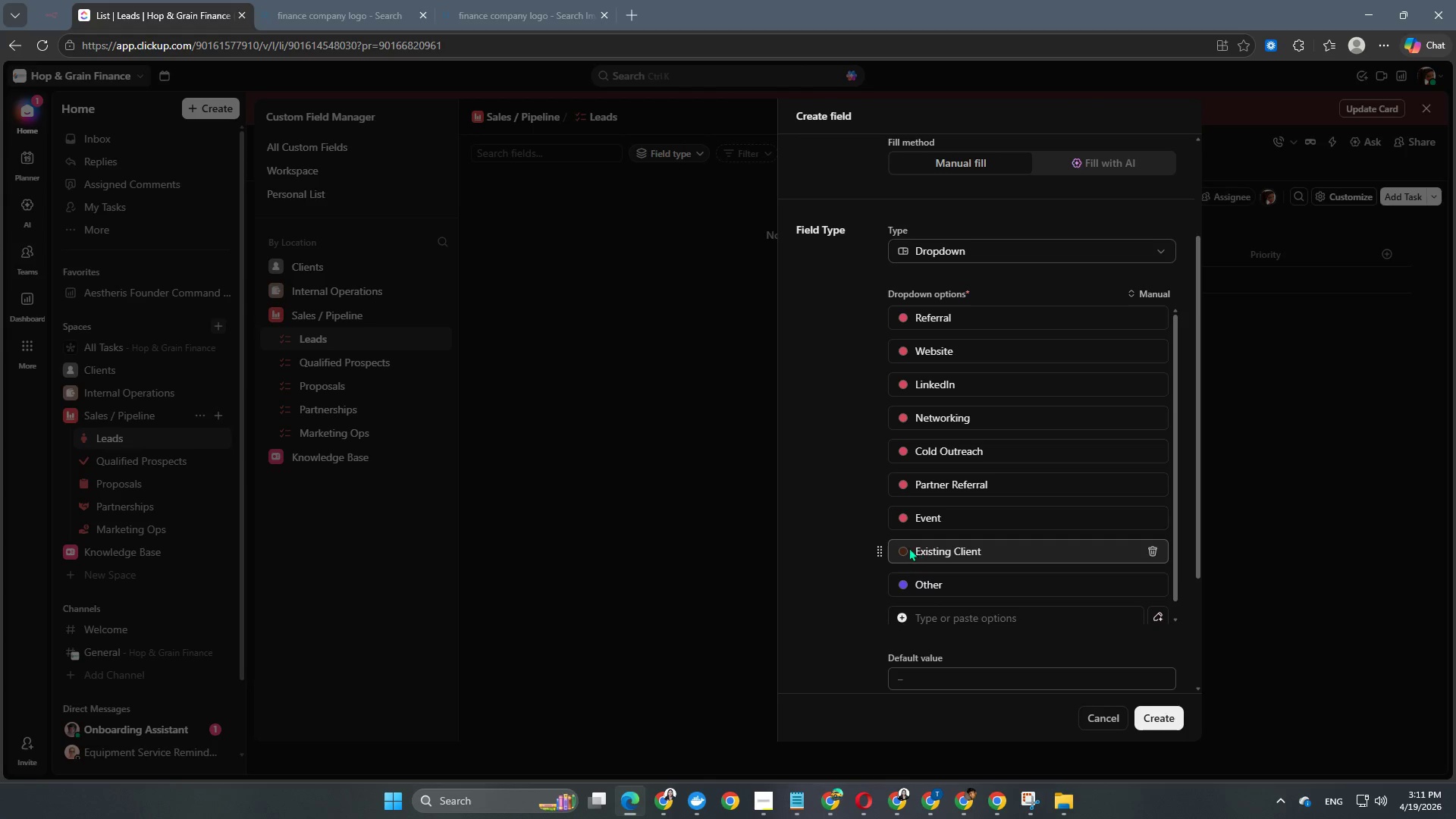 
left_click([907, 547])
 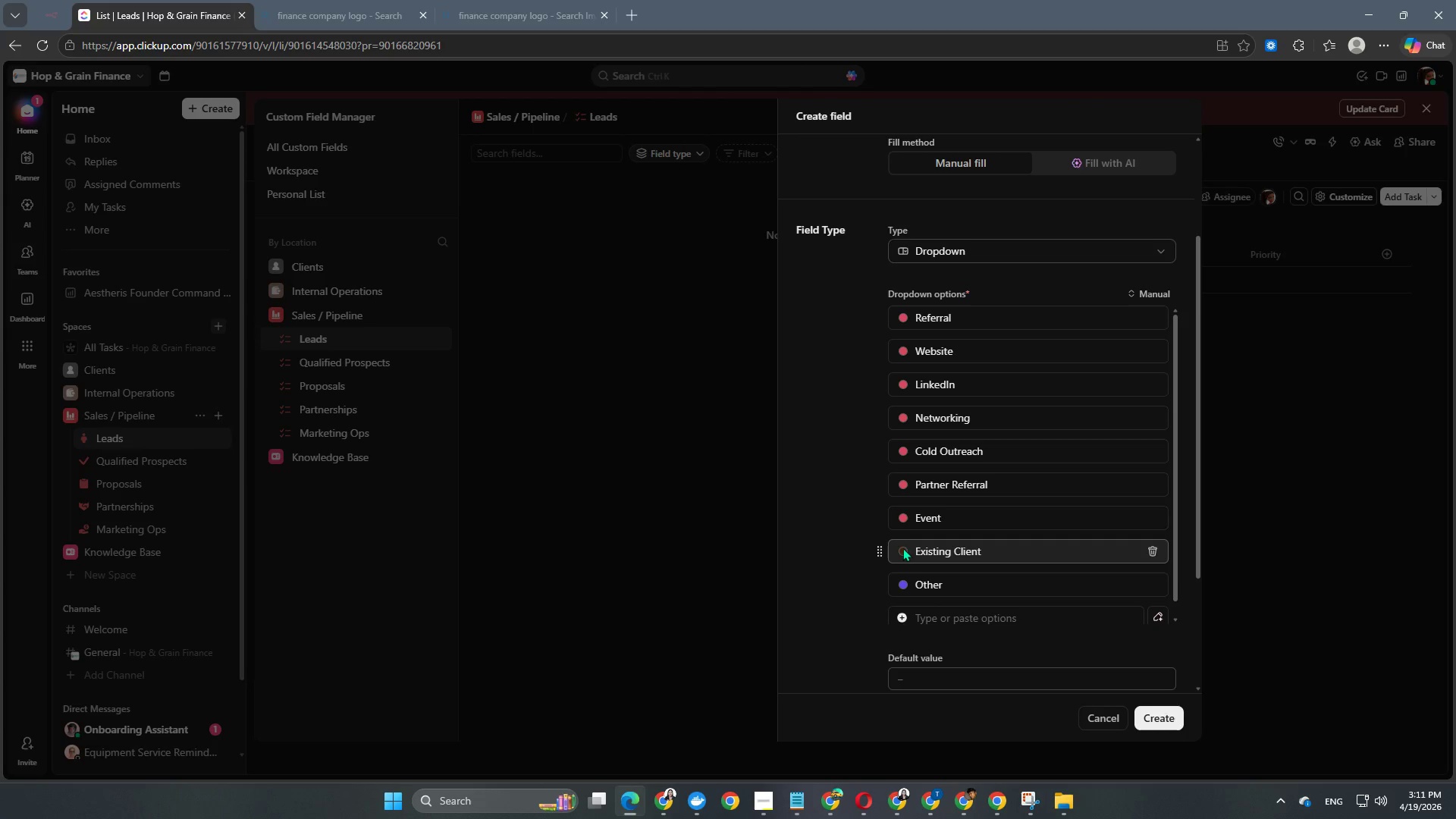 
left_click([902, 548])
 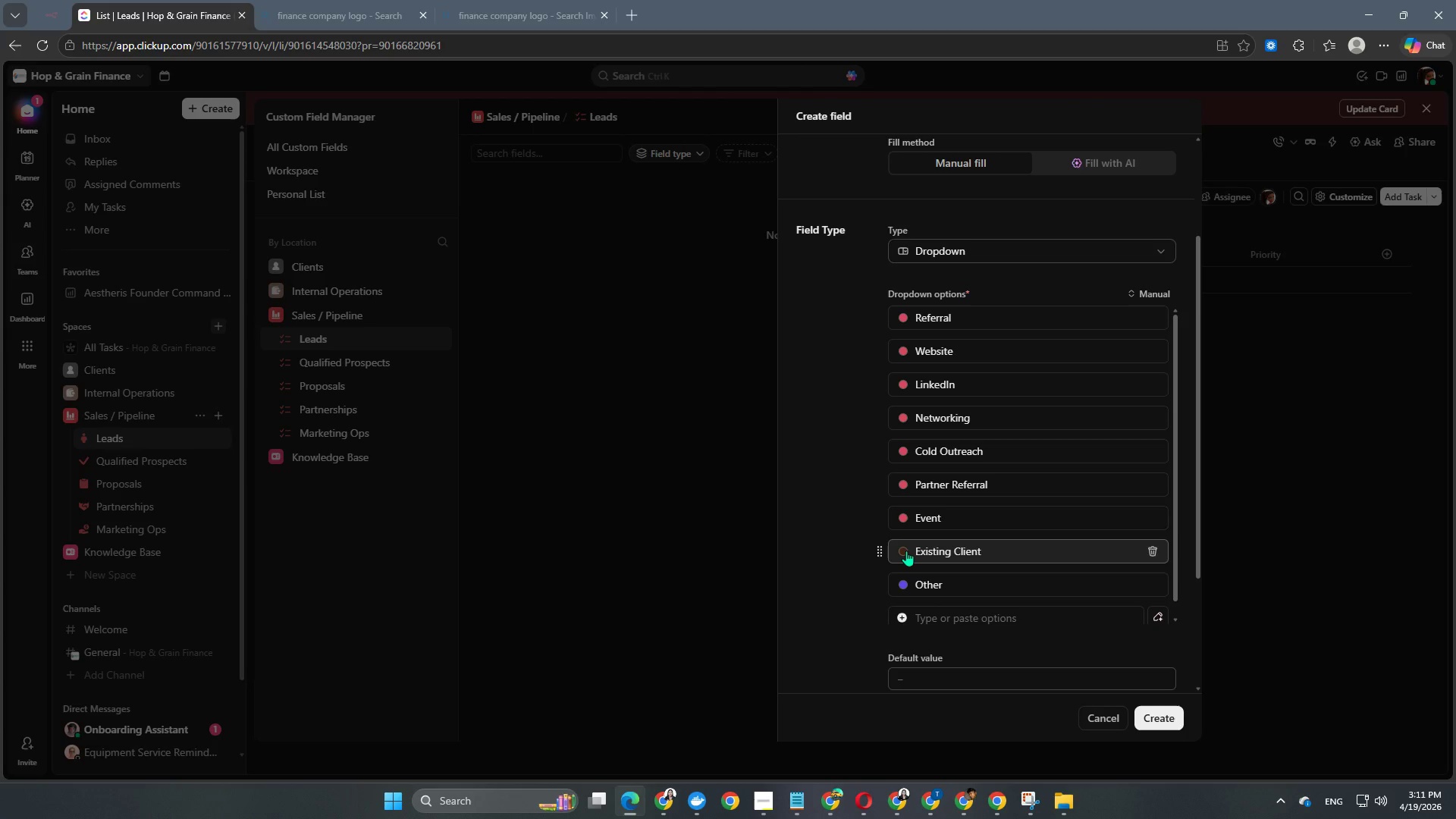 
left_click([906, 551])
 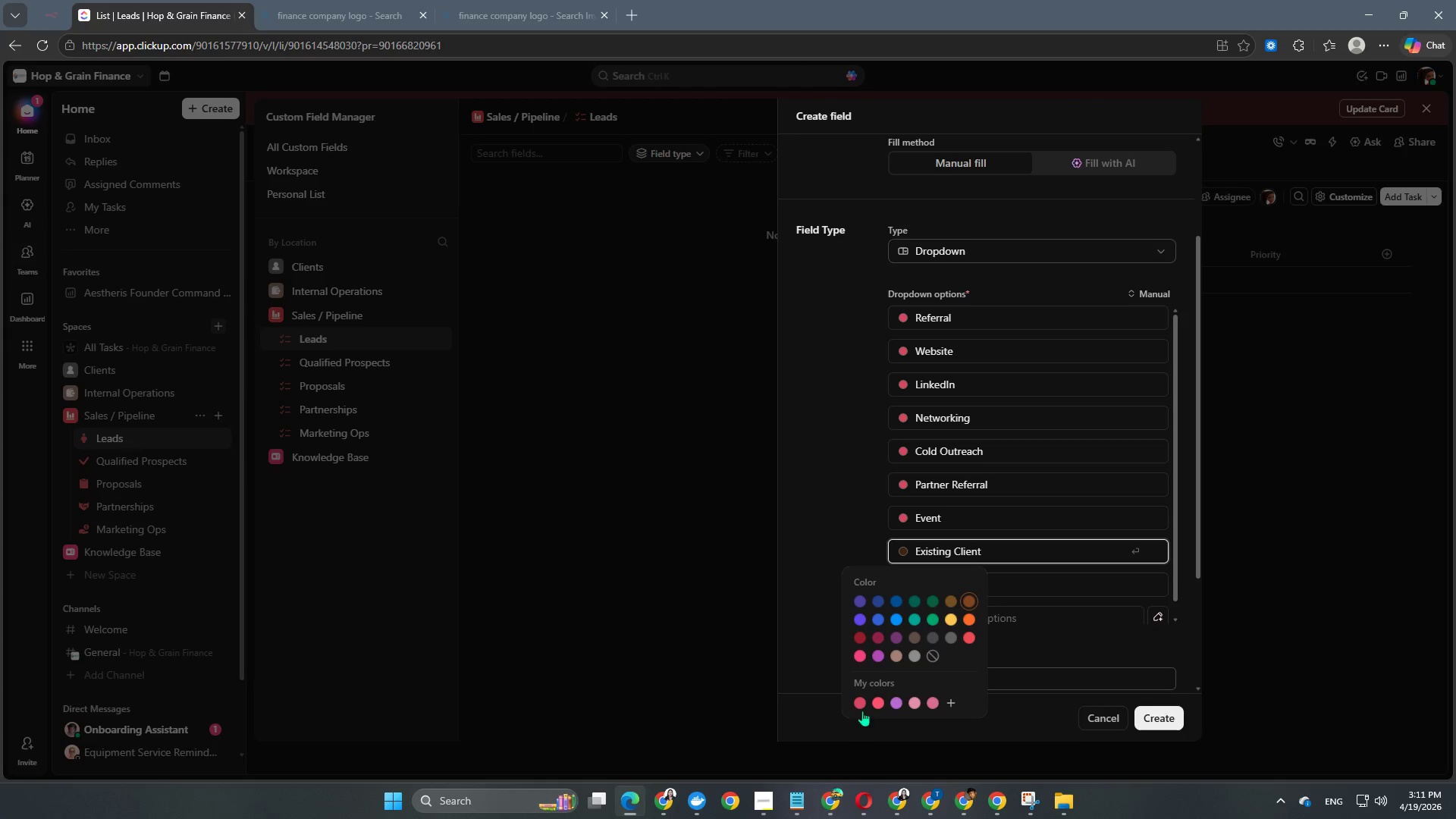 
left_click([862, 699])
 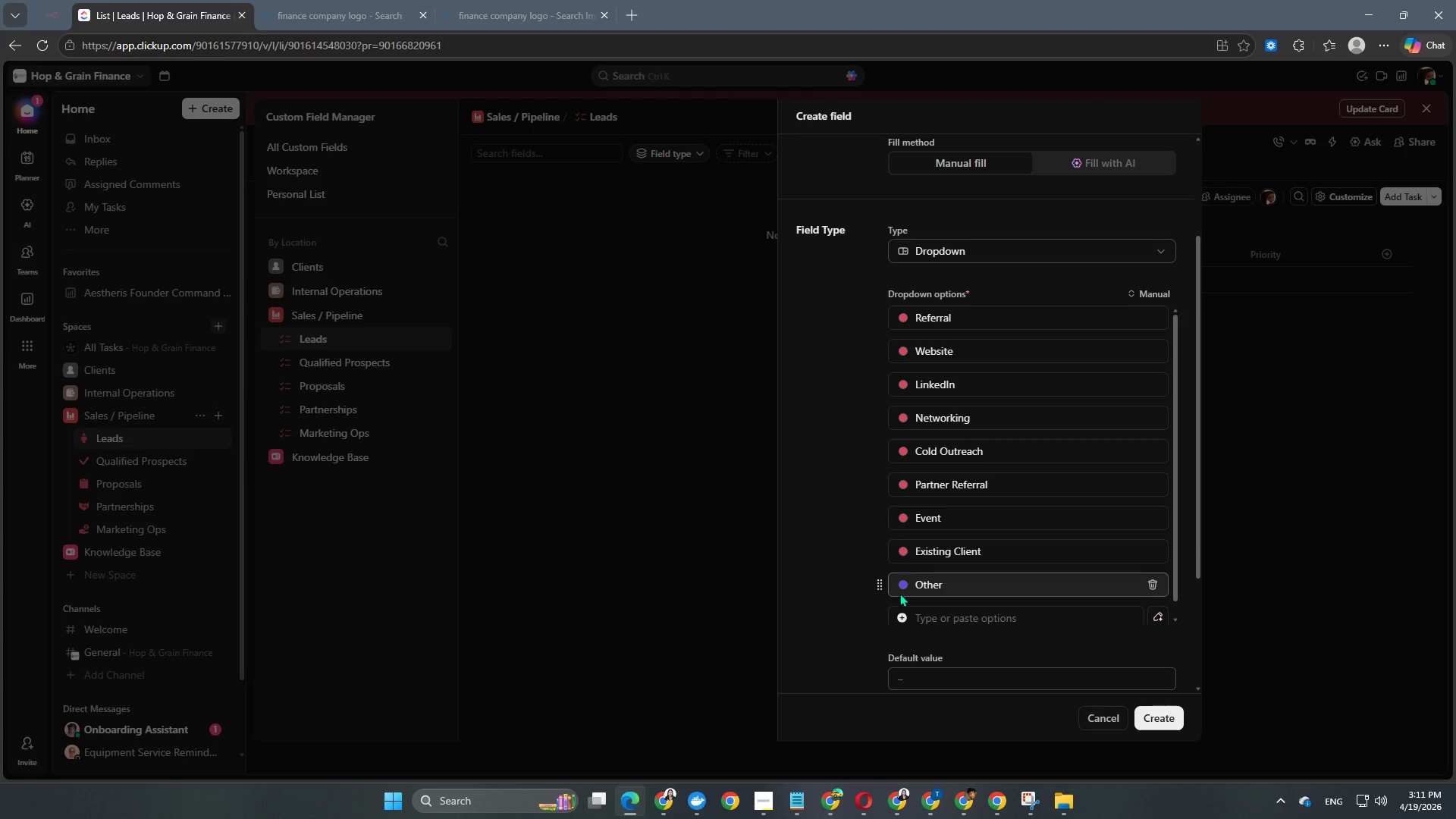 
left_click([901, 585])
 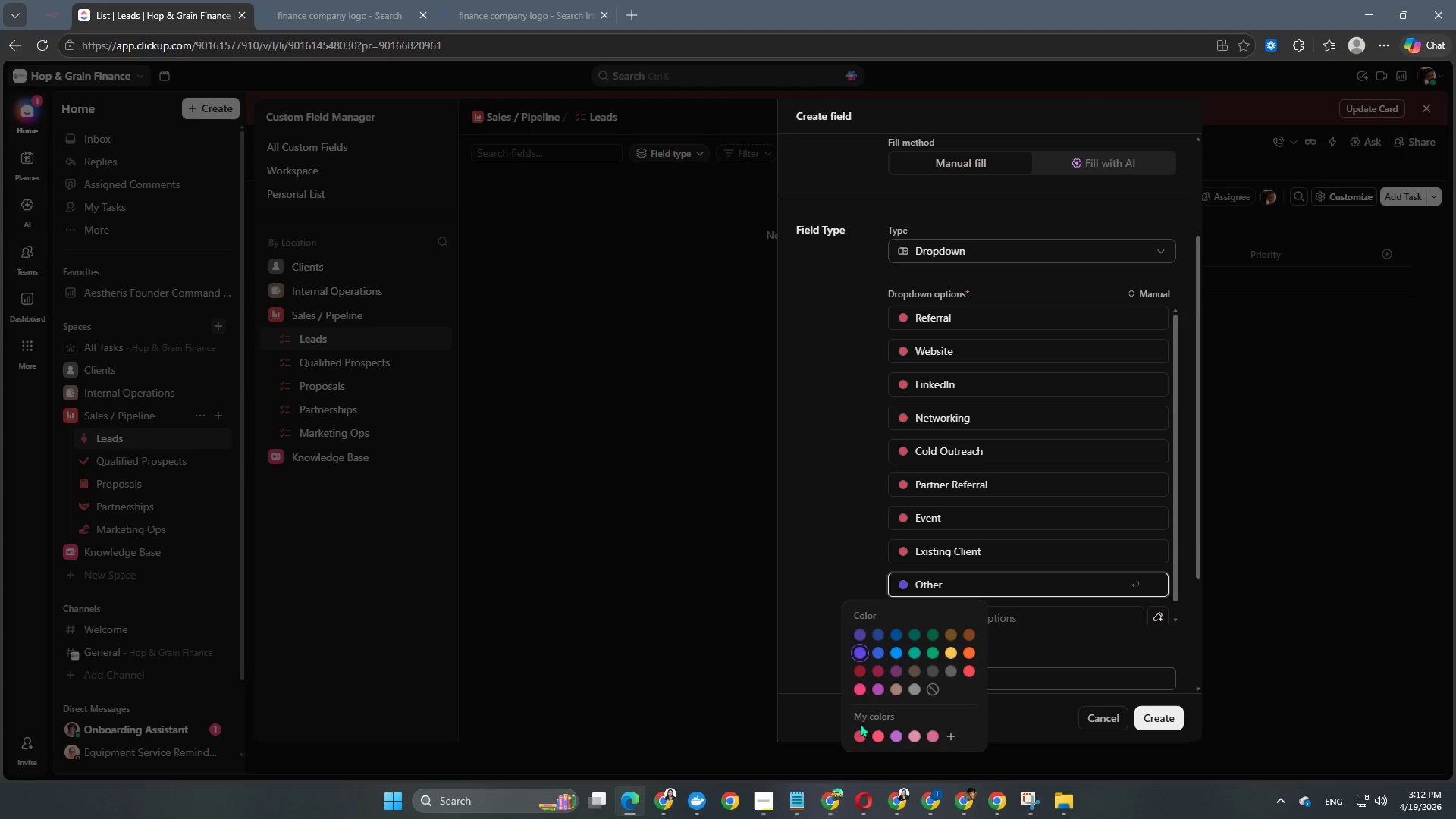 
left_click([852, 735])
 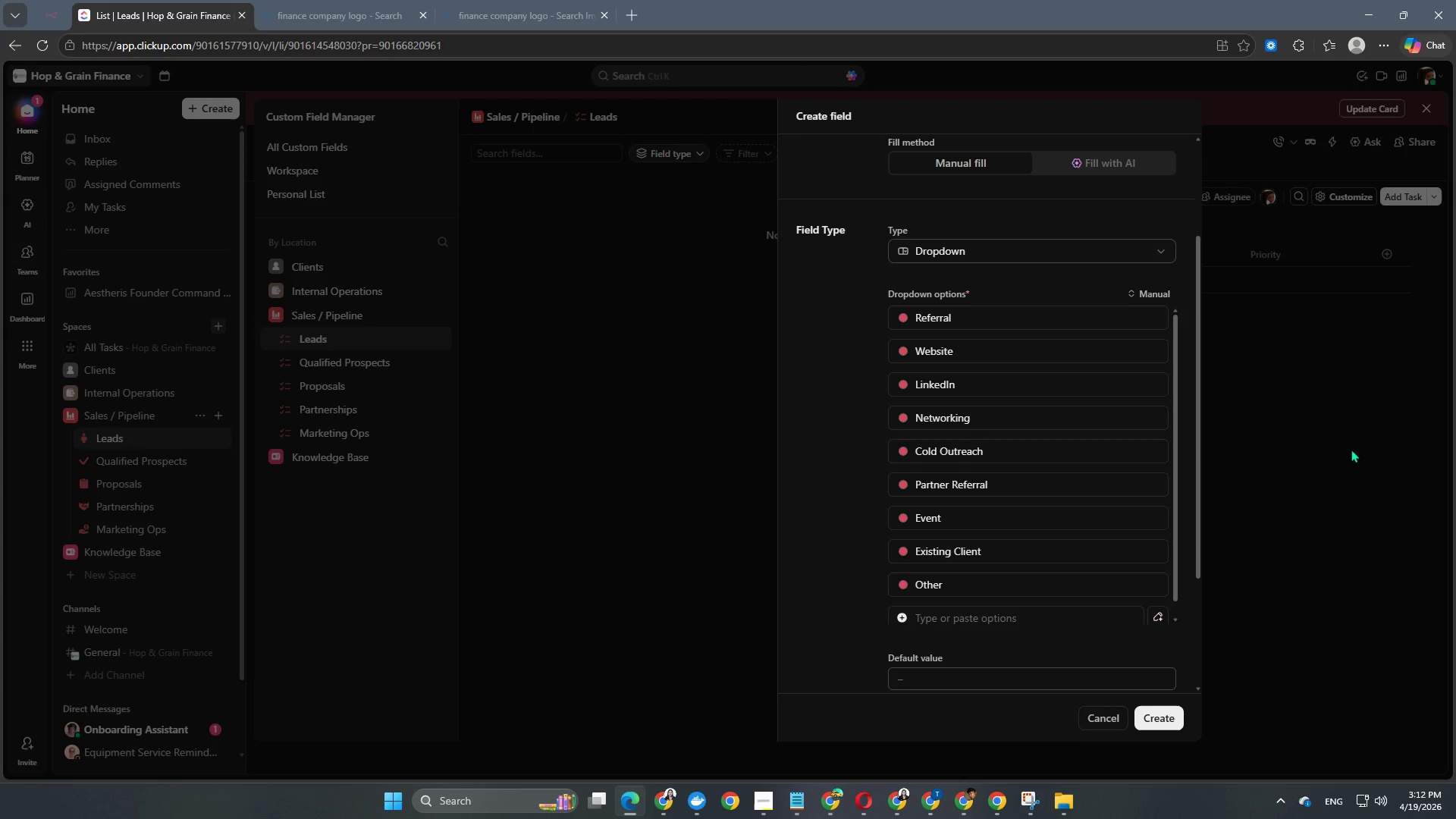 
scroll: coordinate [971, 494], scroll_direction: up, amount: 3.0
 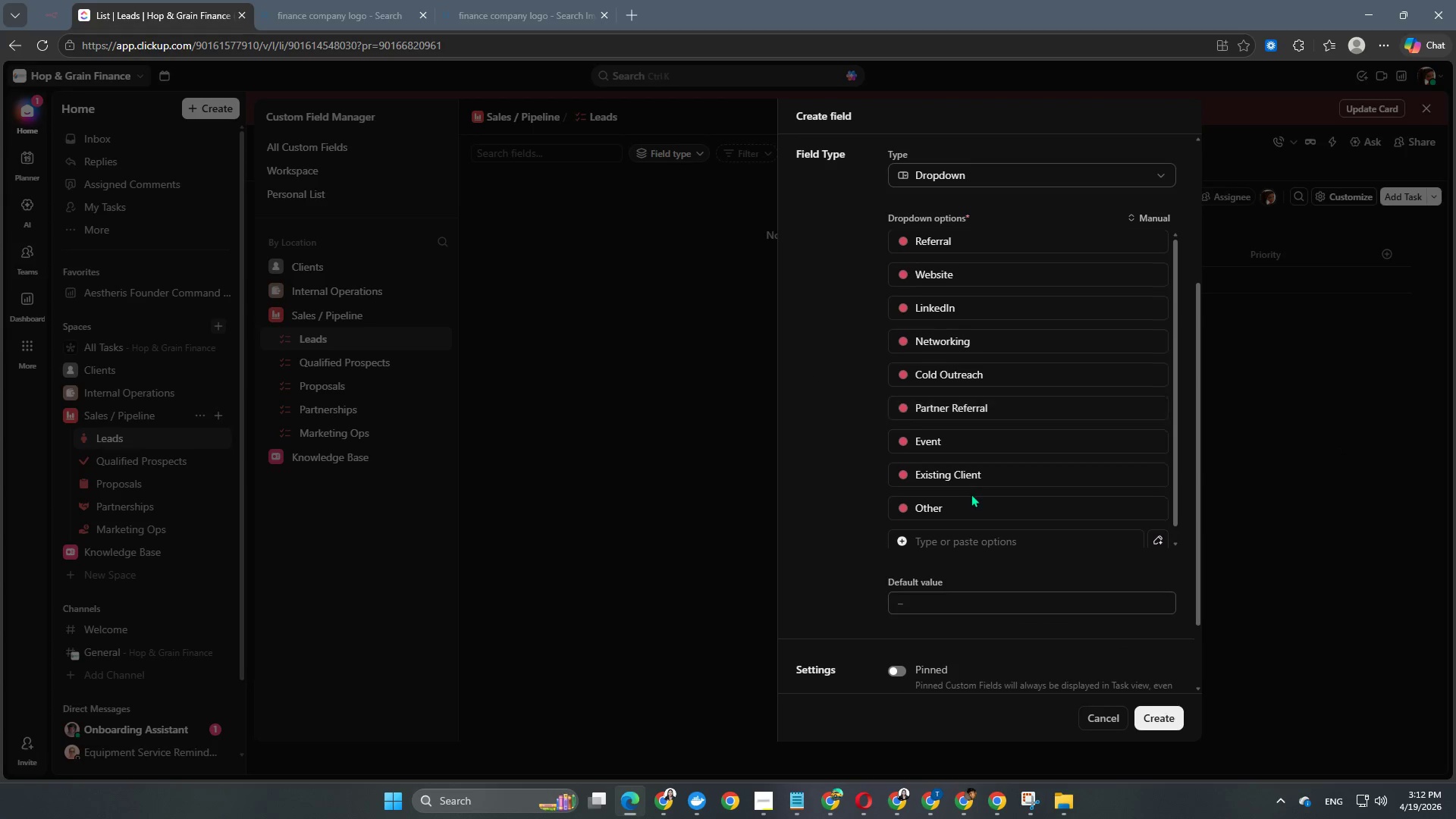 
scroll: coordinate [971, 494], scroll_direction: down, amount: 4.0
 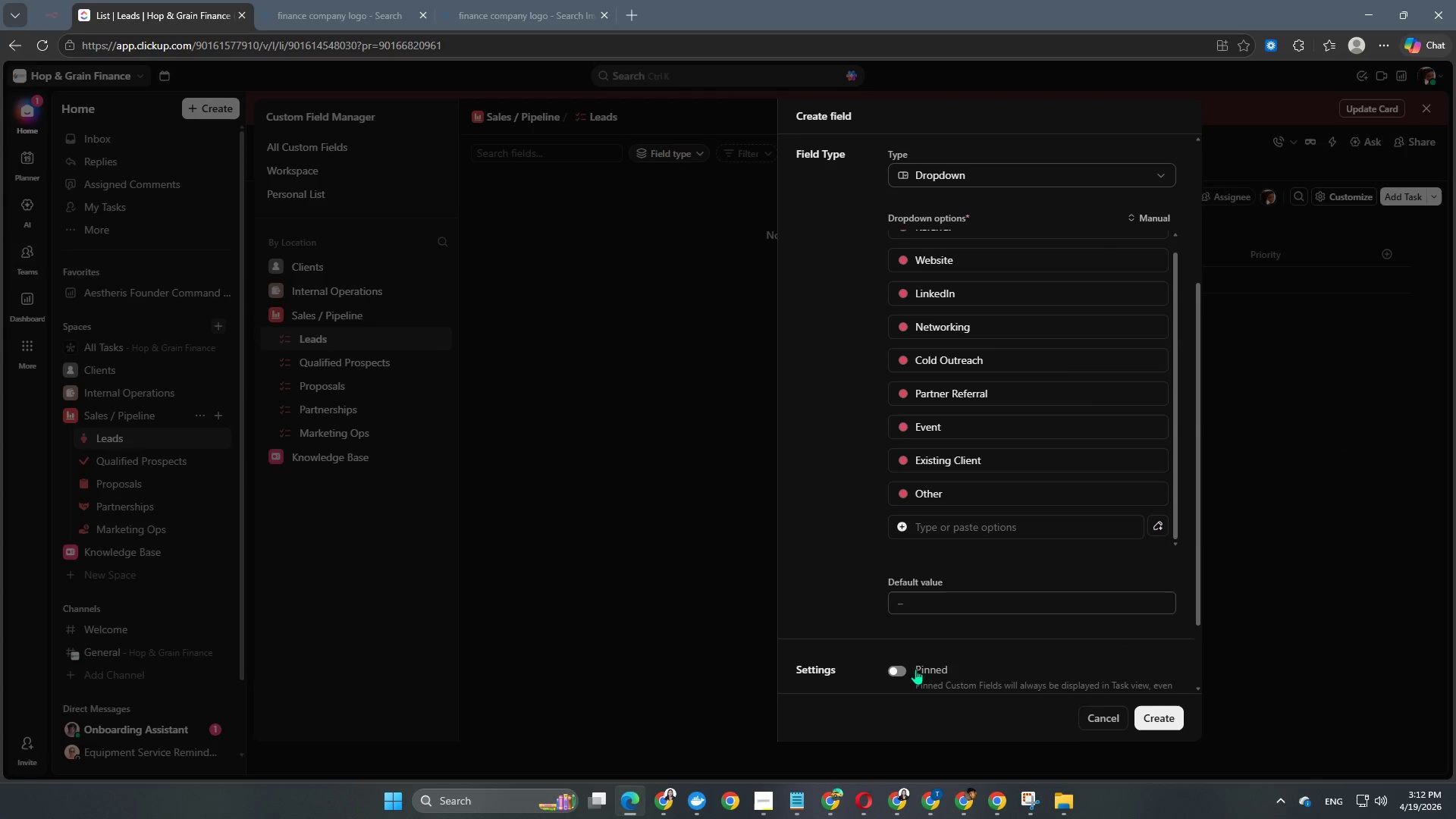 
left_click([902, 668])
 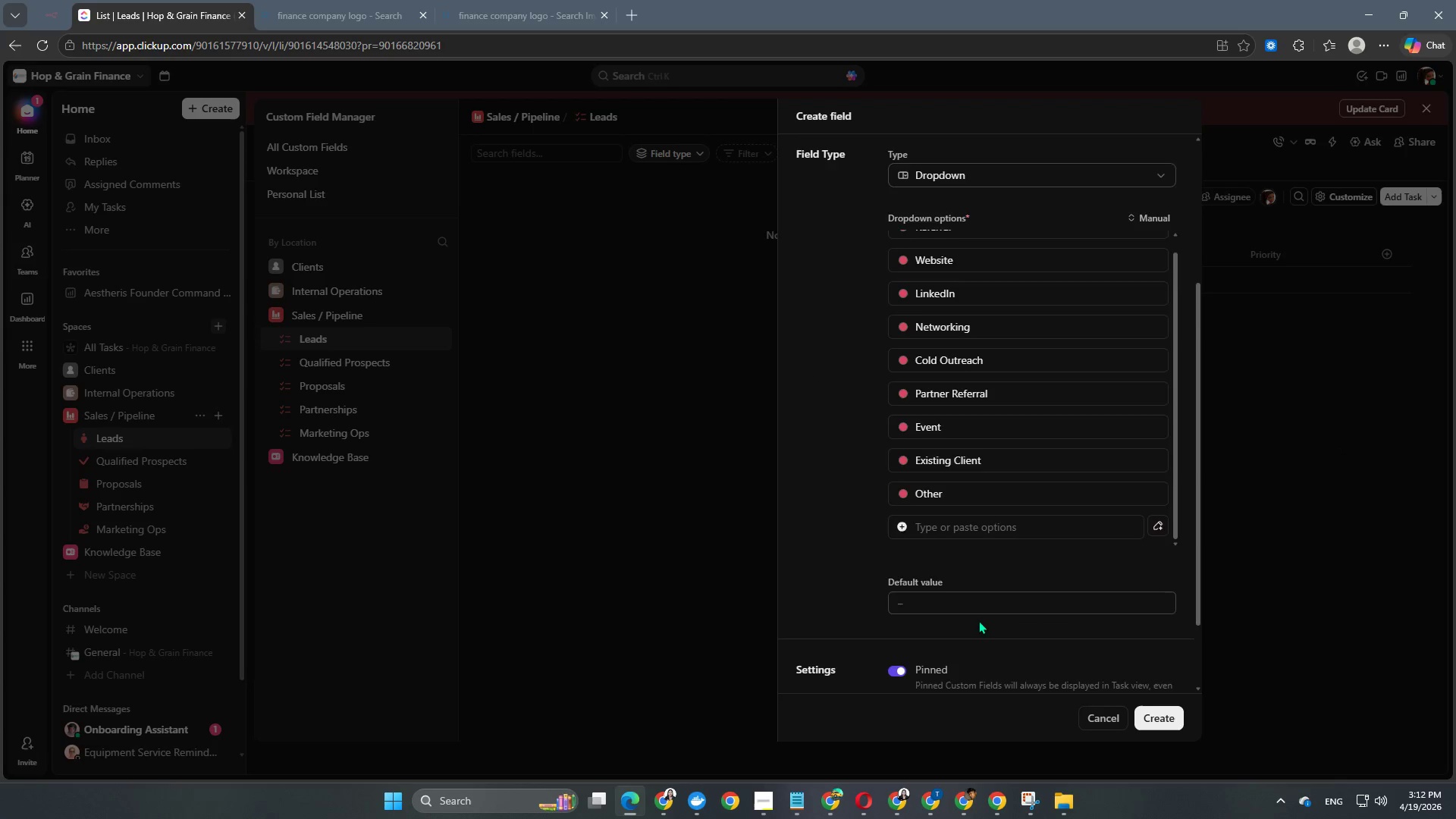 
scroll: coordinate [1012, 433], scroll_direction: down, amount: 5.0
 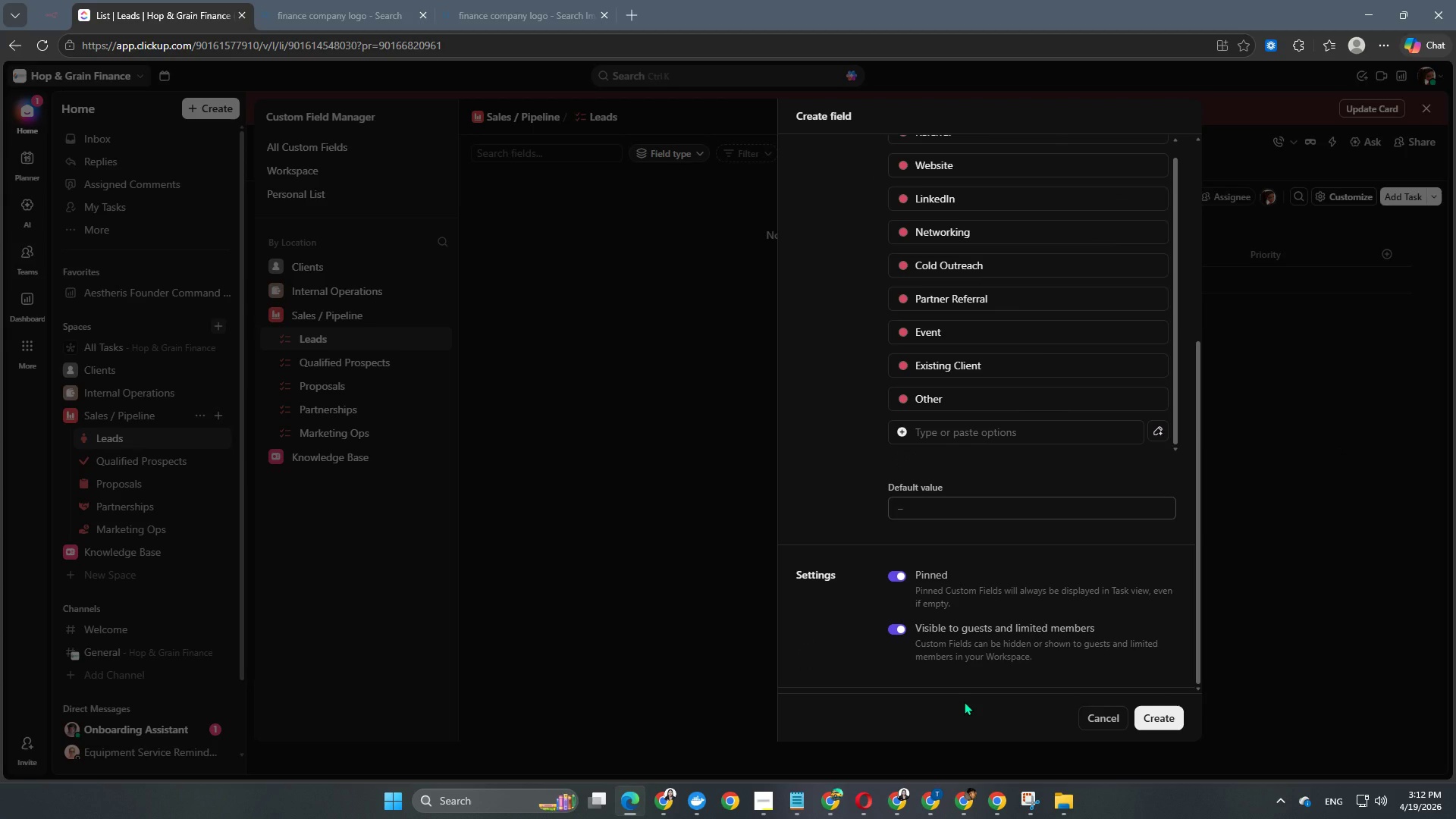 
wait(5.42)
 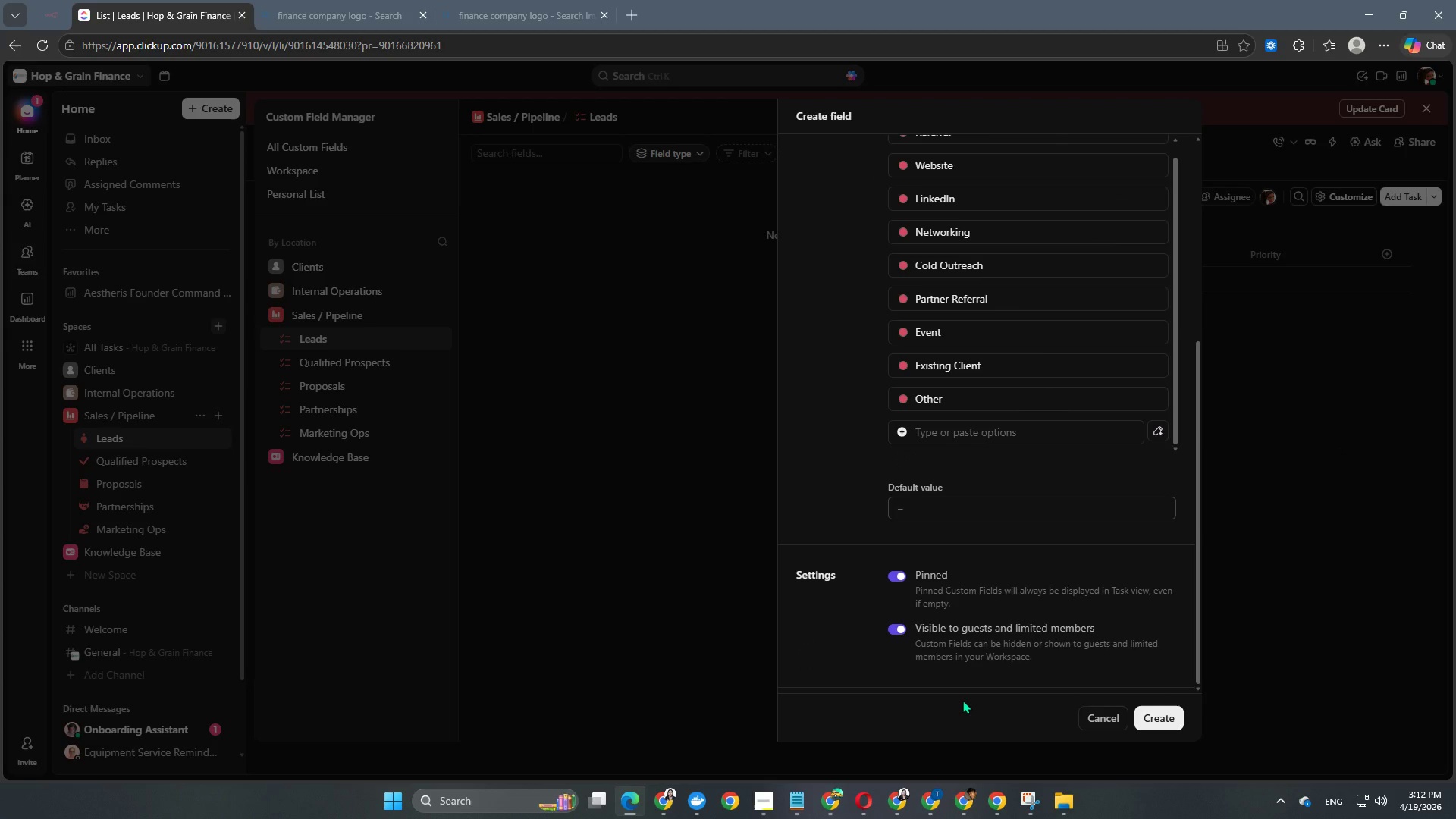 
scroll: coordinate [997, 622], scroll_direction: up, amount: 9.0
 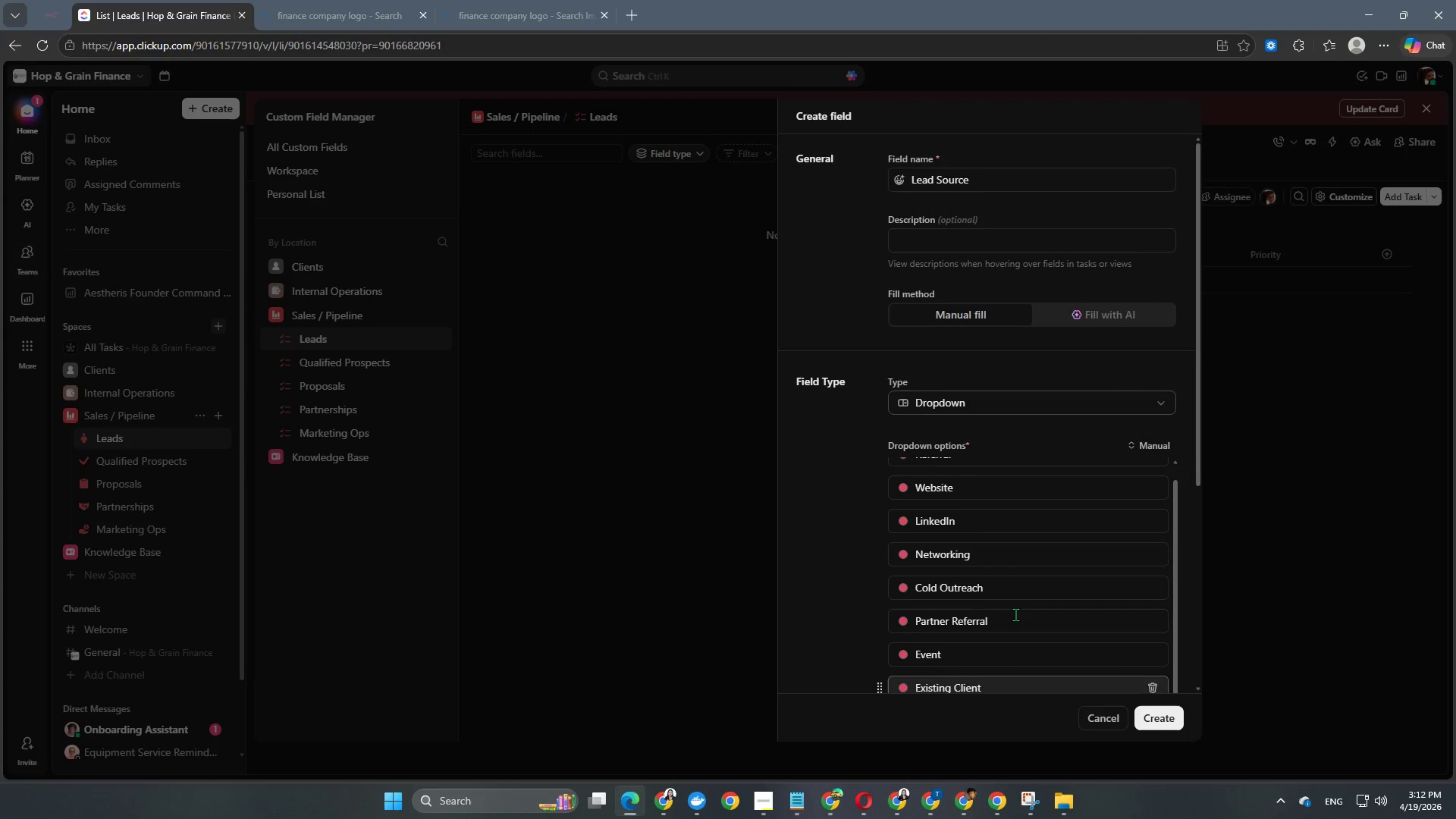 
scroll: coordinate [972, 552], scroll_direction: down, amount: 7.0
 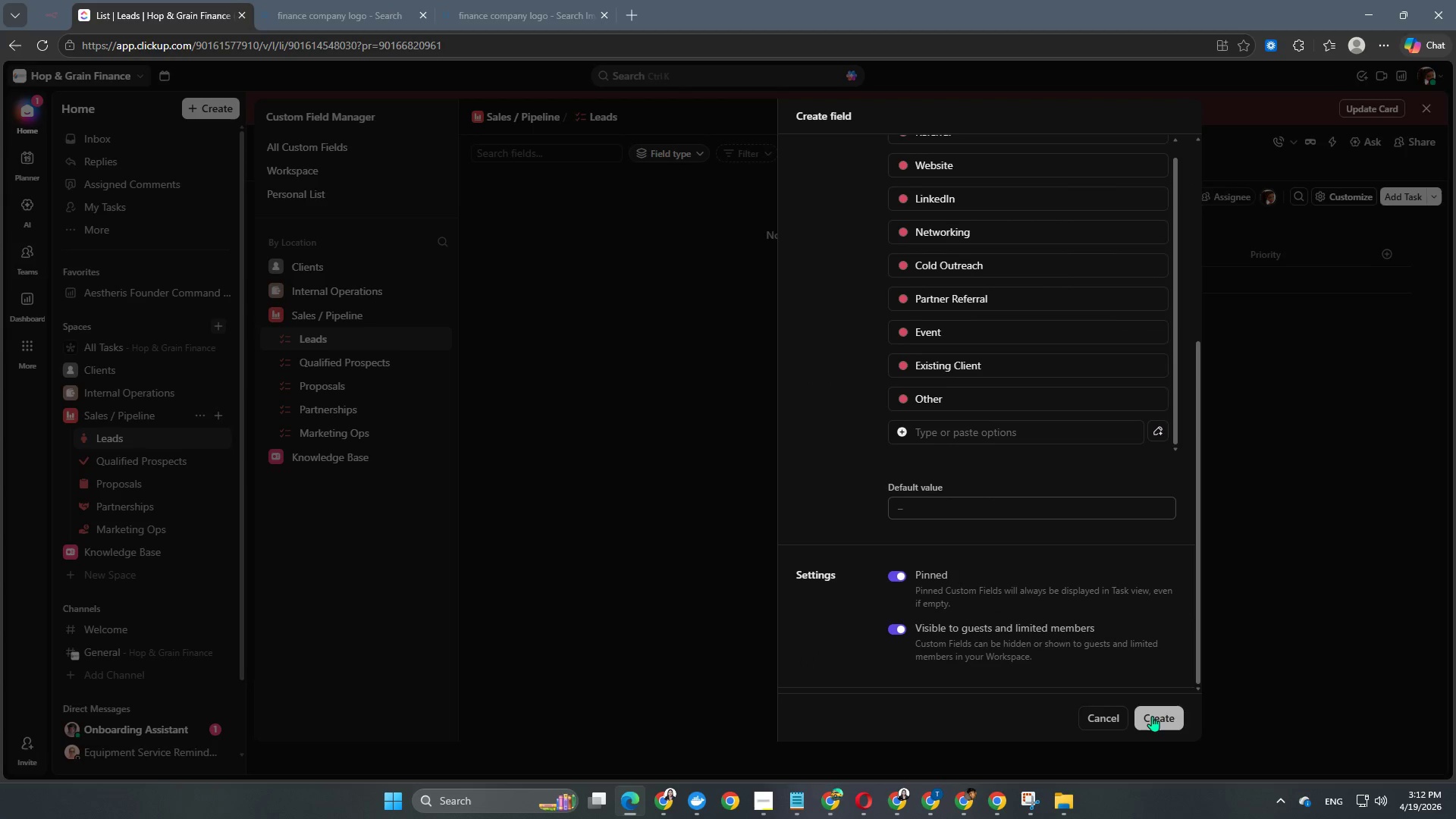 
left_click([1153, 717])
 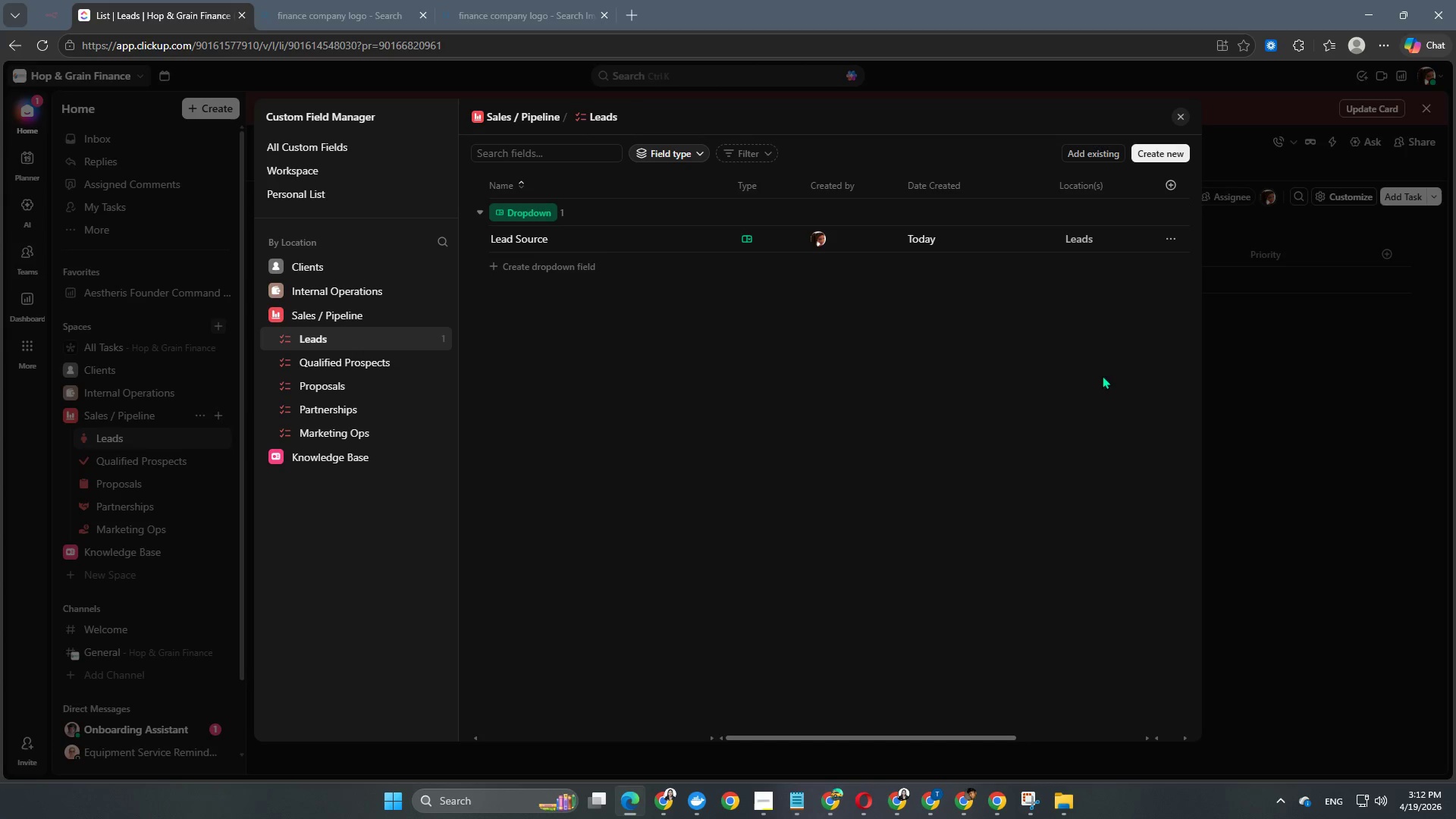 
wait(14.95)
 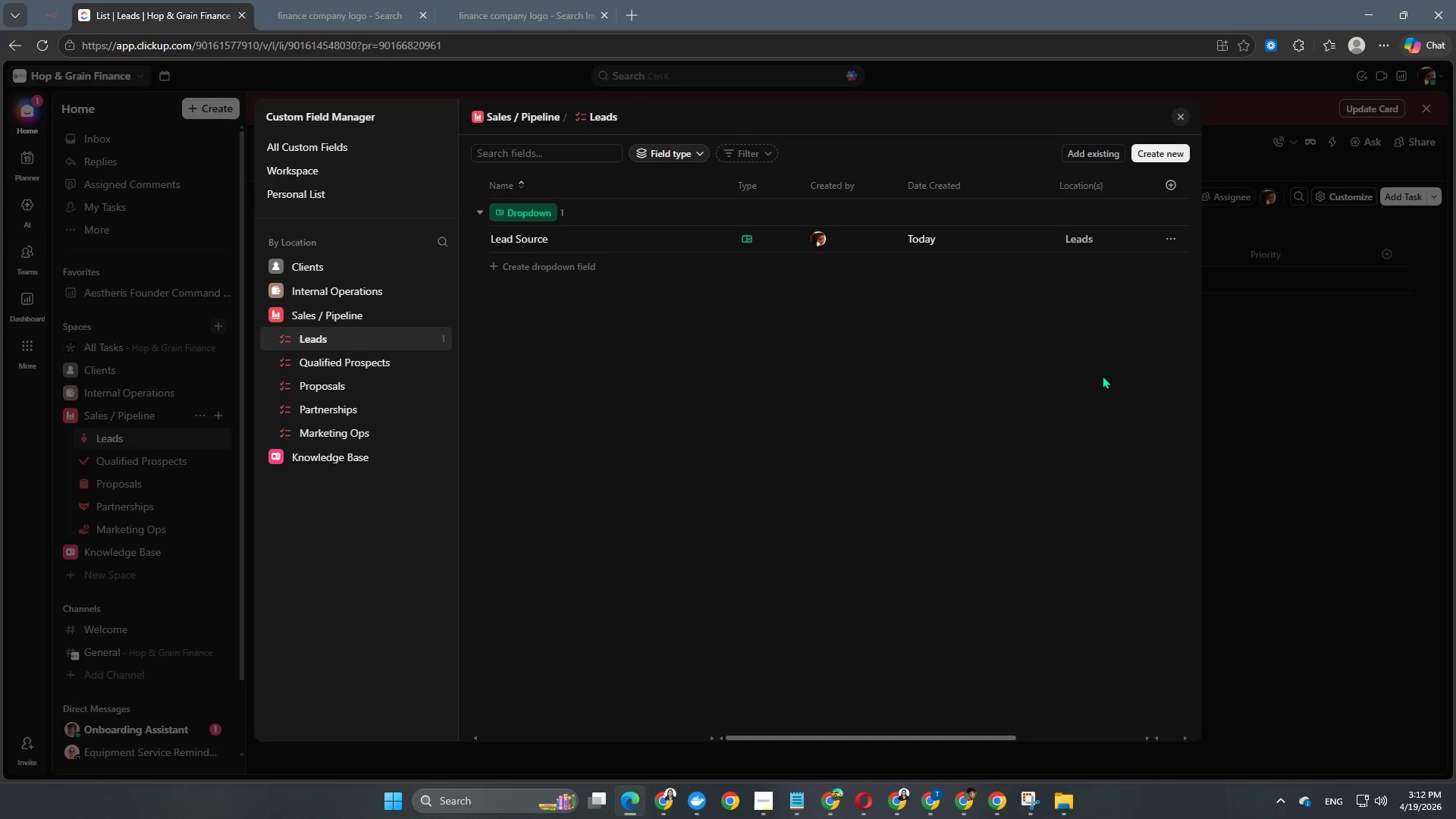 
left_click([1151, 155])
 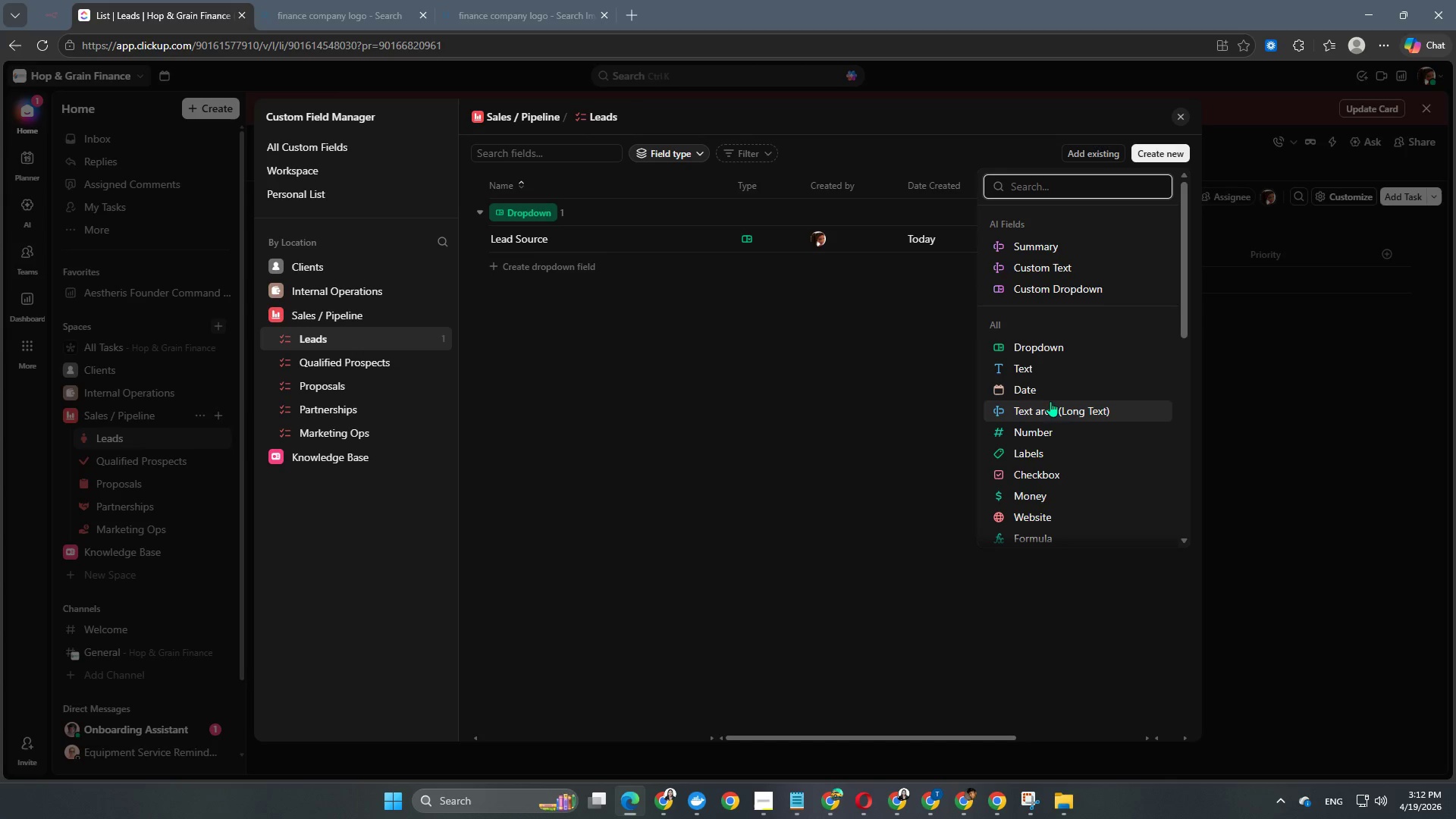 
wait(5.59)
 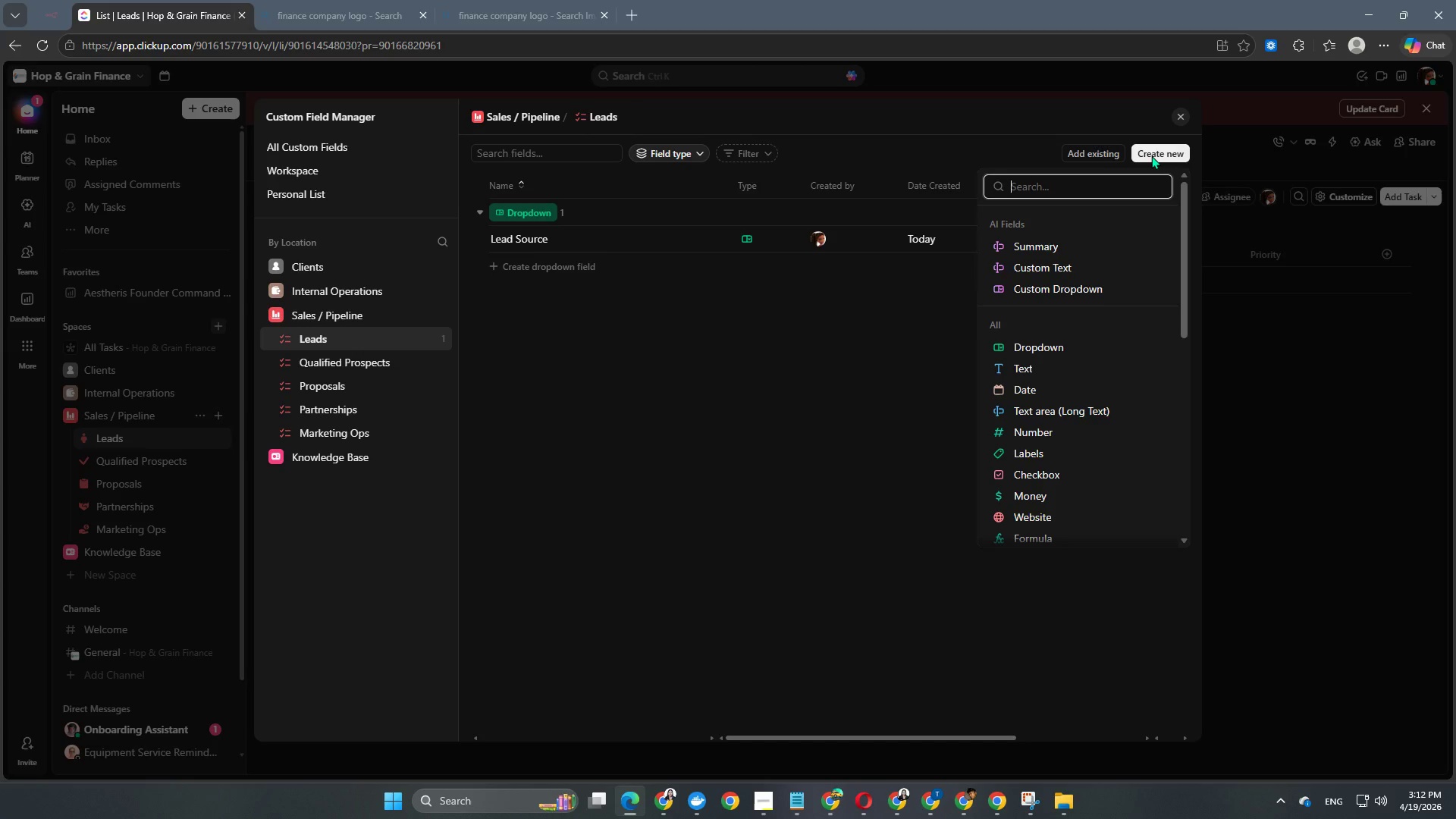 
left_click([1048, 344])
 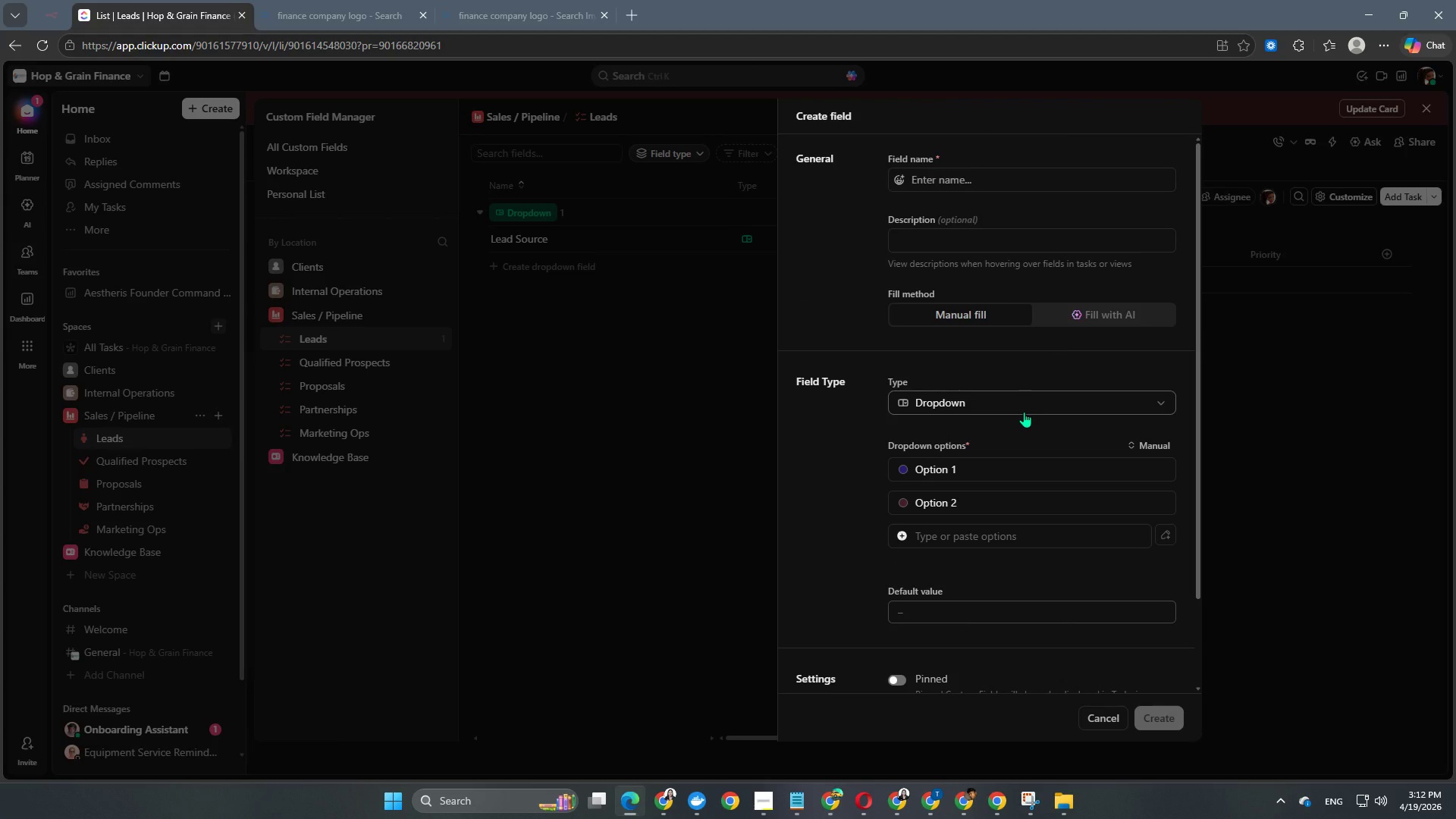 
wait(12.97)
 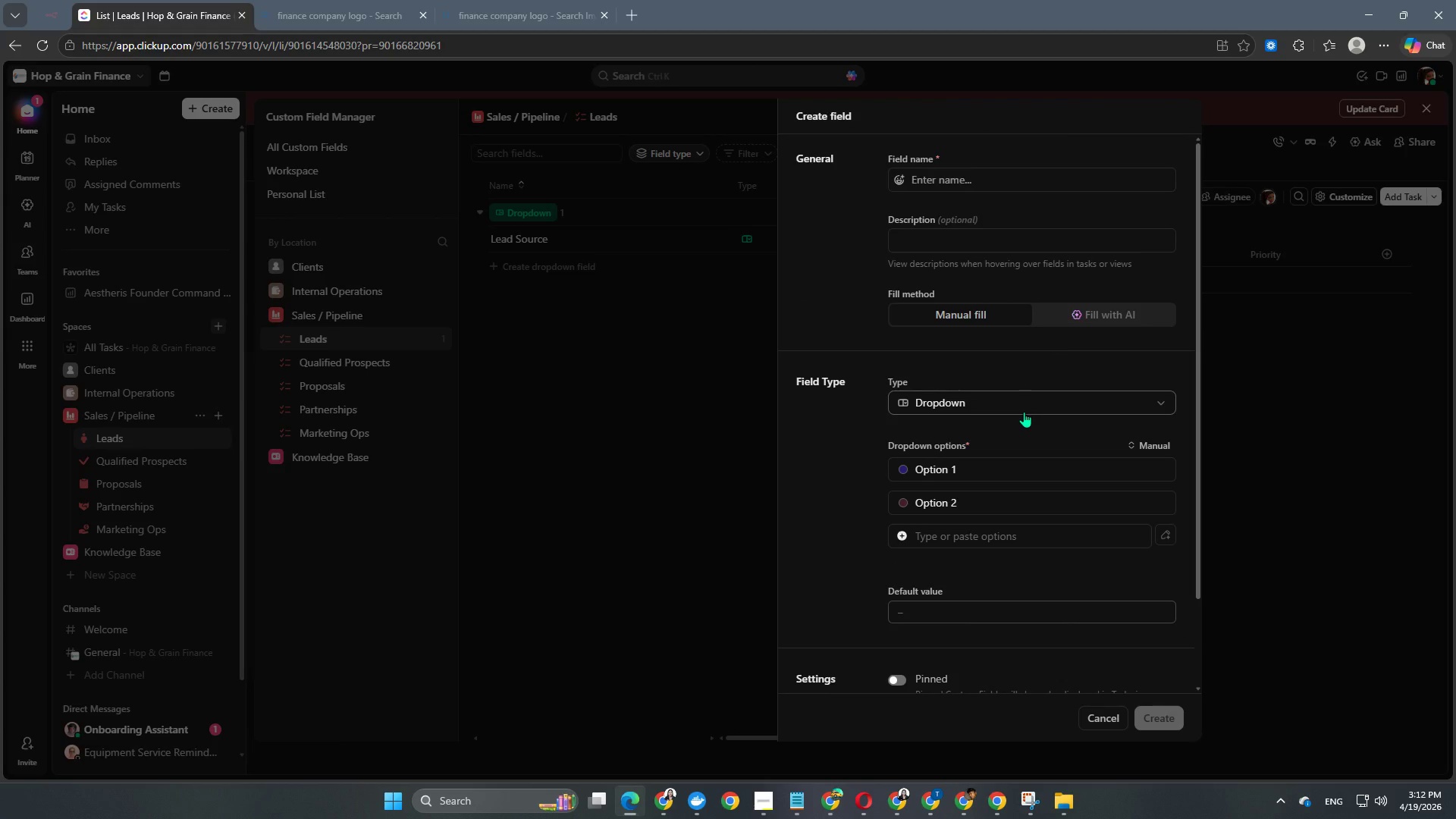 
left_click([946, 184])
 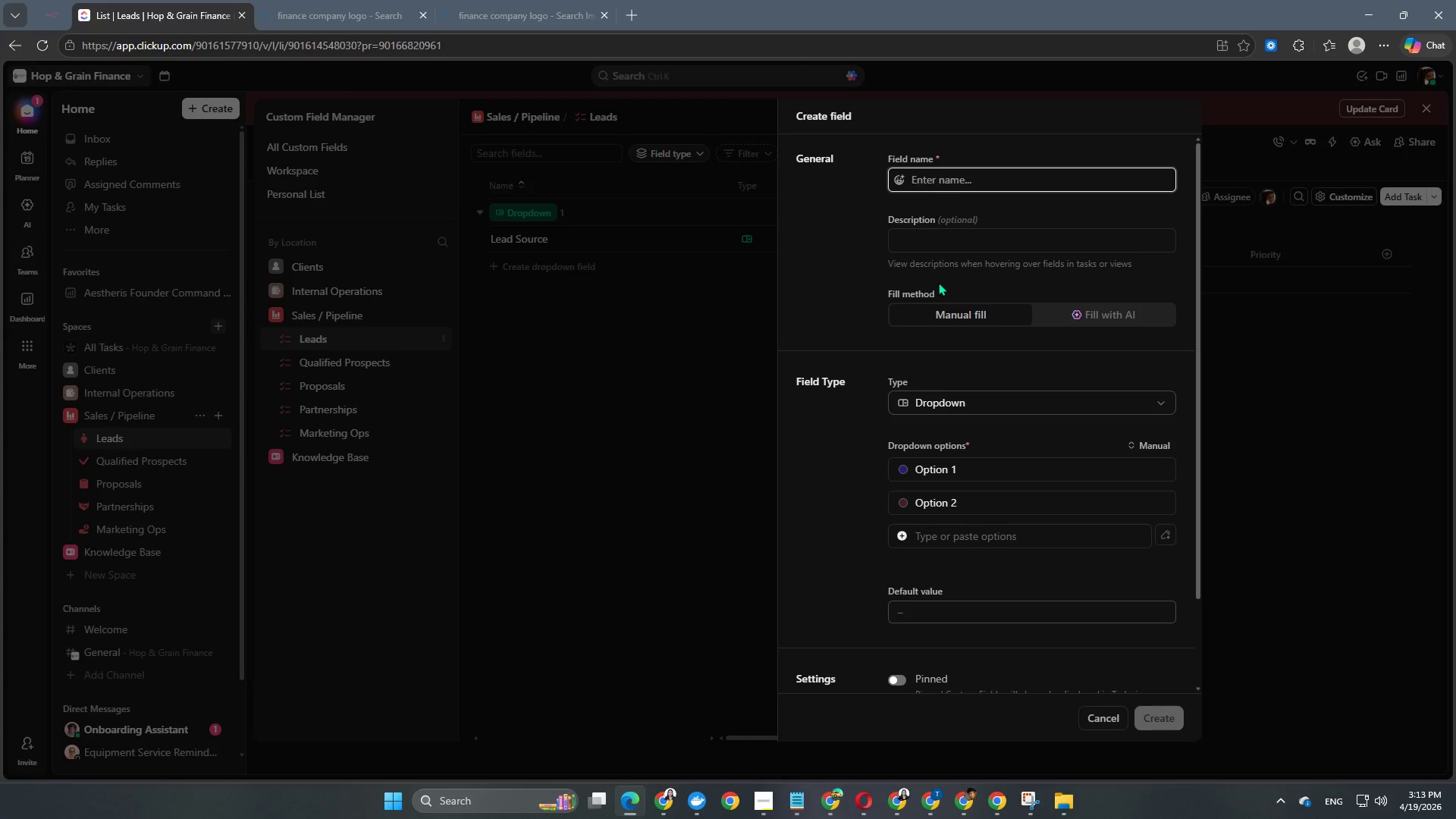 
wait(18.44)
 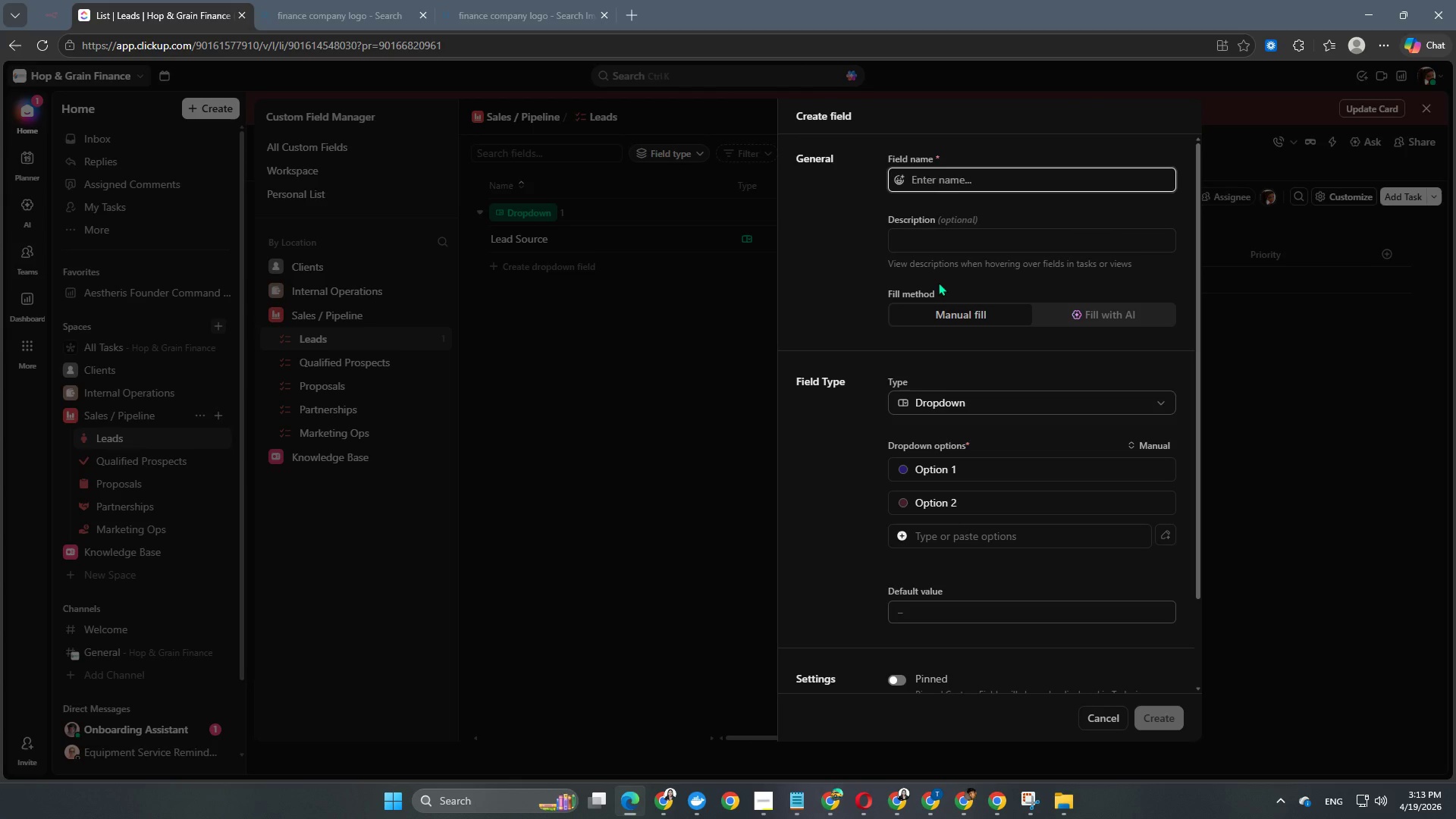 
type(?Industry )
 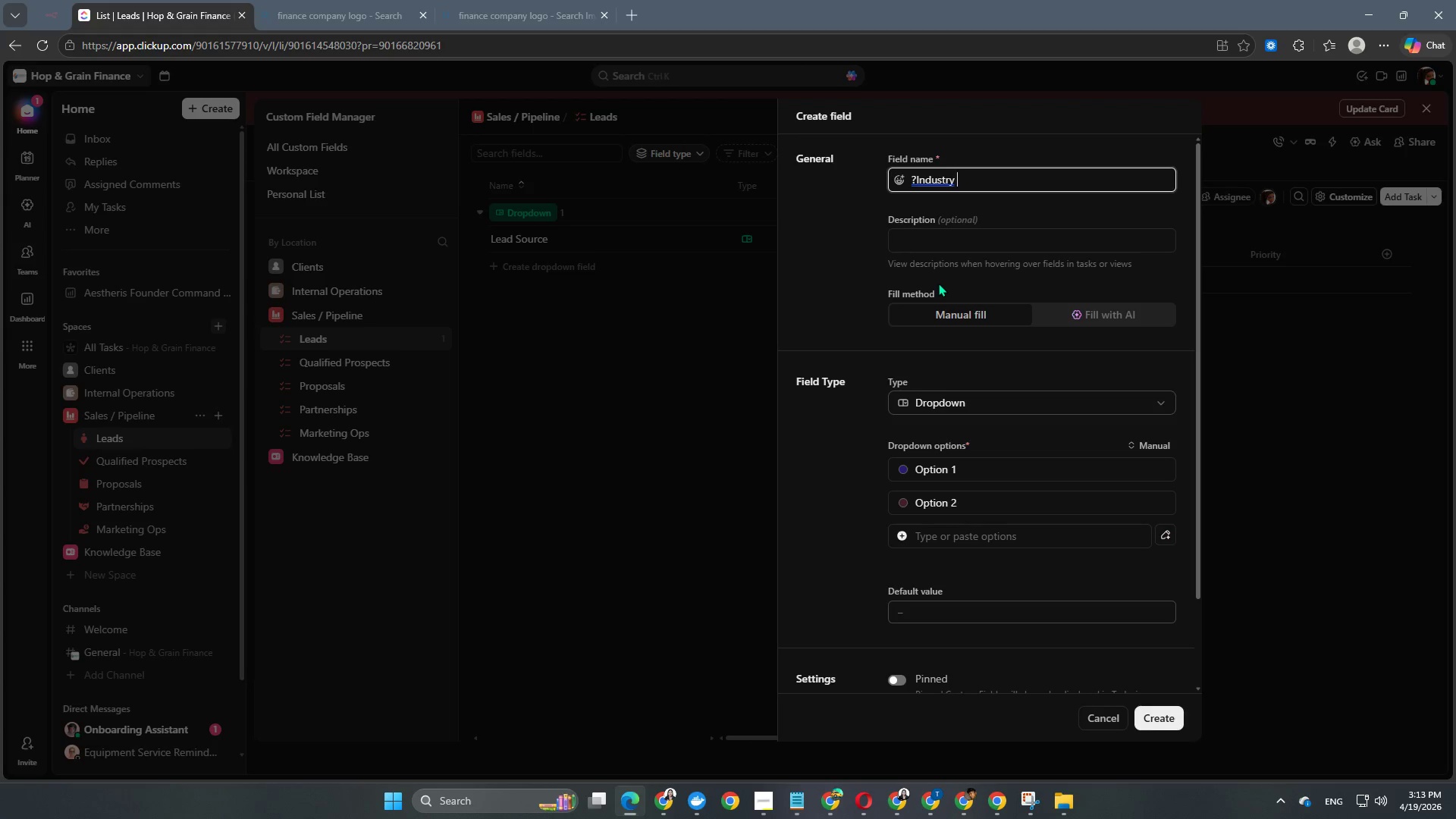 
hold_key(key=Backspace, duration=0.8)
 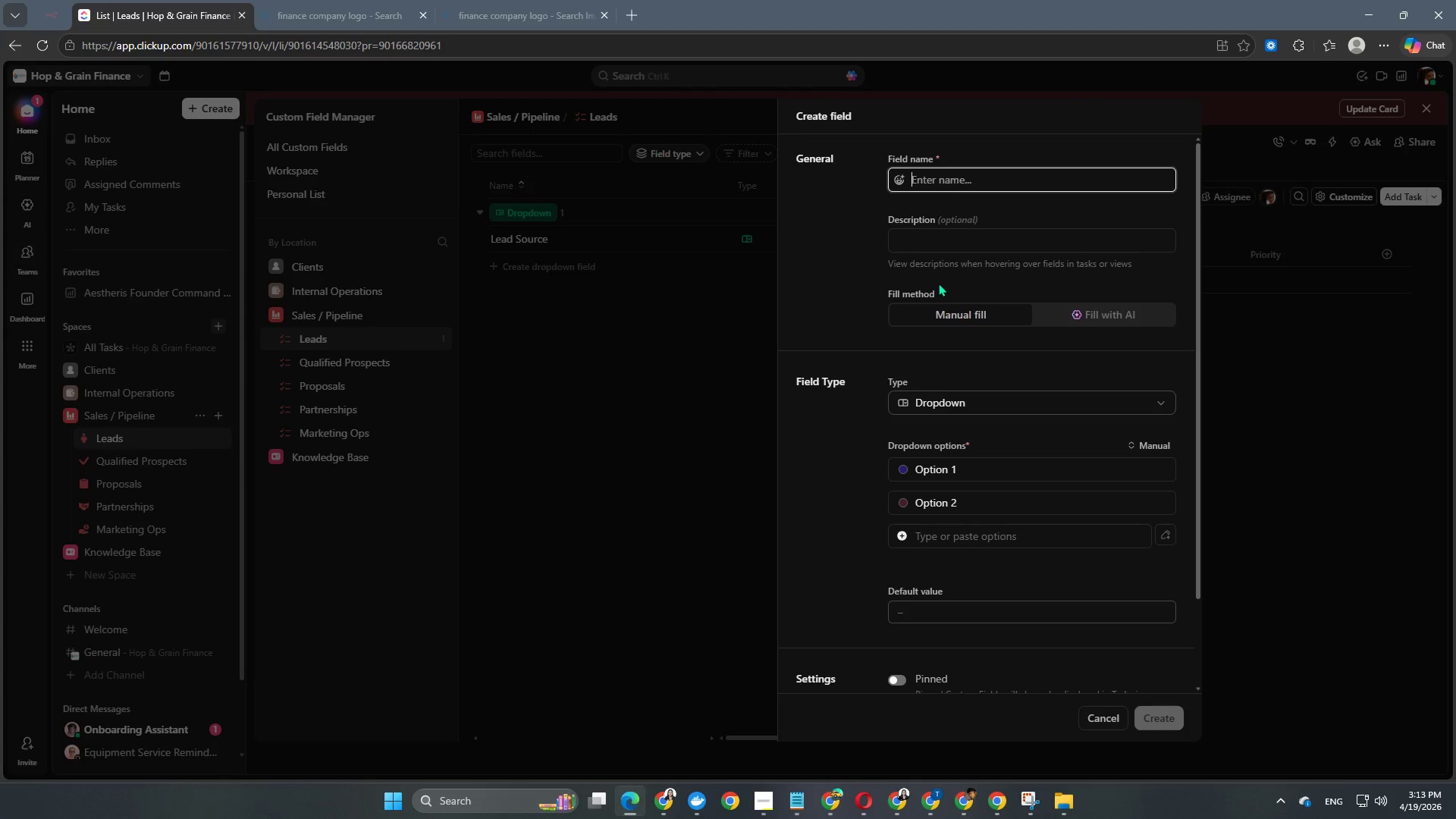 
type(Industry Segment)
 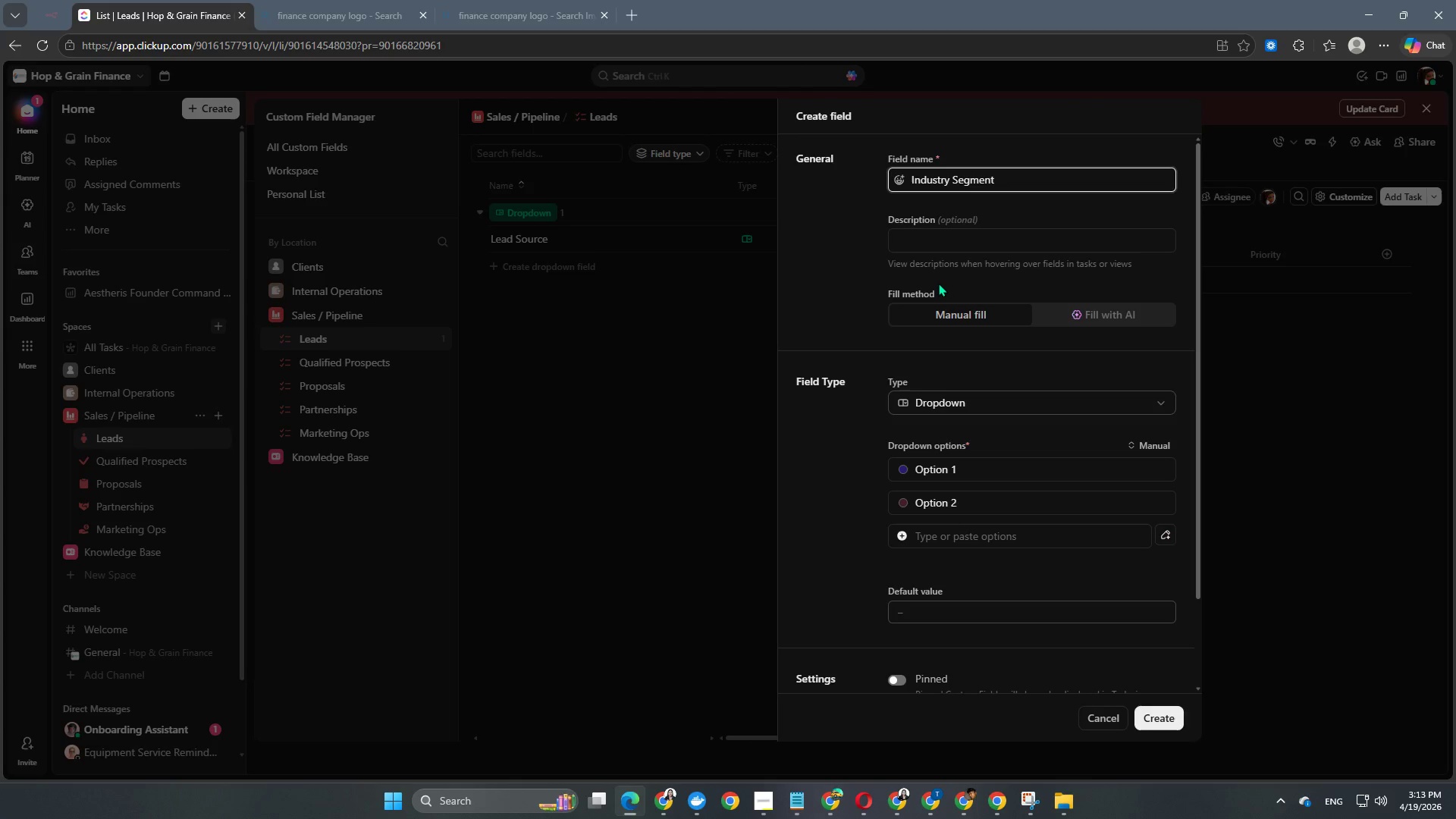 
wait(5.31)
 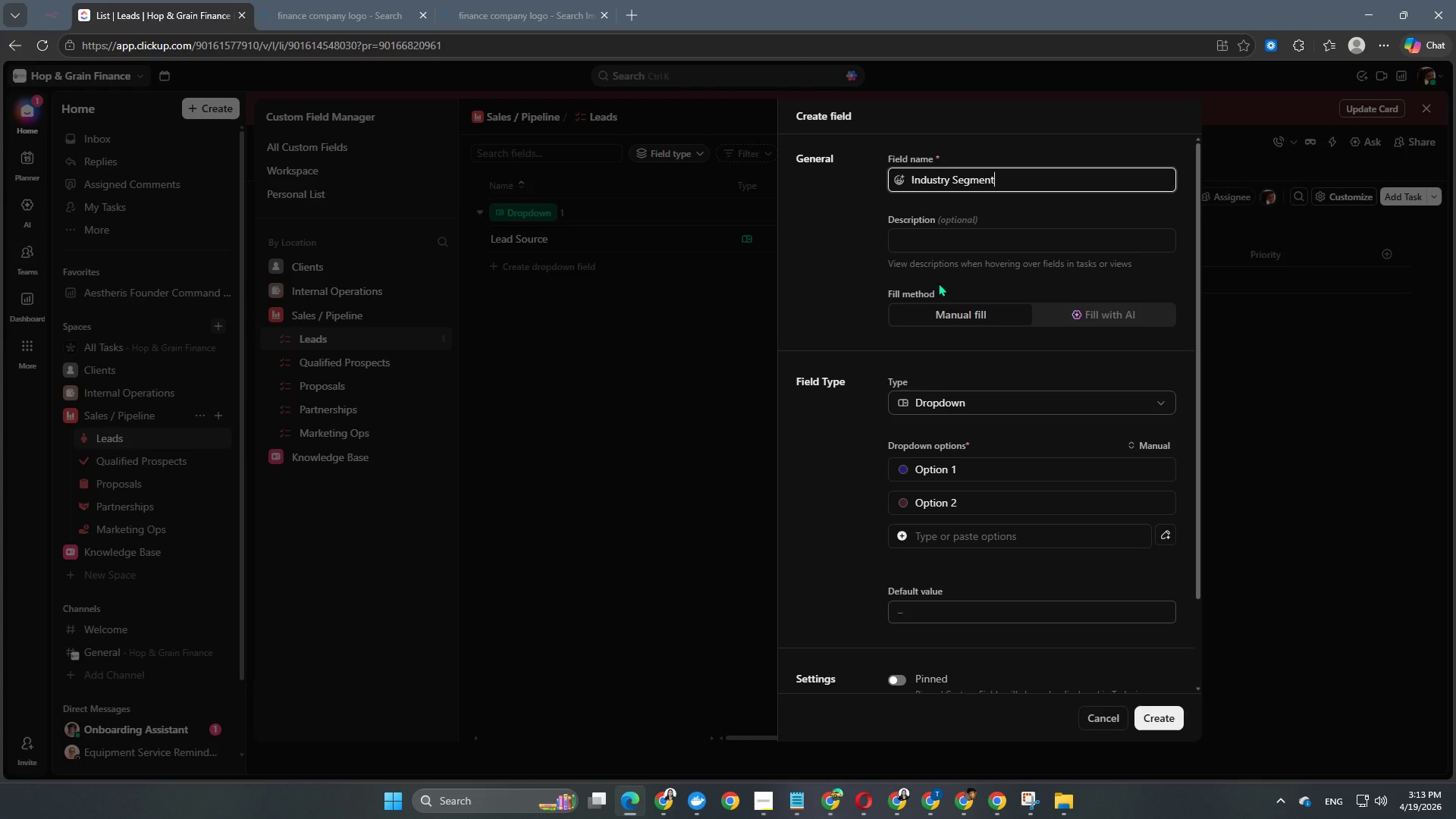 
left_click([850, 284])
 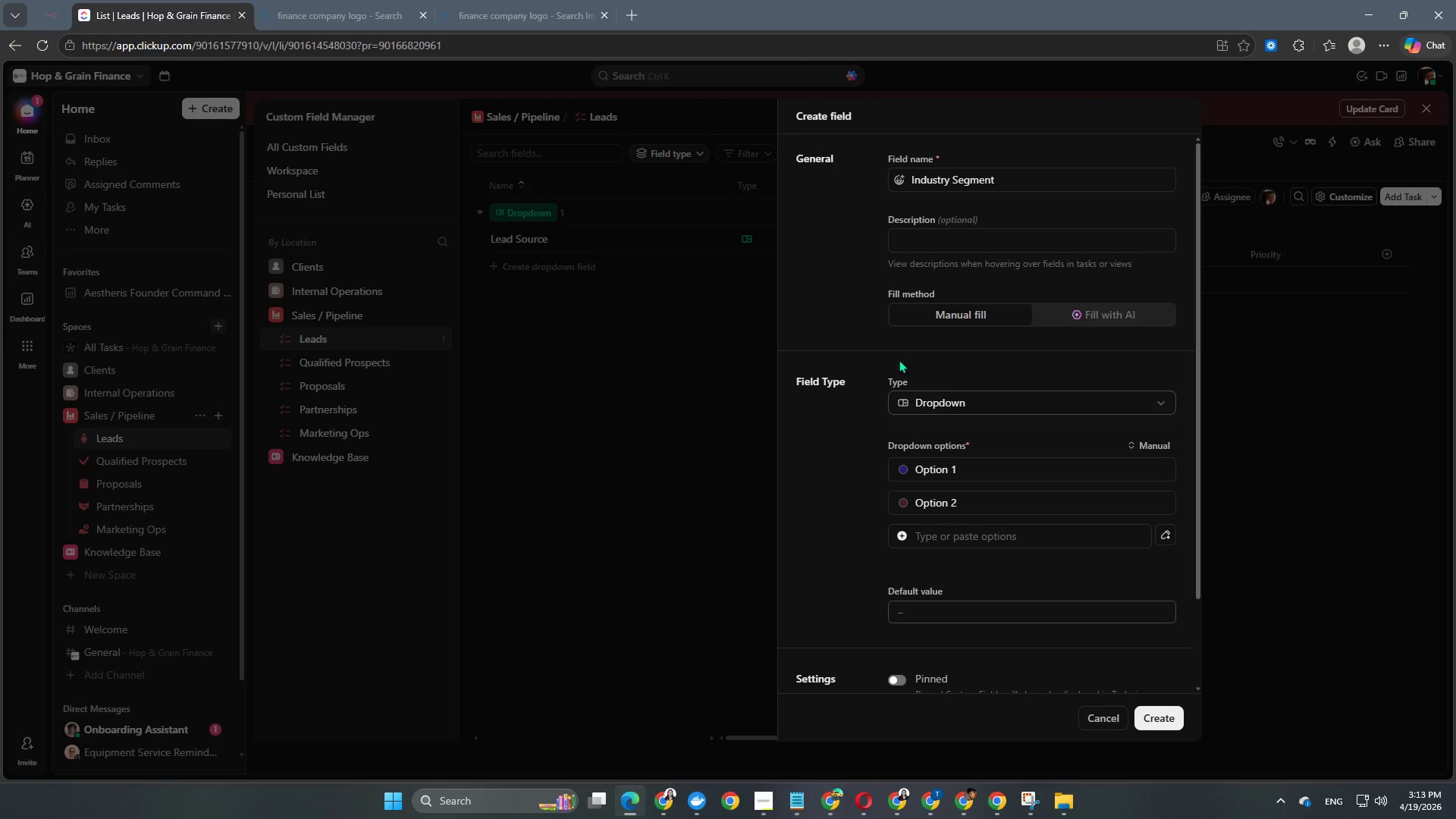 
scroll: coordinate [967, 369], scroll_direction: down, amount: 2.0
 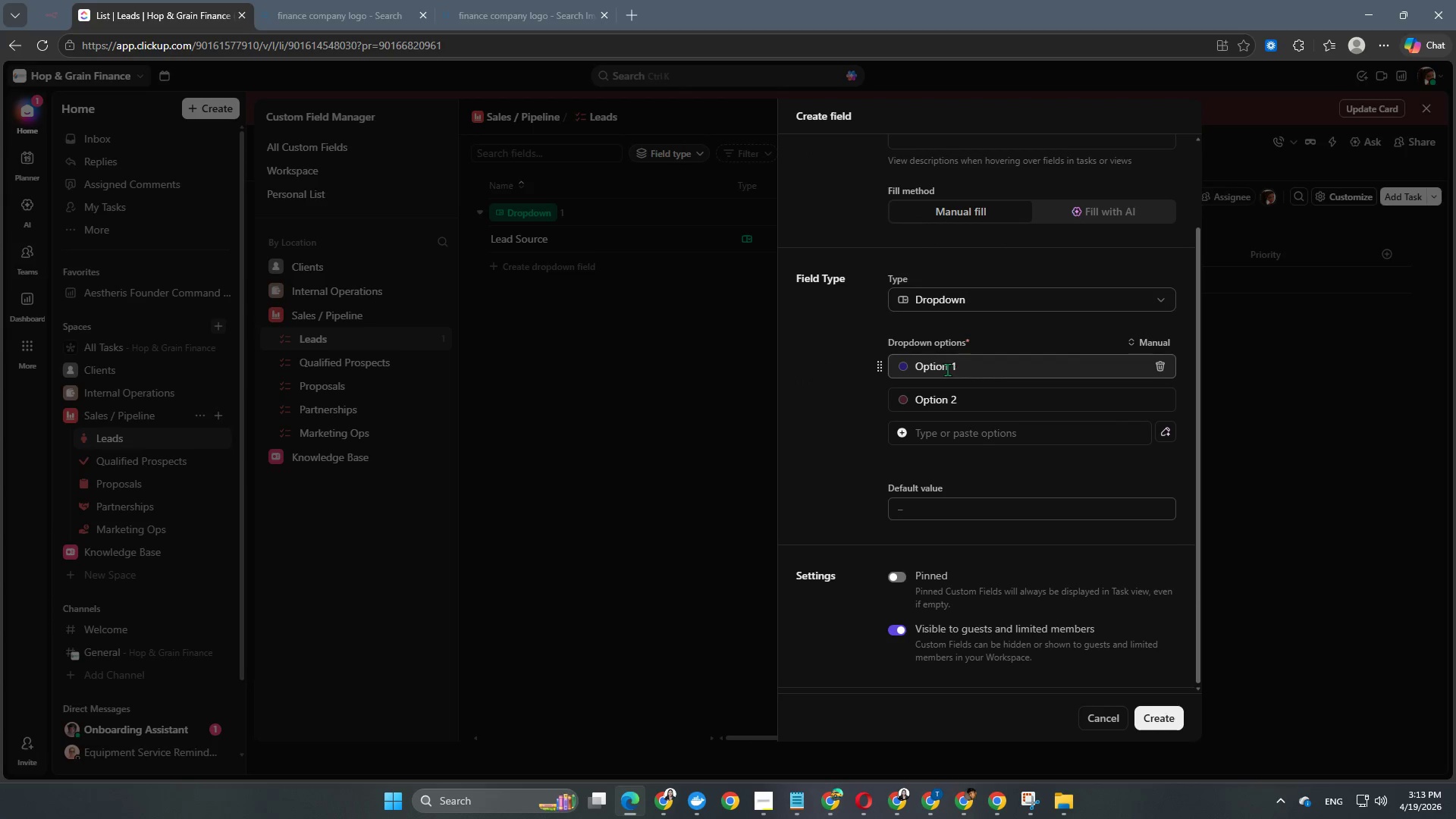 
left_click([944, 369])
 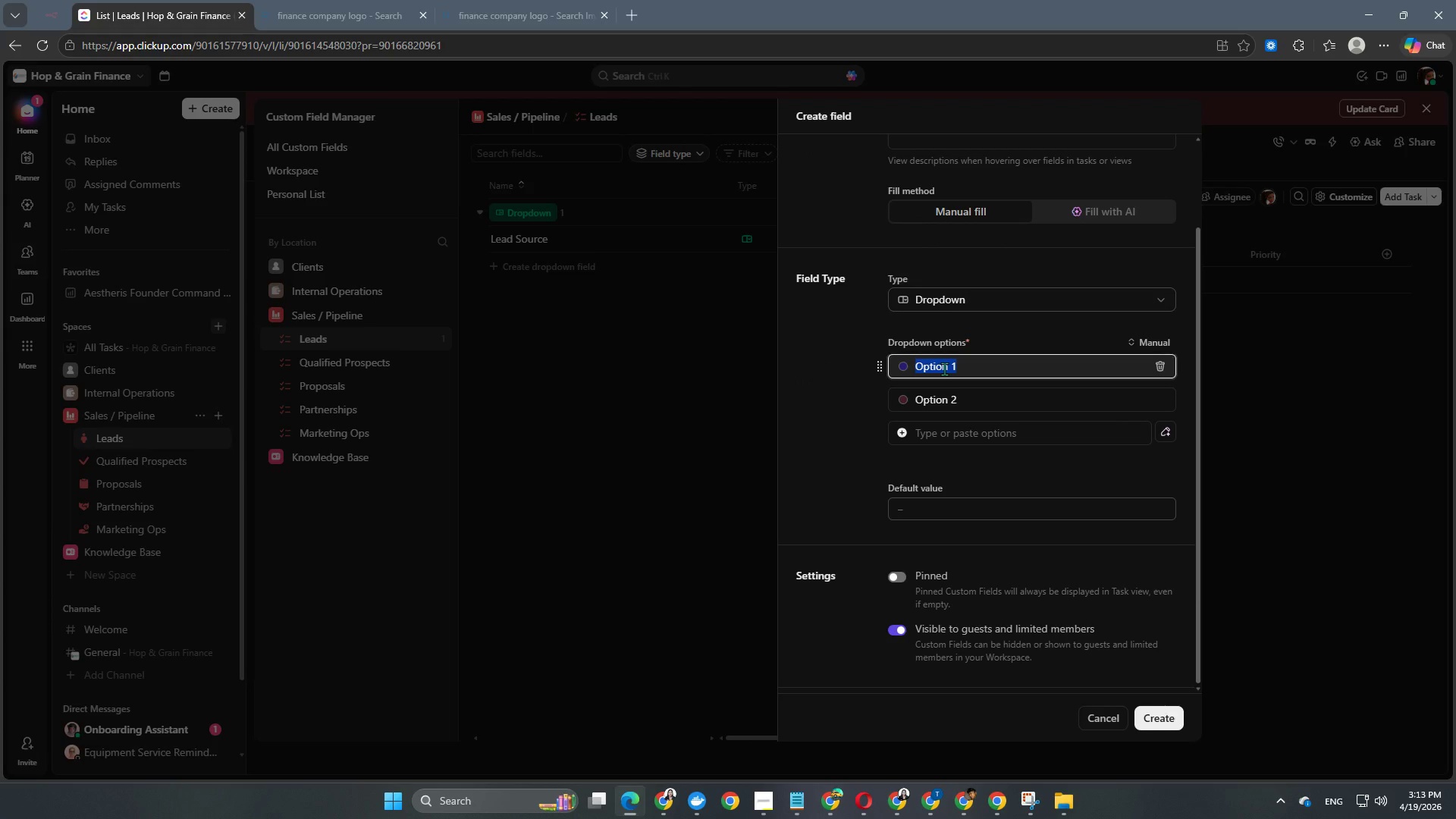 
type(Craft Distillery)
 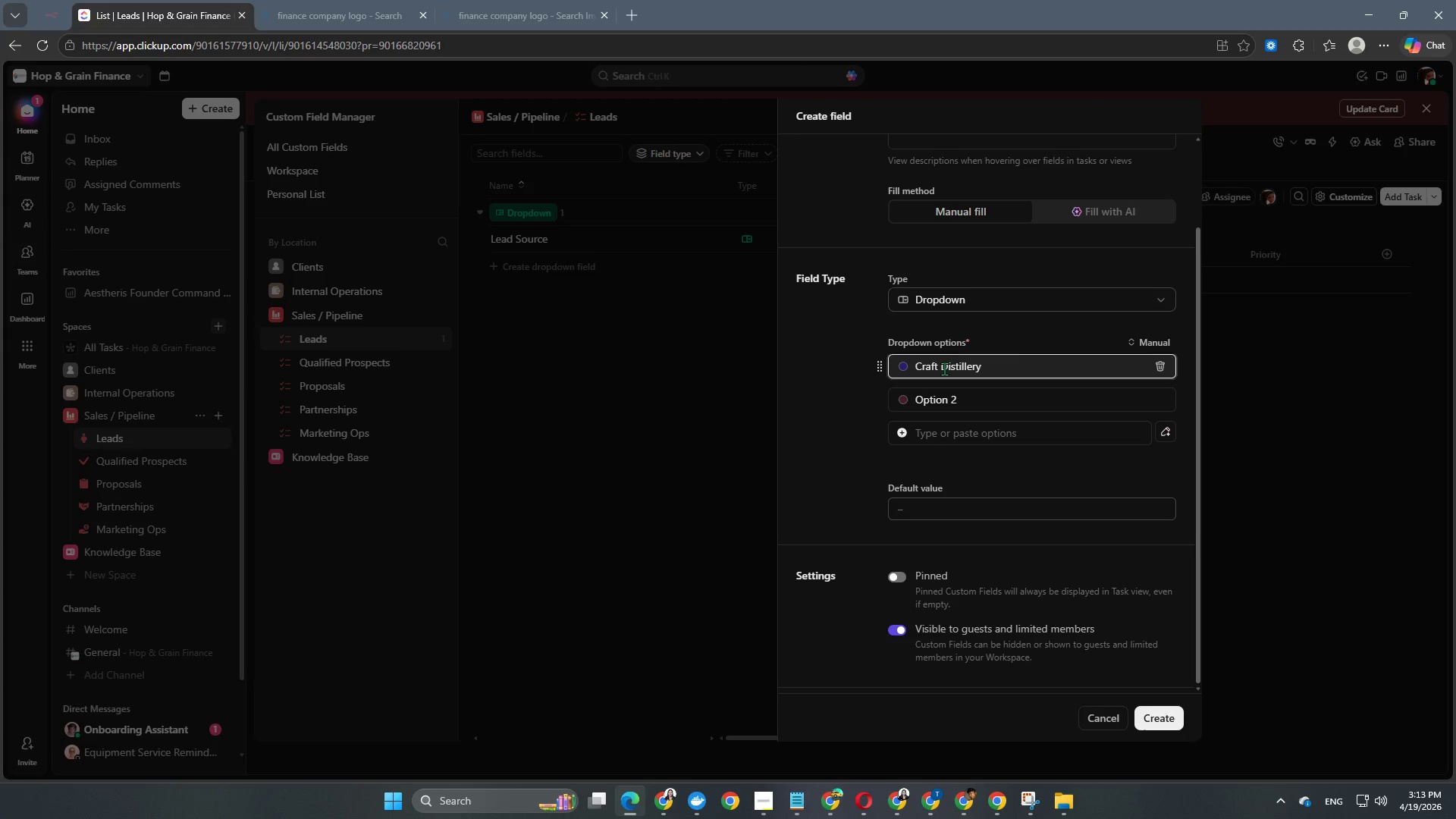 
left_click([946, 400])
 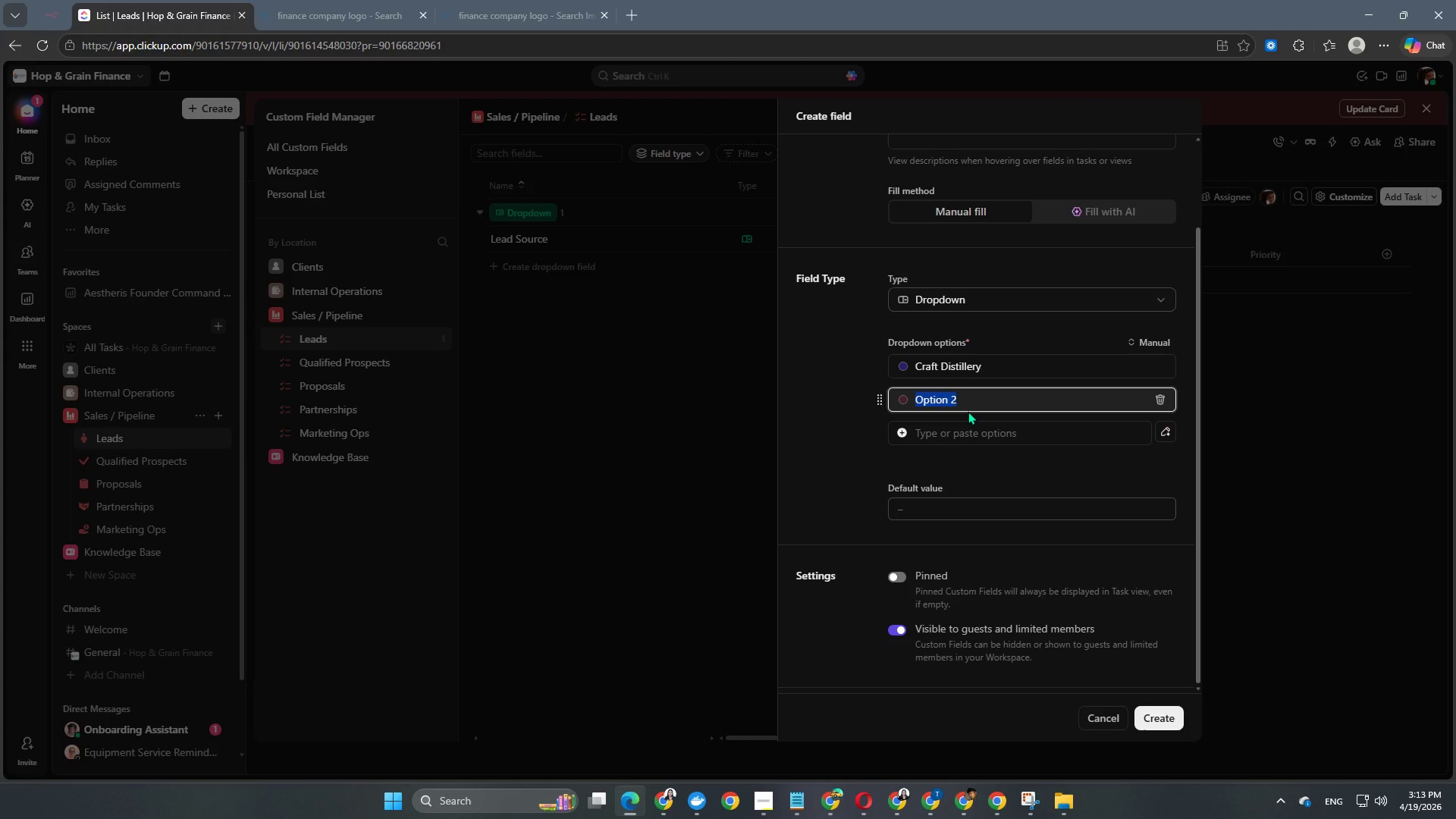 
wait(6.39)
 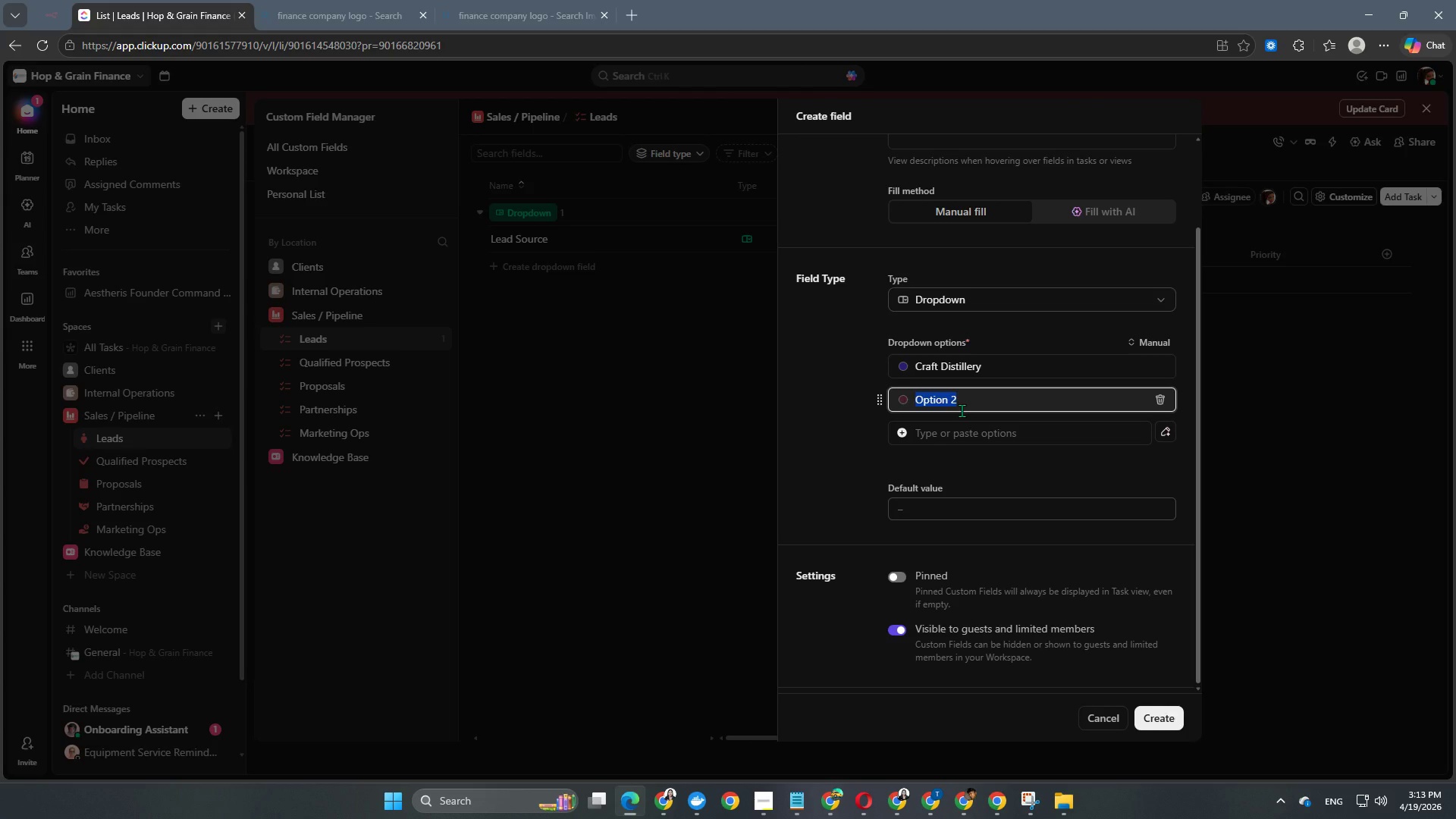 
type(Spirits)
 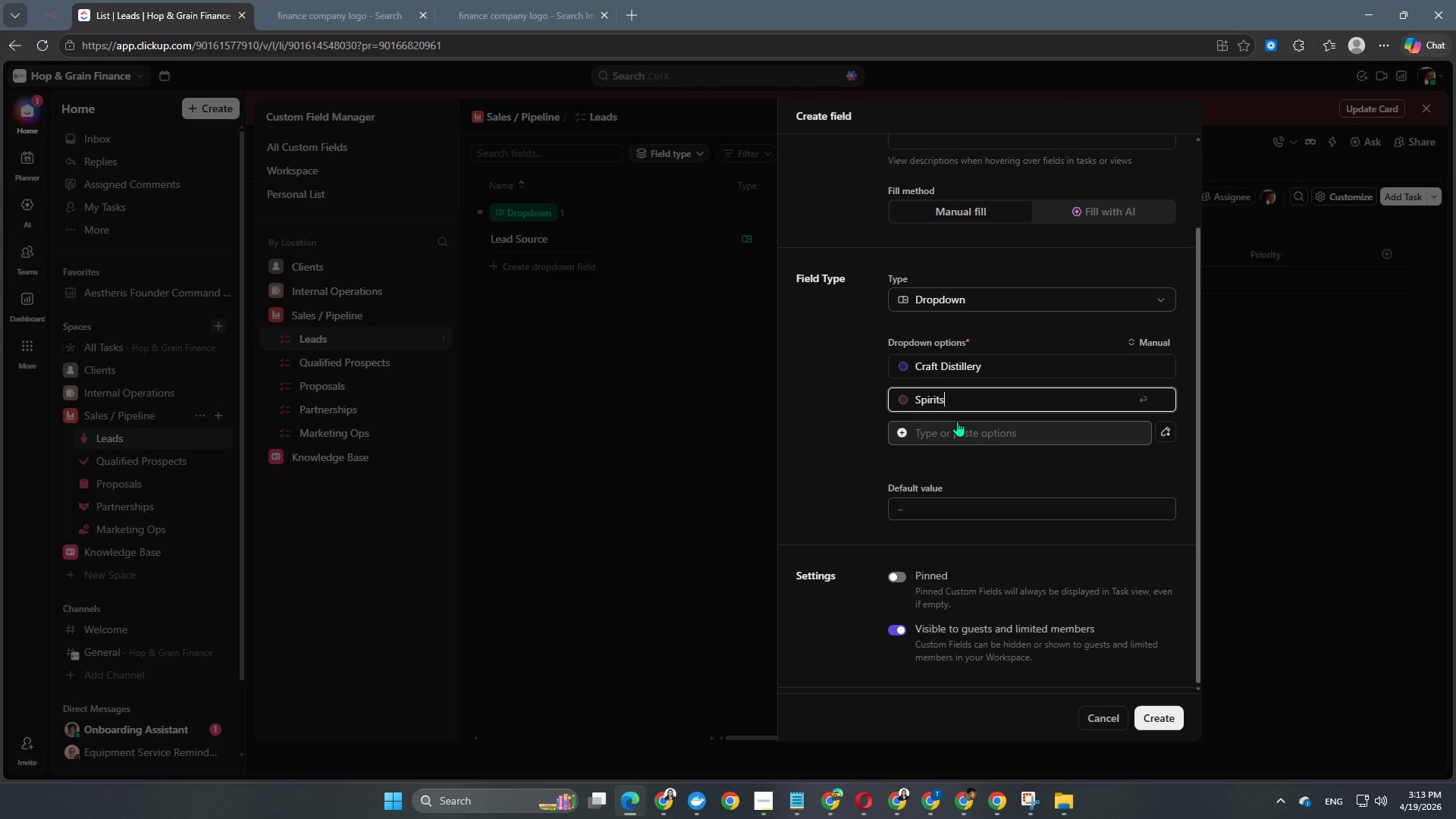 
type( Brand)
 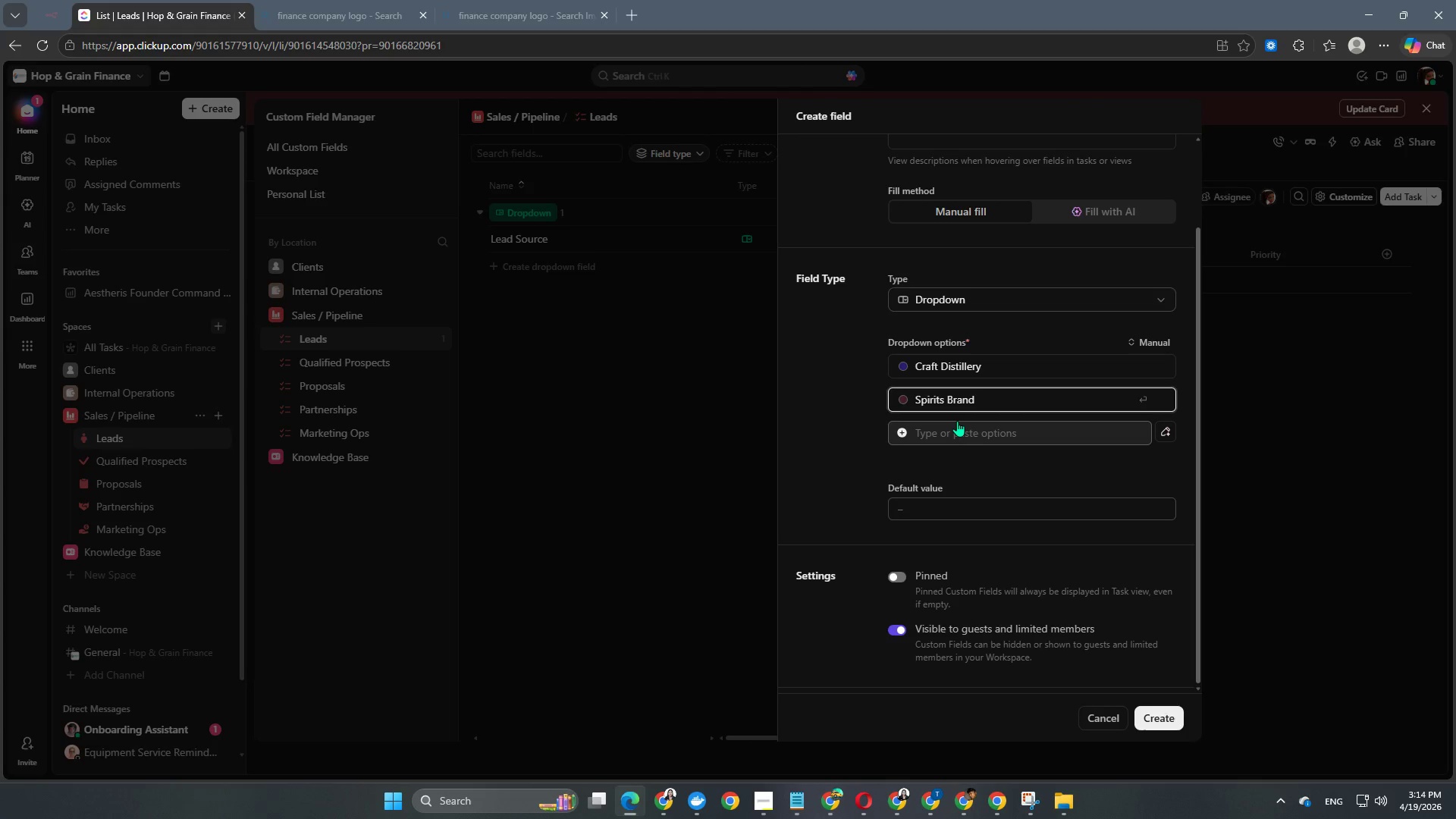 
left_click([975, 436])
 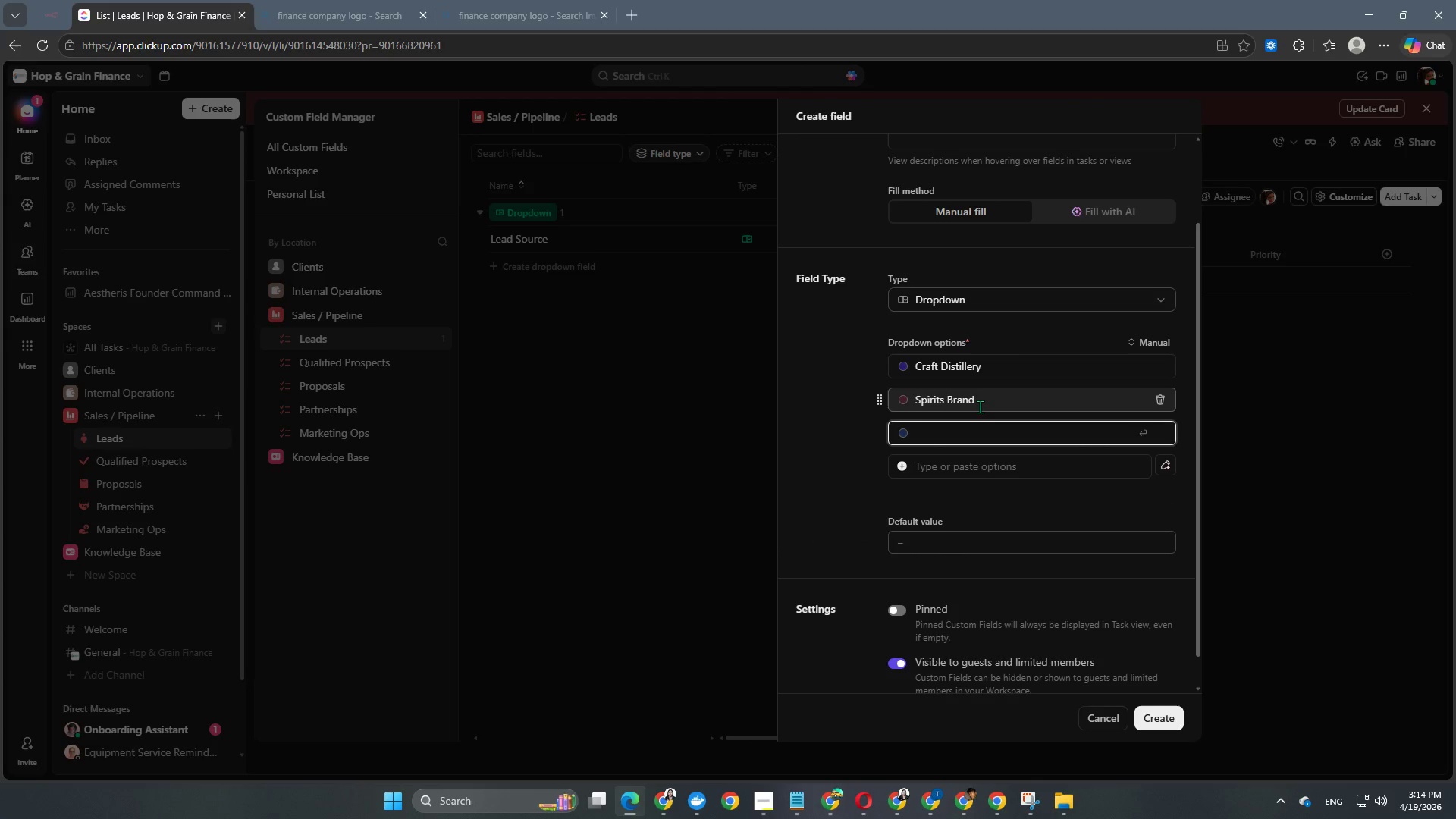 
wait(6.78)
 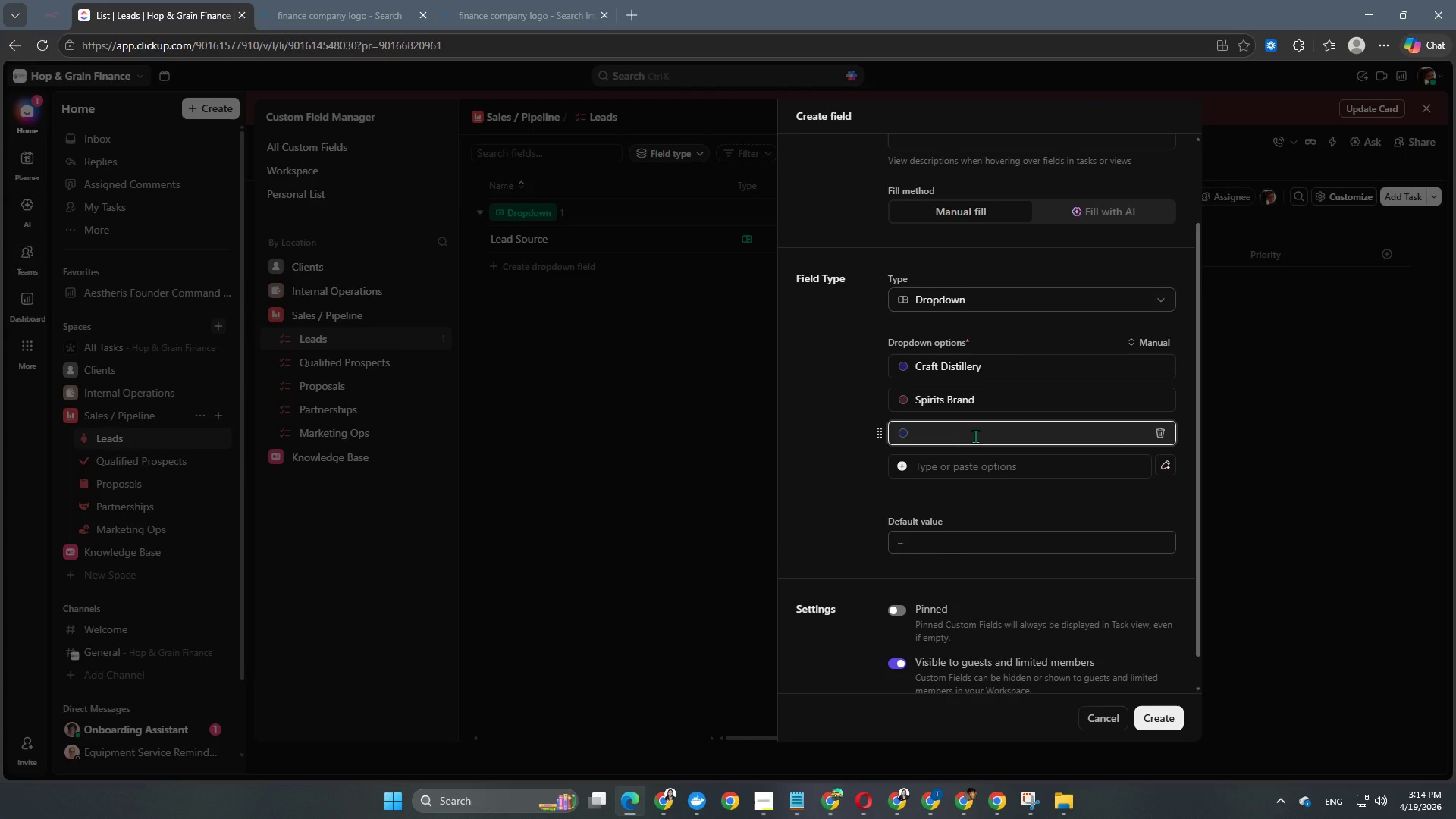 
type(Beverage)
 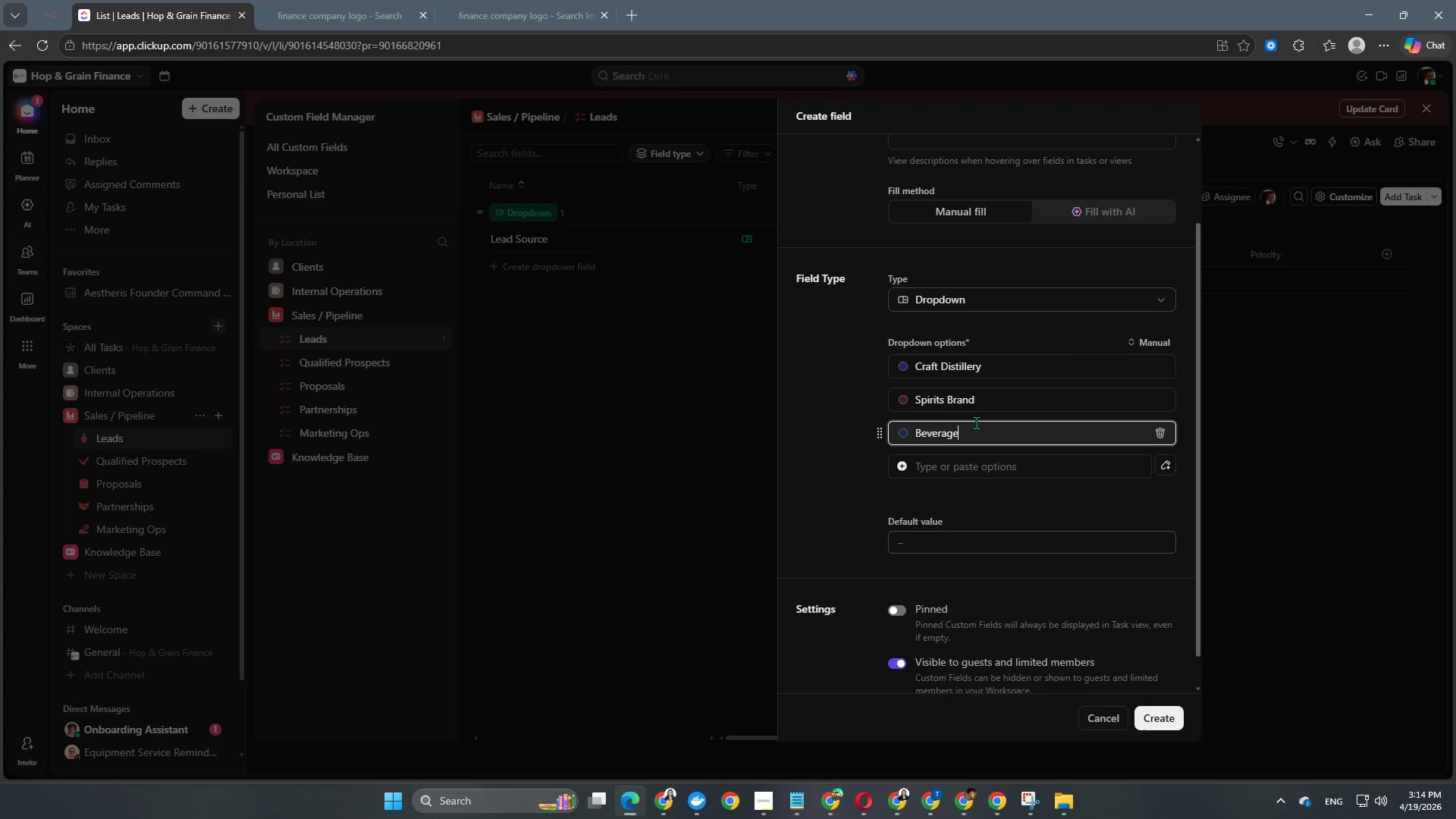 
type( Group)
 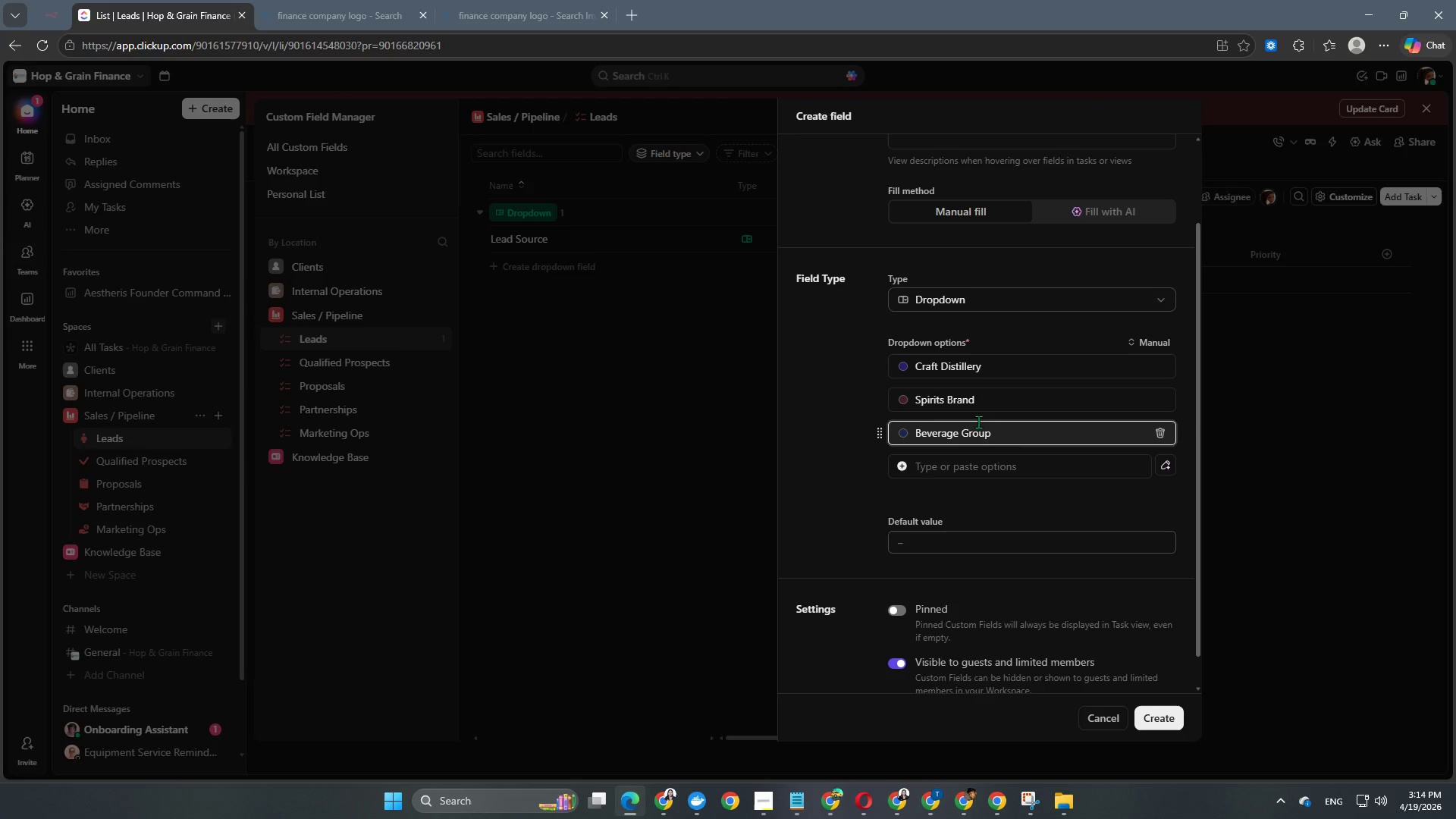 
left_click([992, 467])
 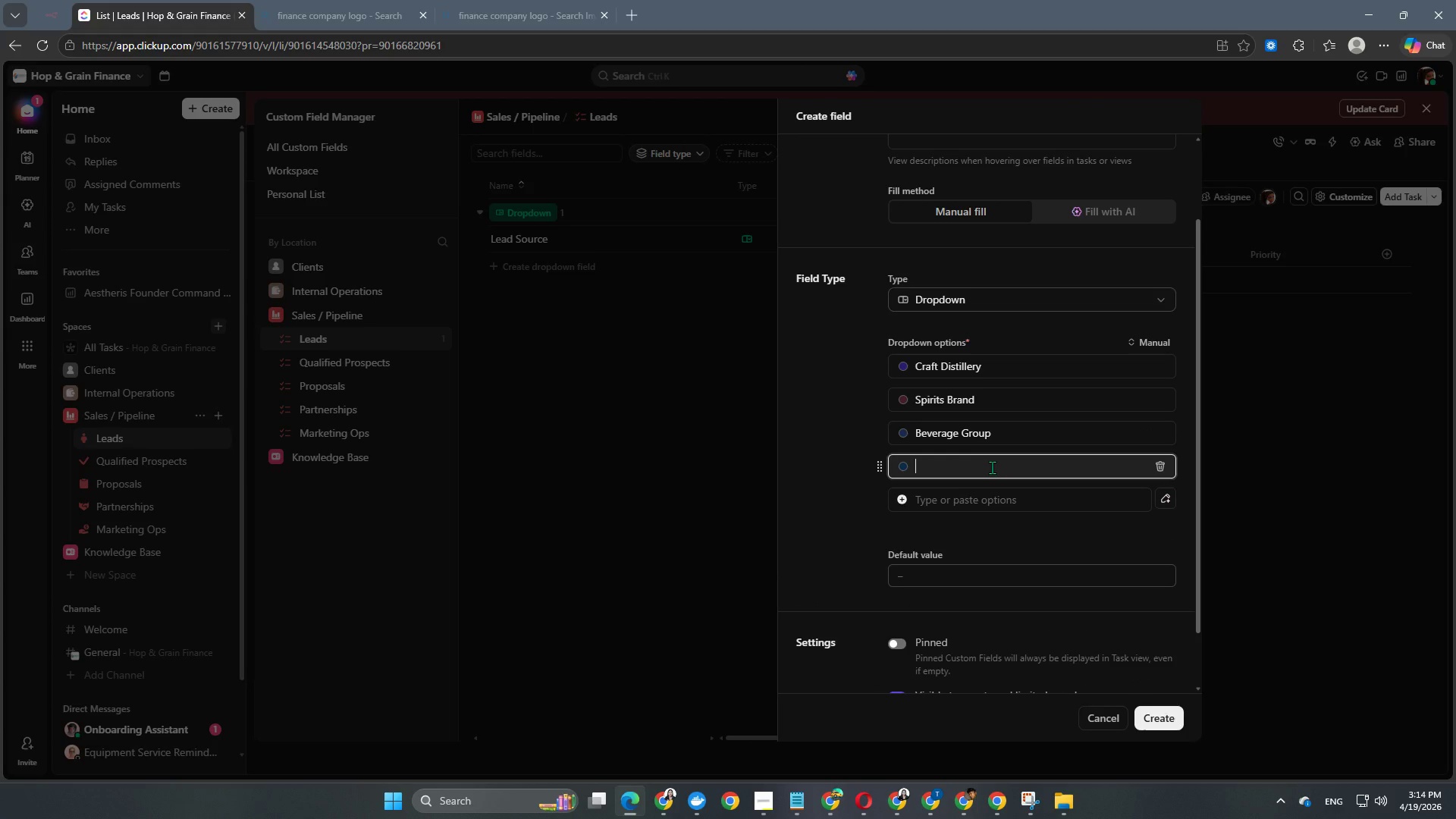 
wait(12.09)
 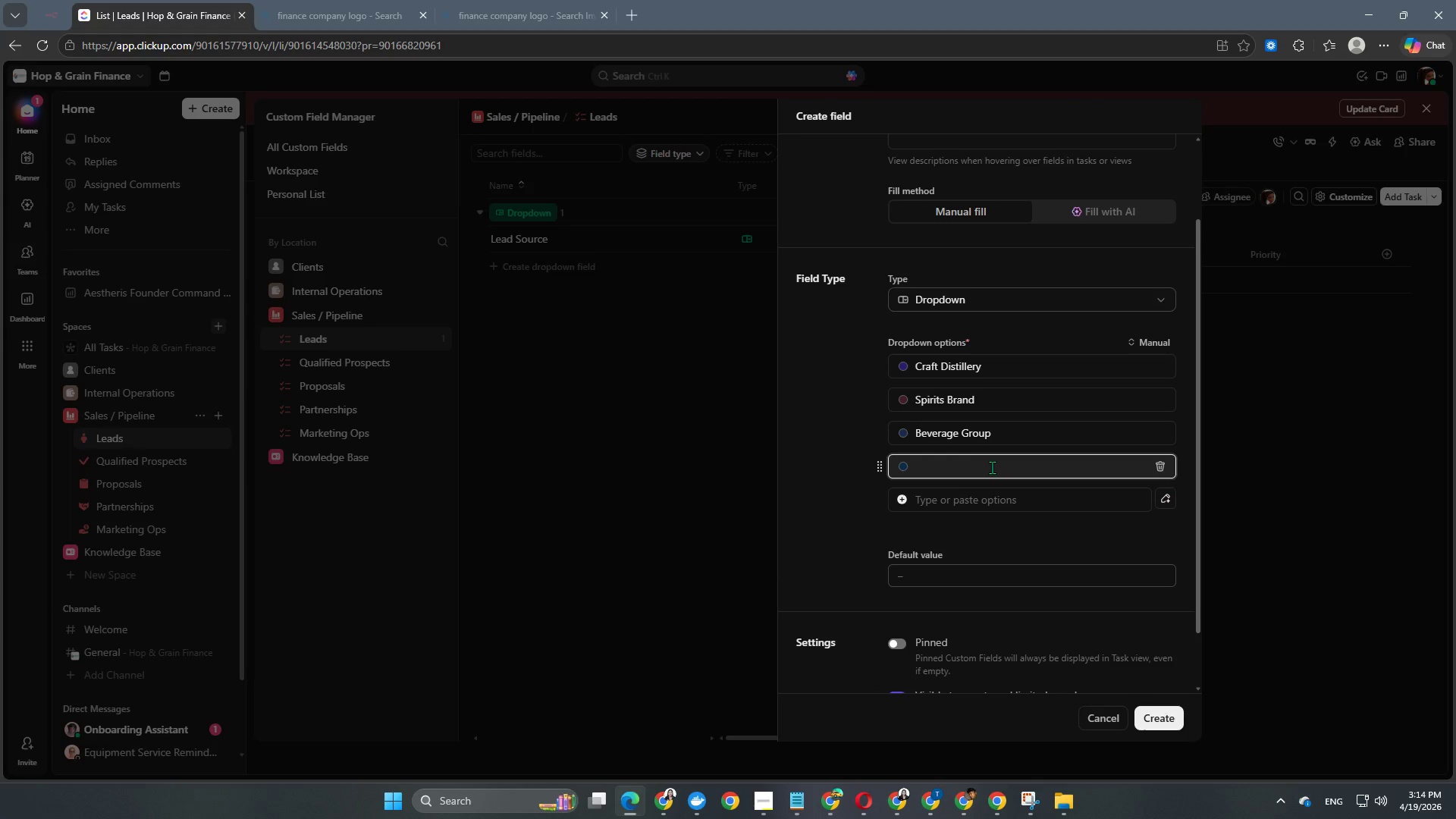 
type(Winery/Cidery)
 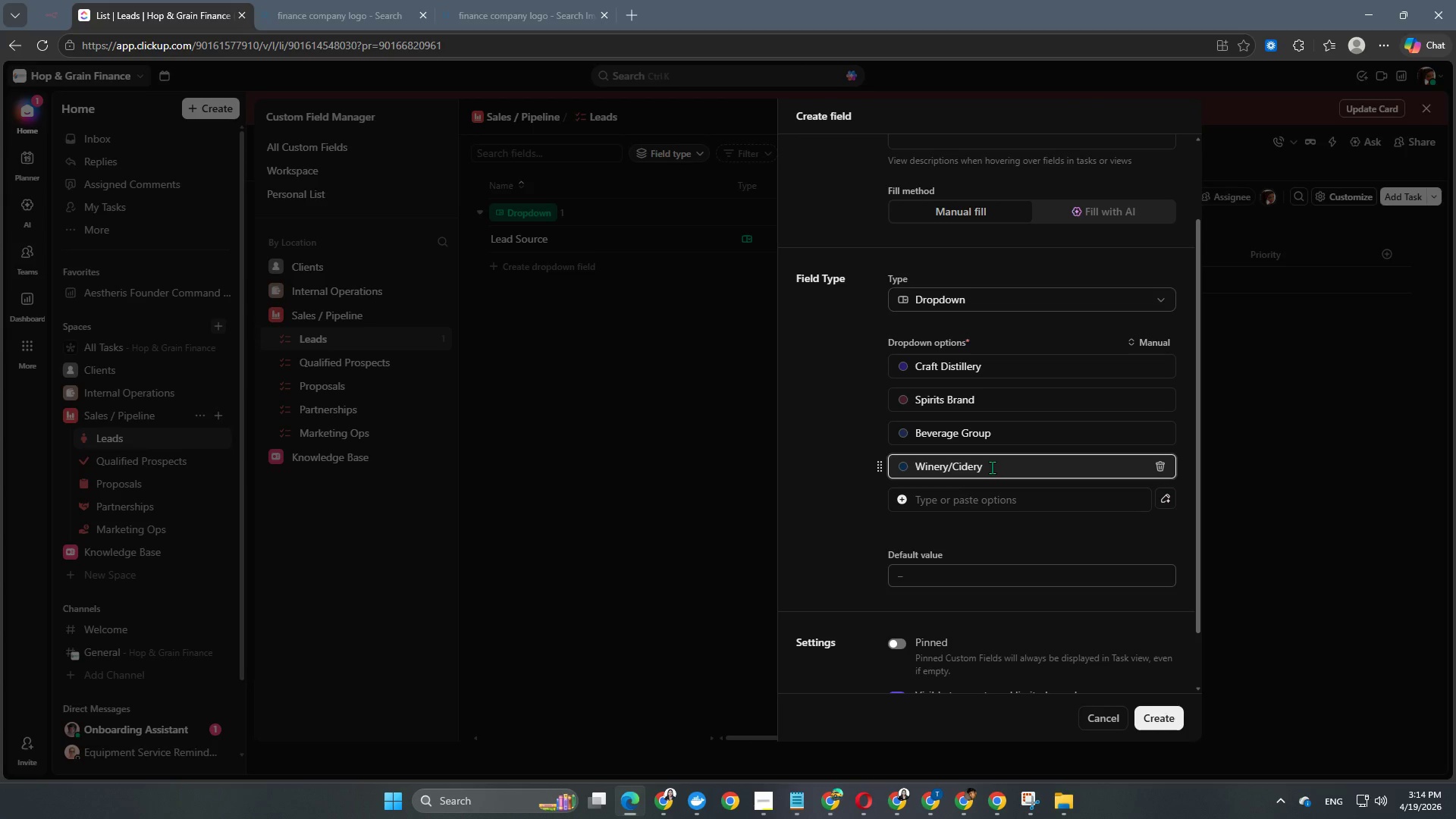 
left_click([996, 500])
 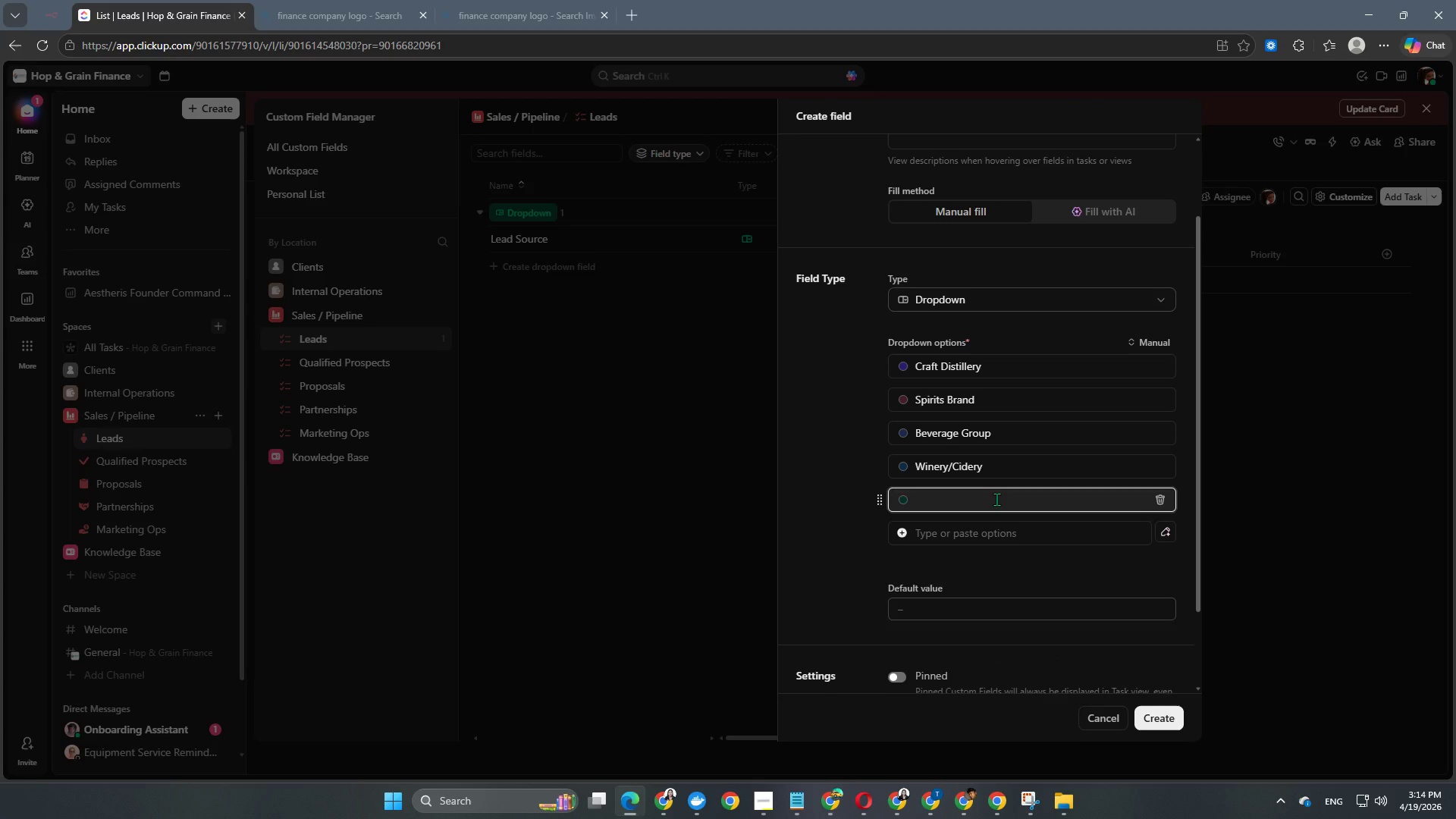 
type(Other)
 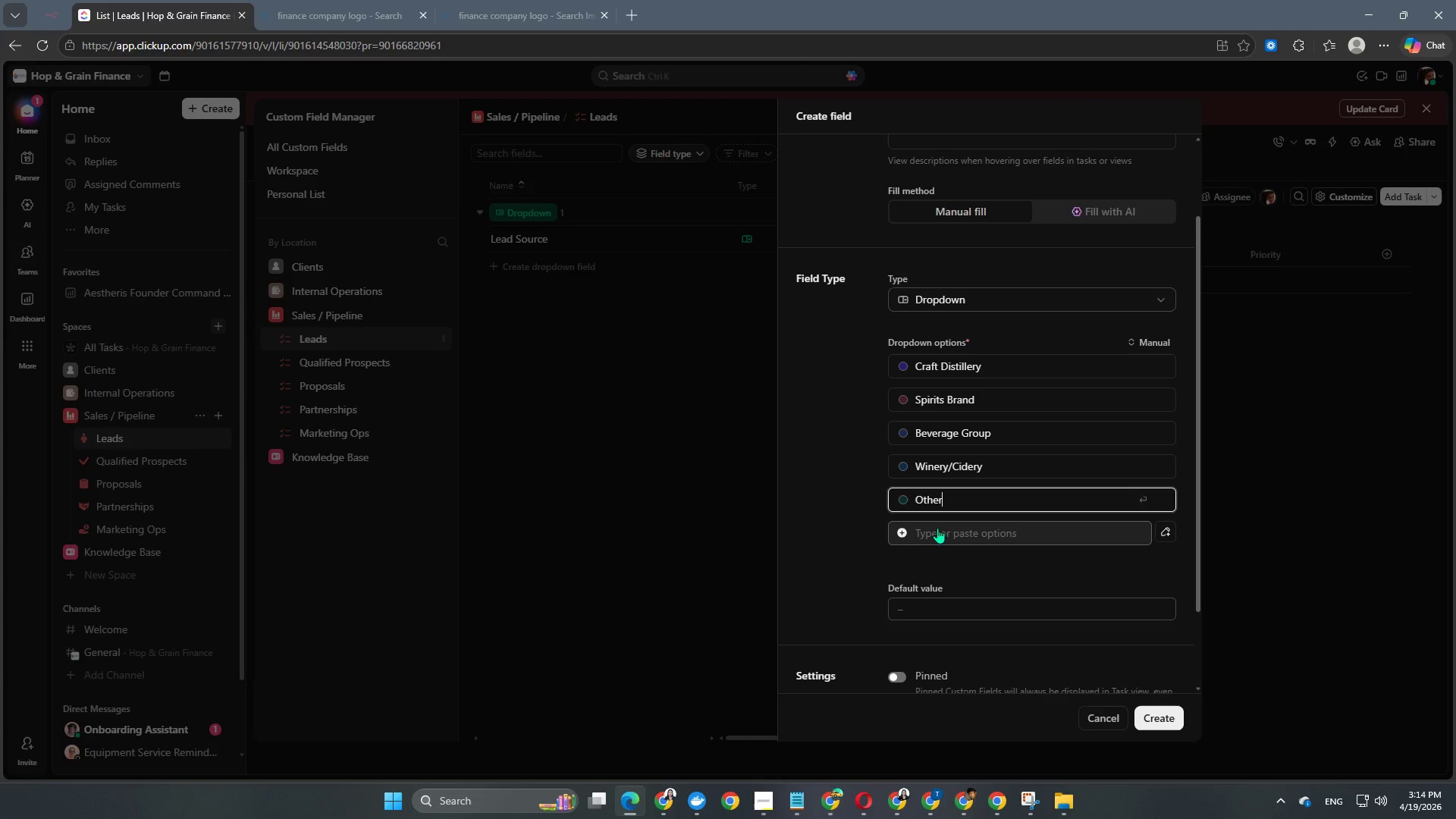 
left_click([833, 551])
 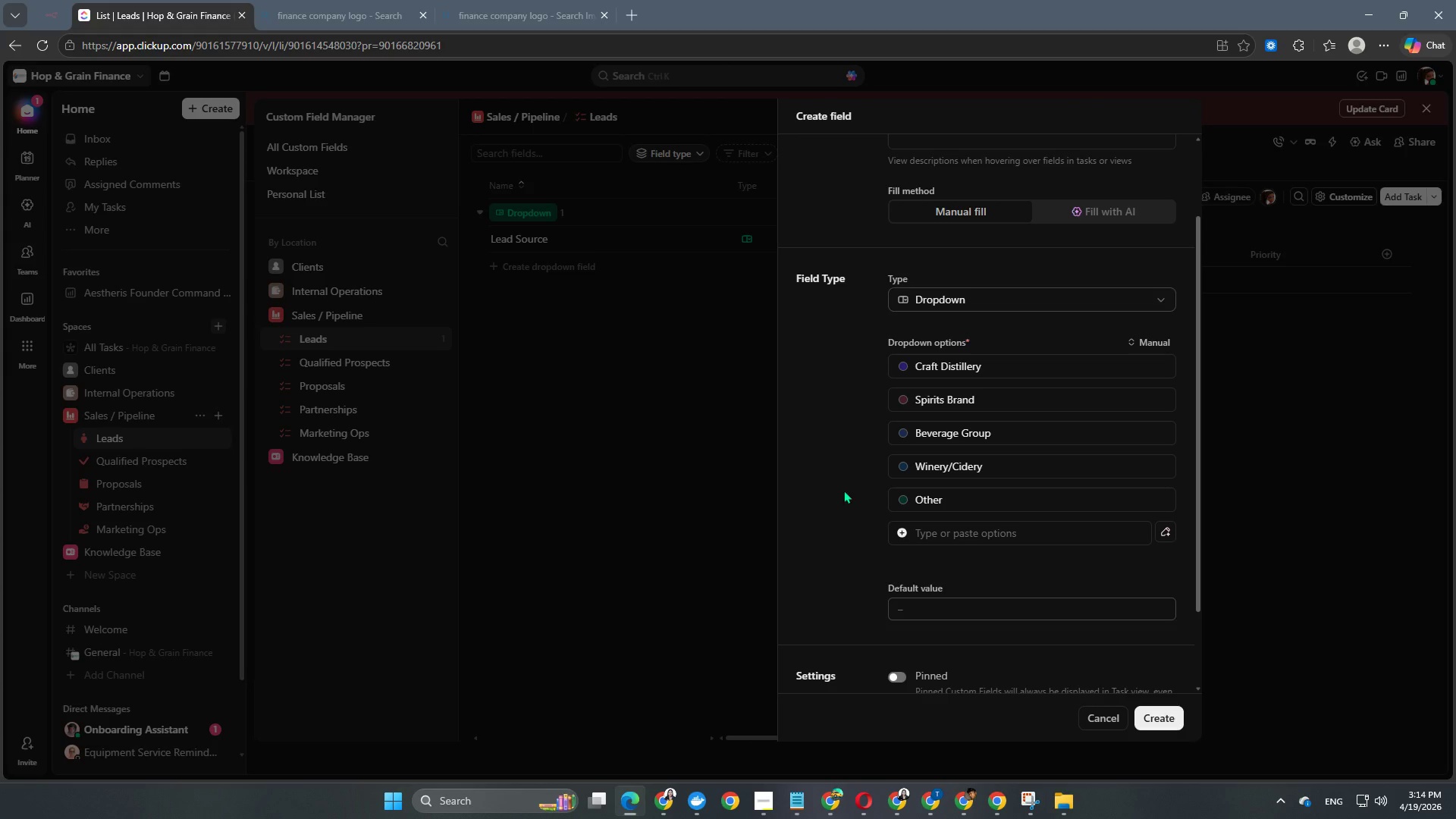 
wait(9.02)
 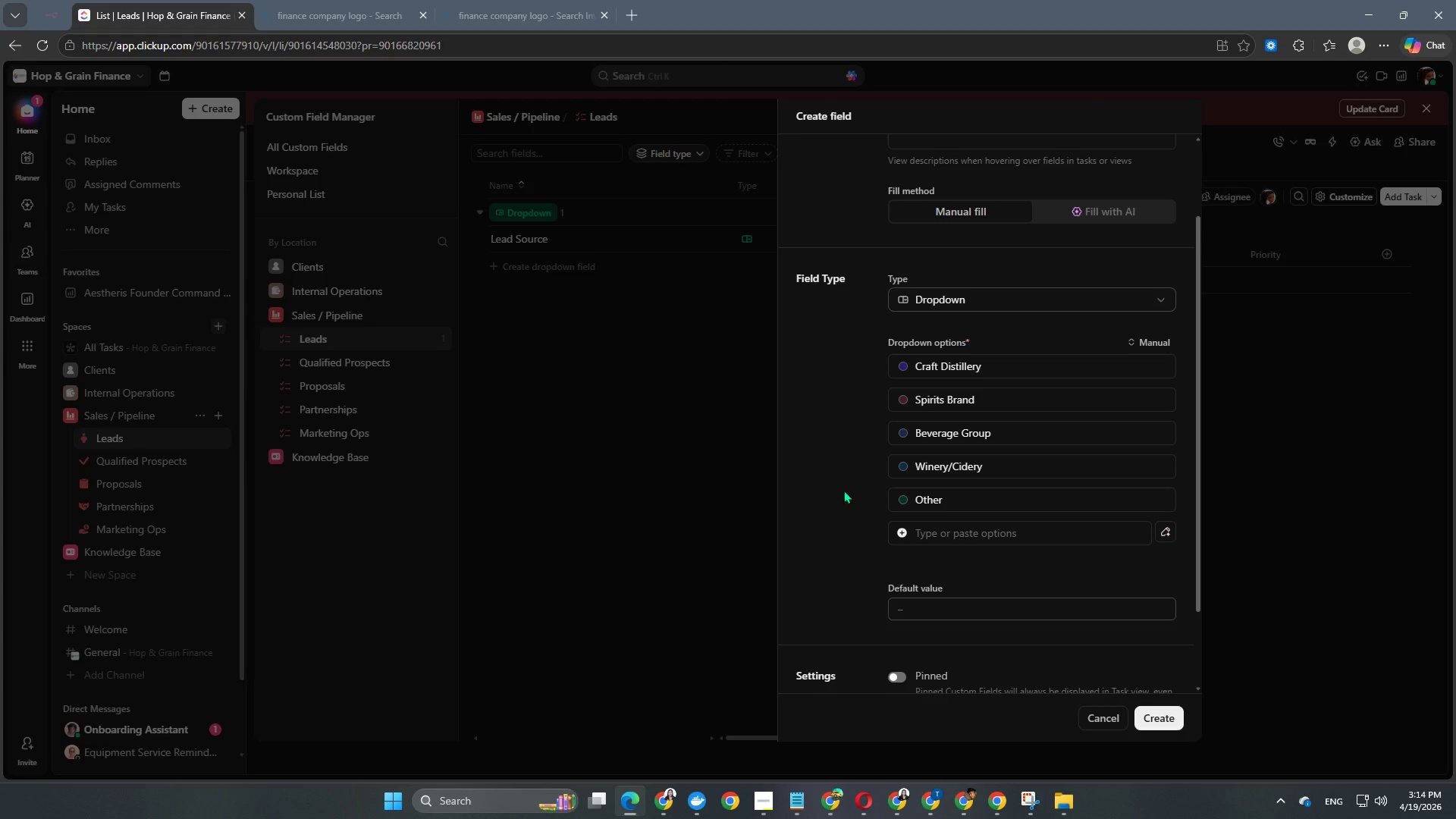 
scroll: coordinate [955, 485], scroll_direction: none, amount: 0.0
 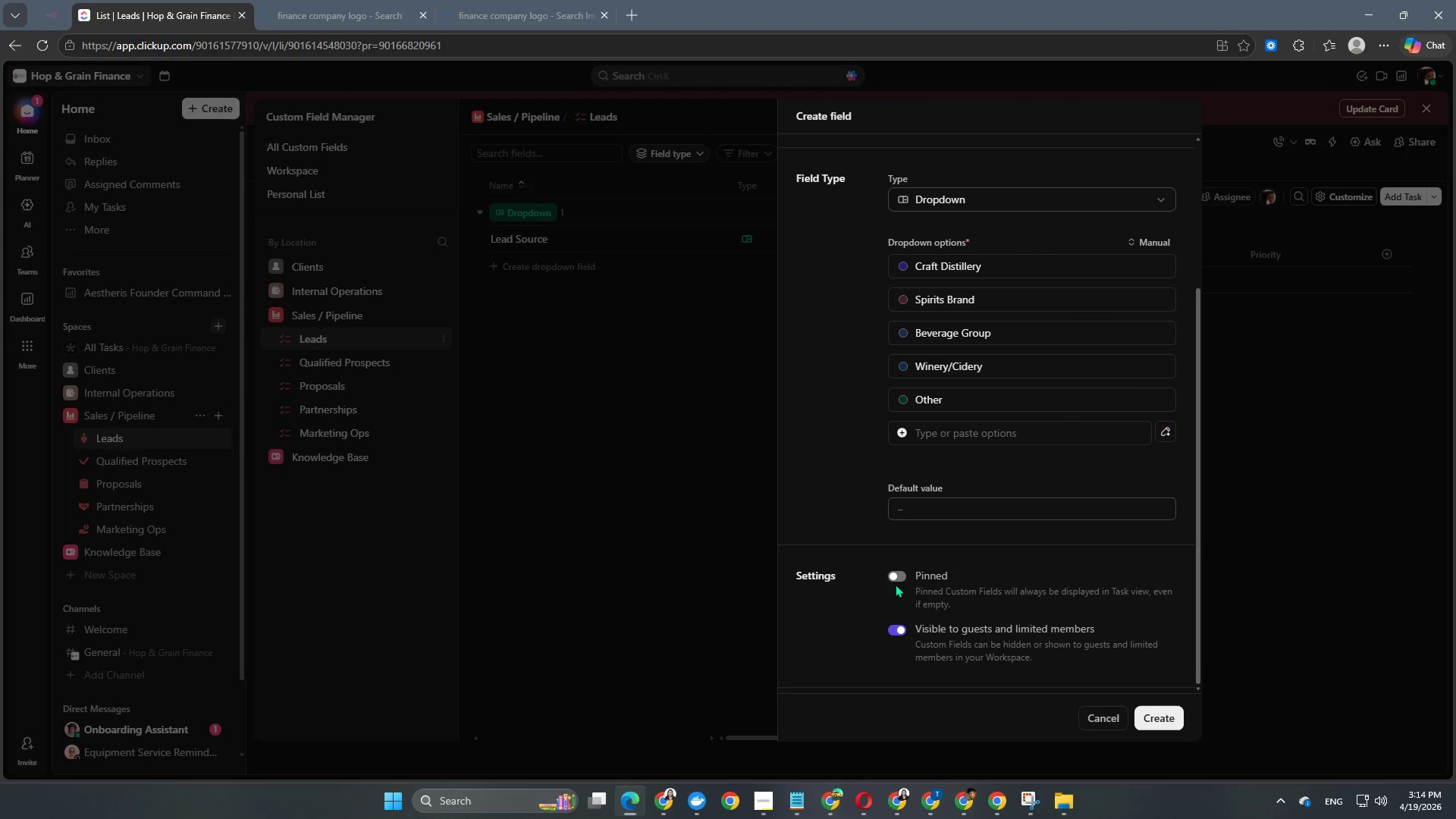 
left_click([897, 576])
 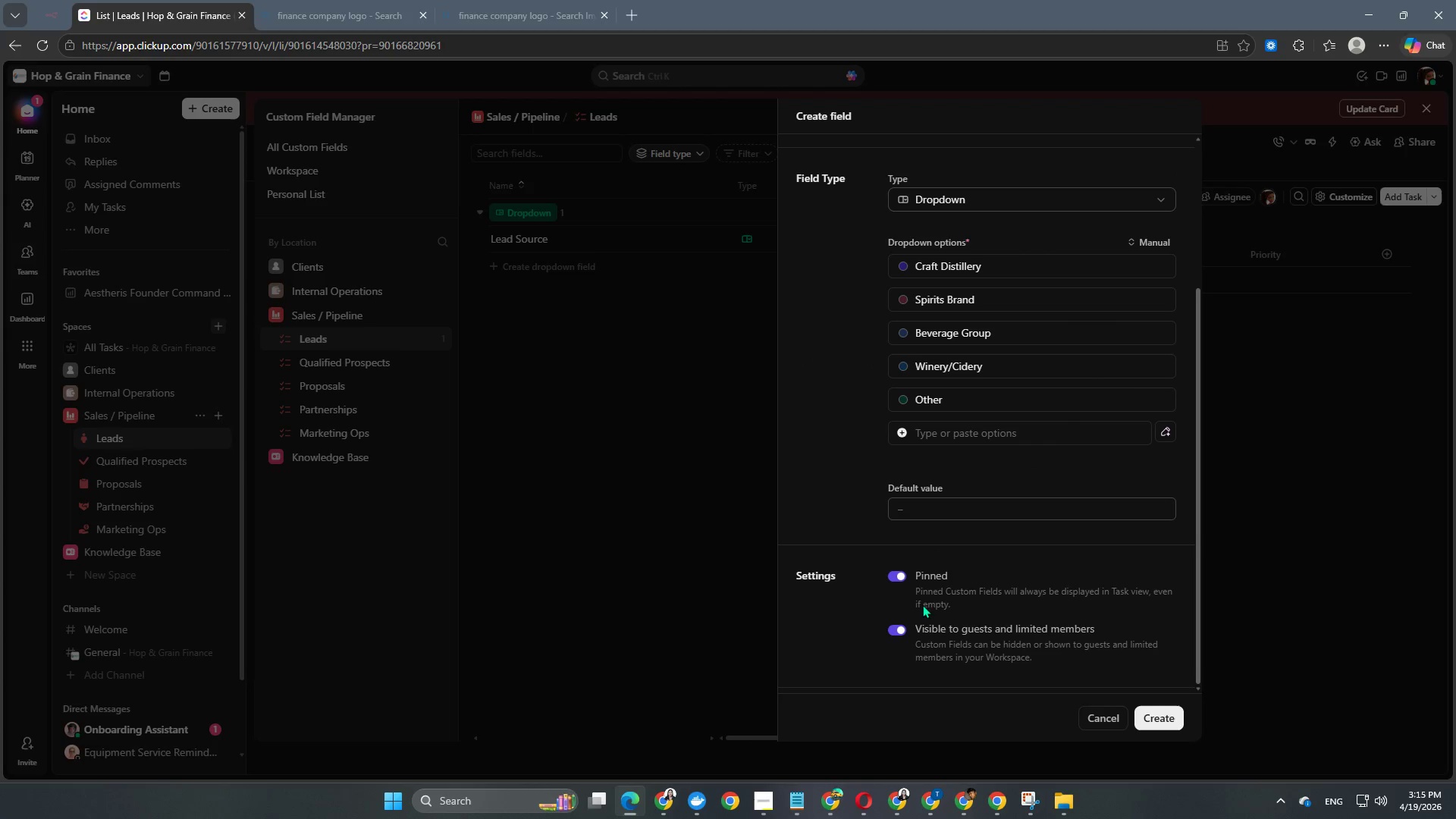 
scroll: coordinate [1009, 459], scroll_direction: up, amount: 3.0
 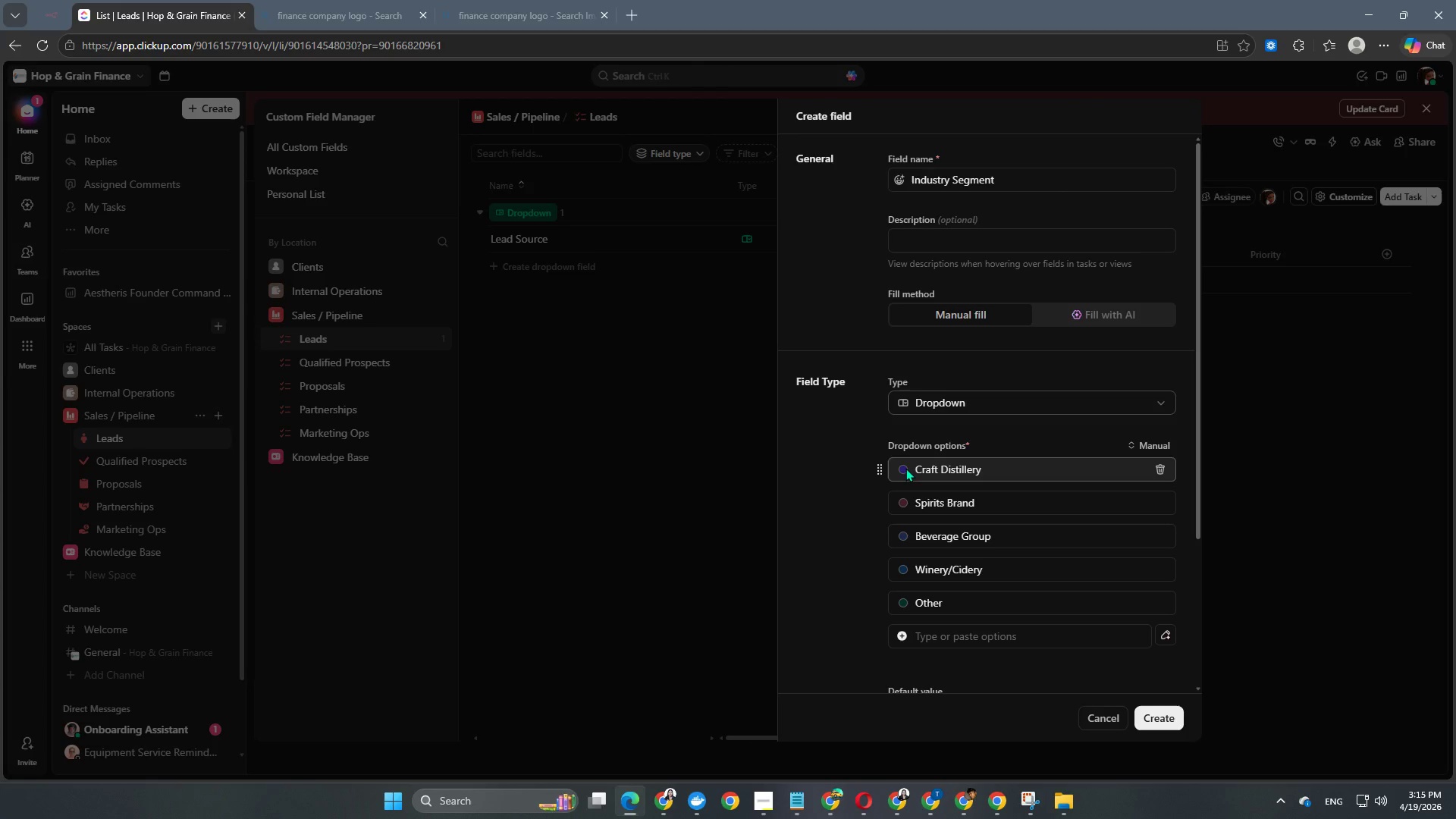 
left_click([907, 468])
 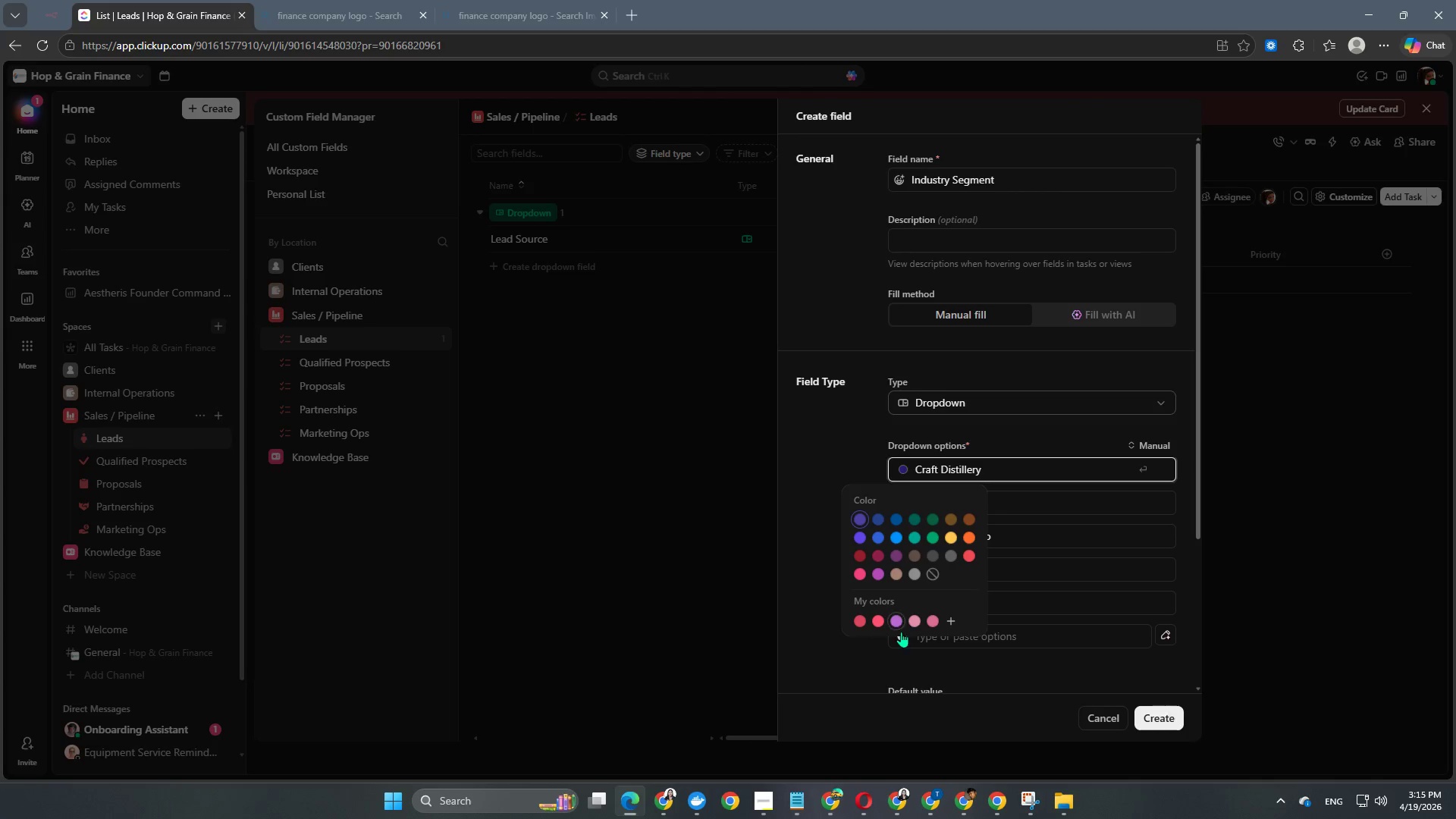 
left_click([930, 618])
 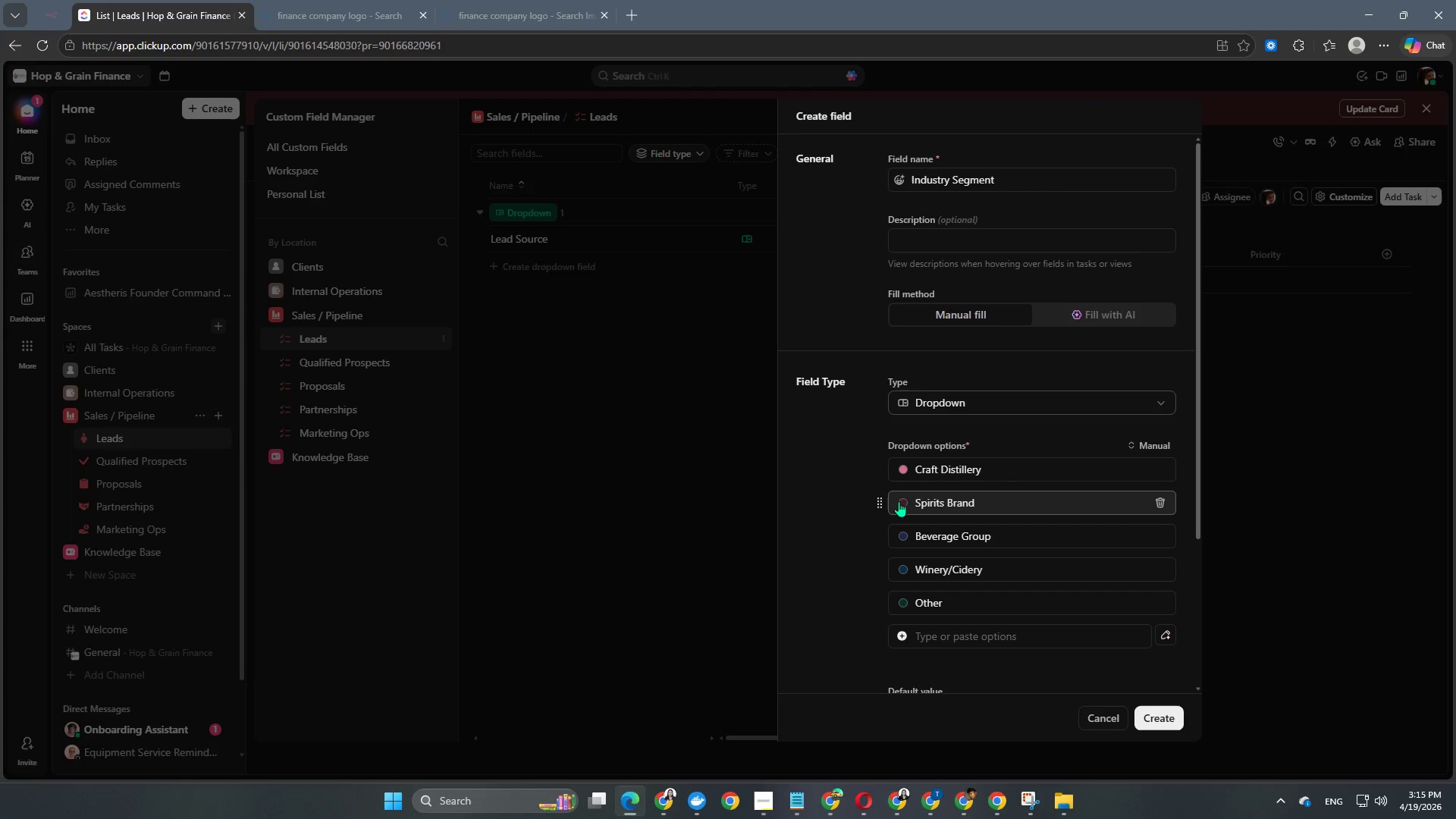 
left_click([899, 500])
 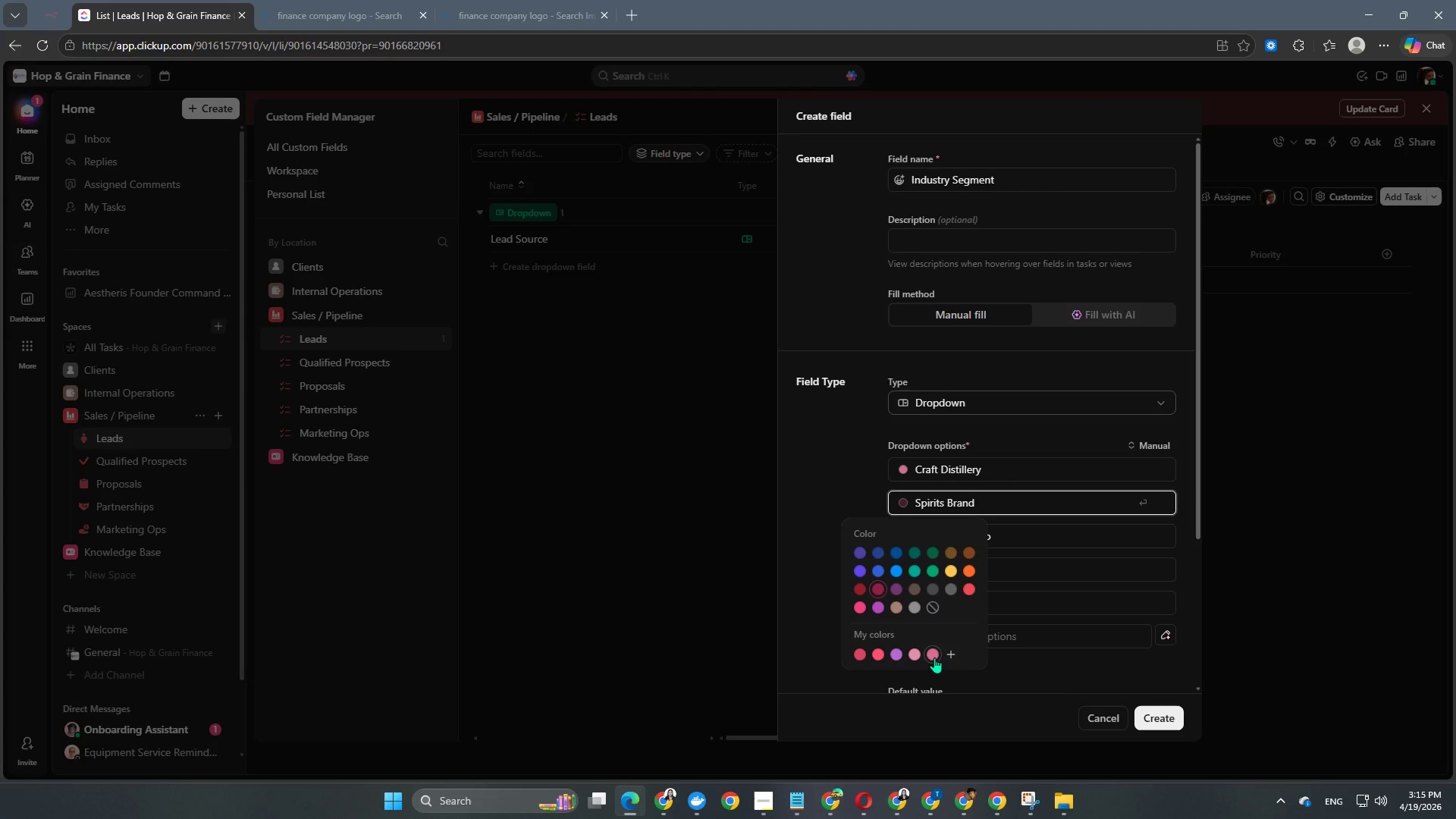 
left_click([934, 657])
 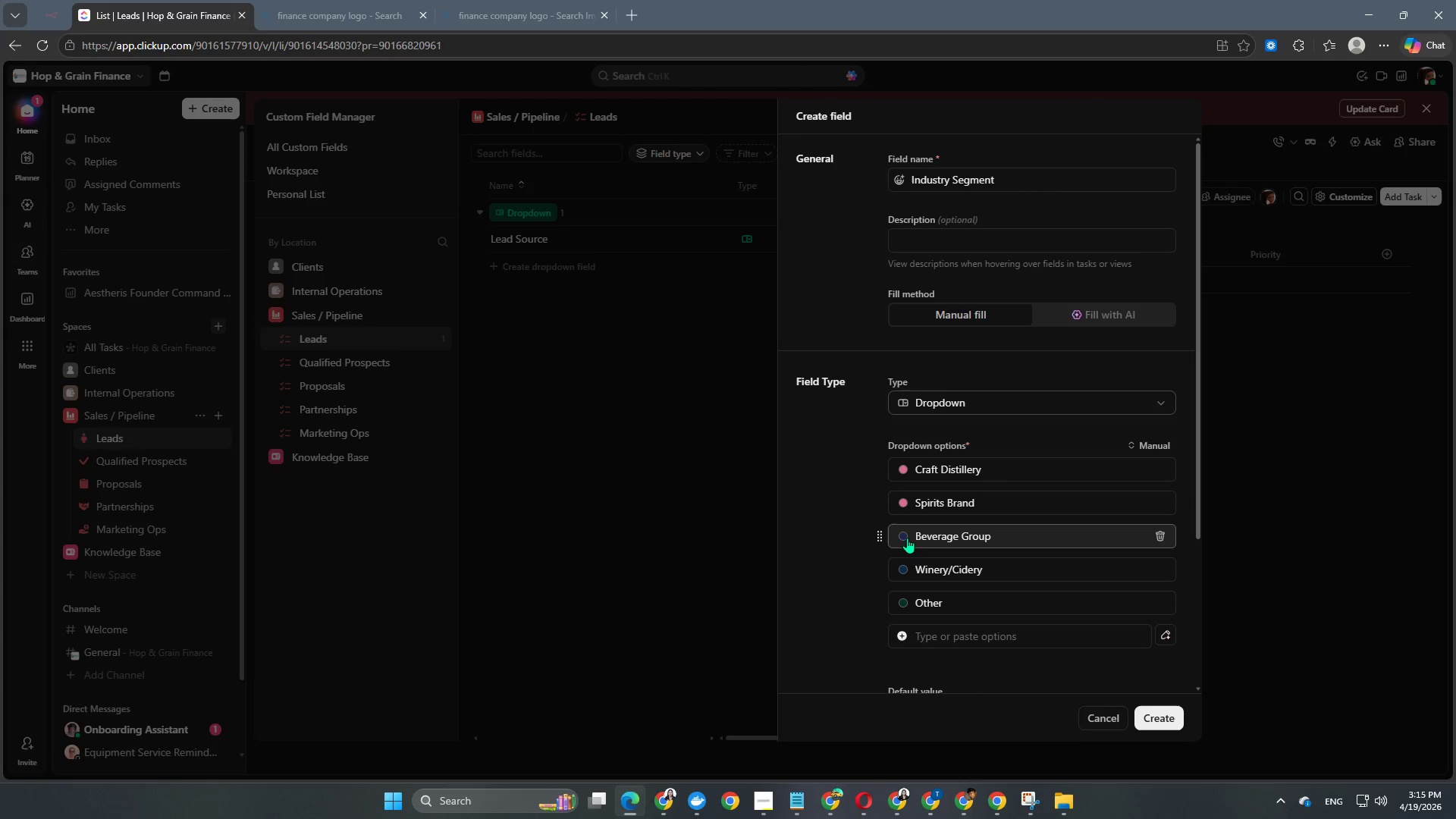 
left_click([907, 537])
 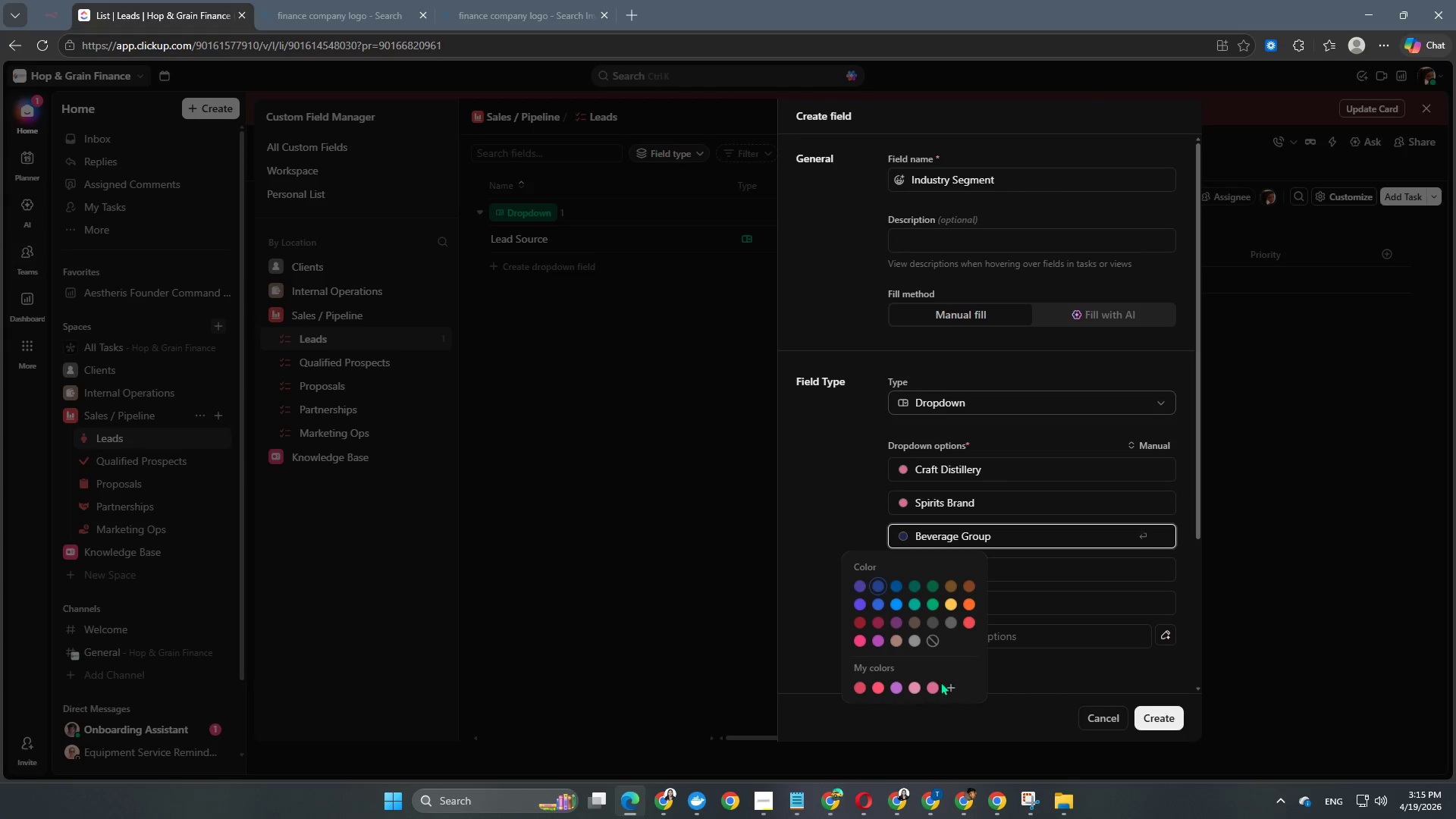 
left_click([936, 689])
 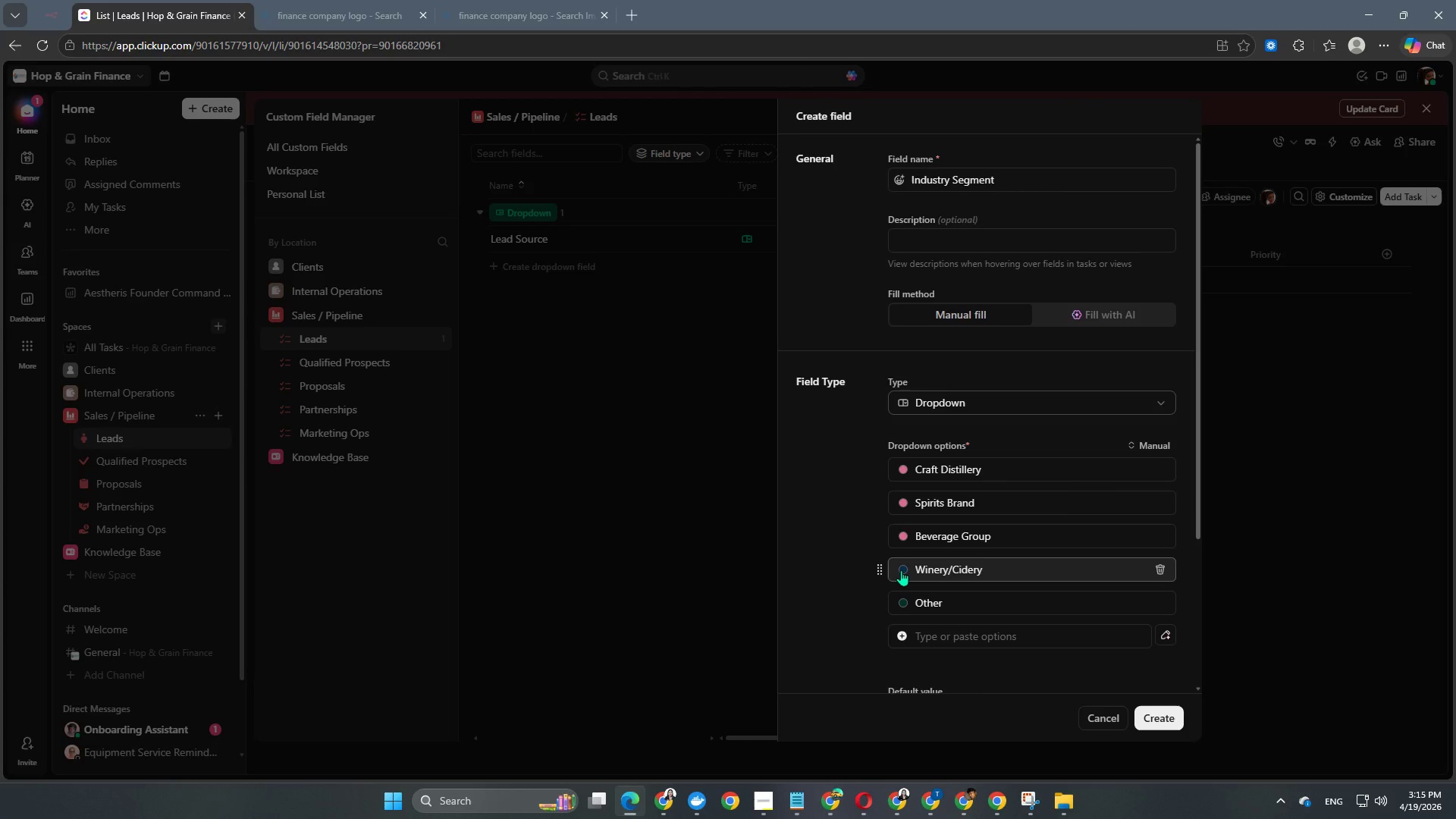 
left_click([901, 570])
 